 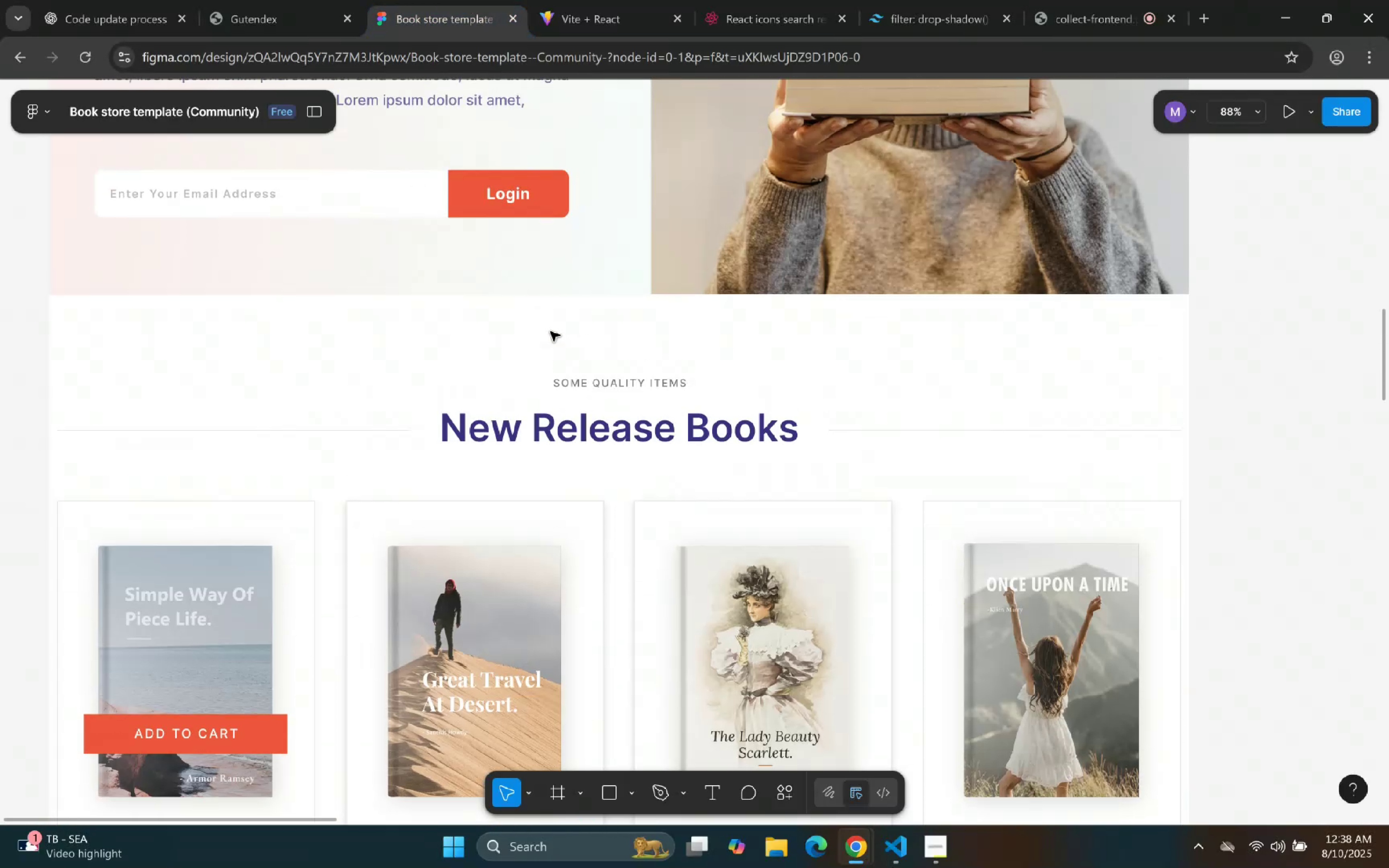 
scroll: coordinate [549, 331], scroll_direction: down, amount: 3.0
 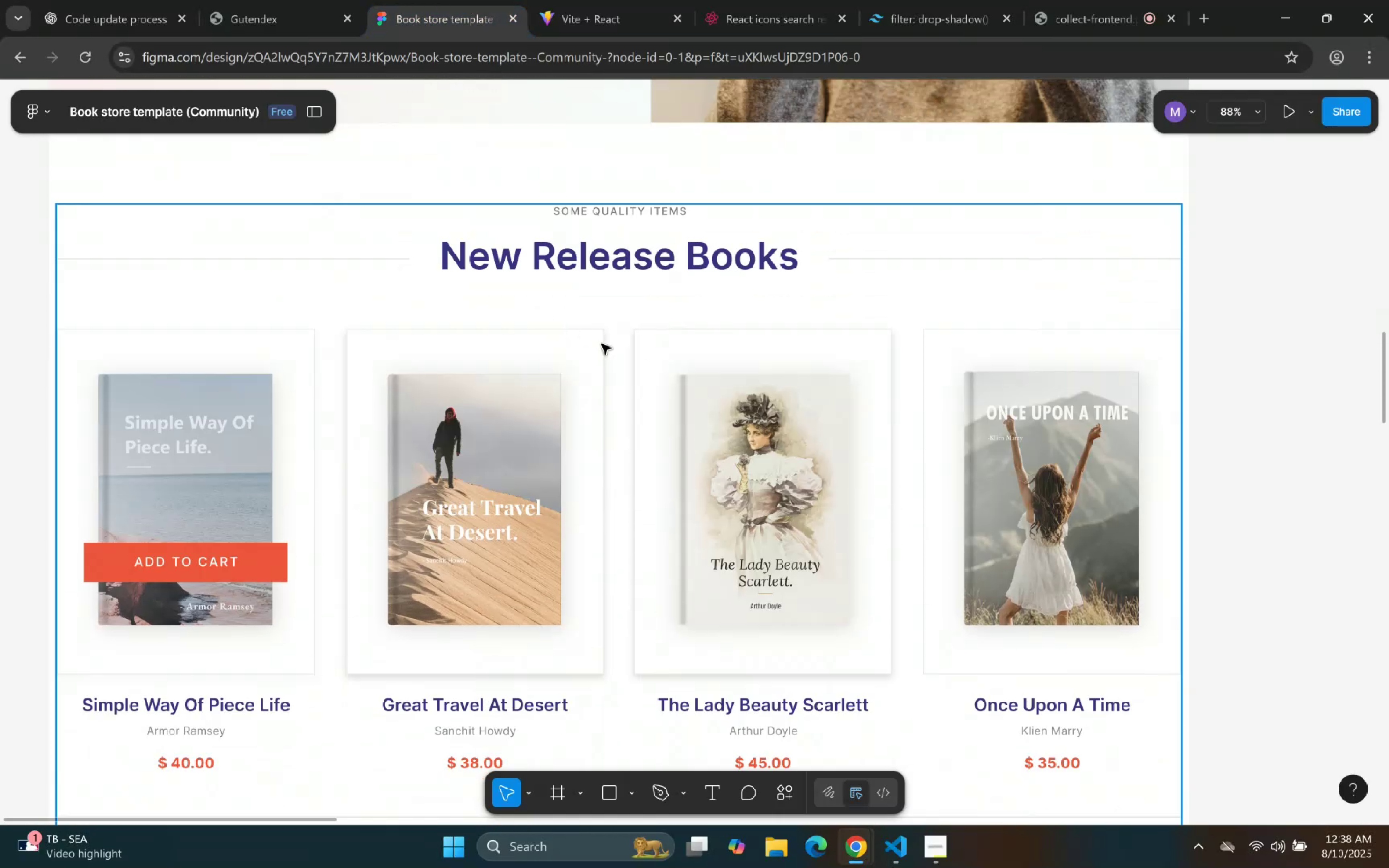 
scroll: coordinate [401, 324], scroll_direction: up, amount: 25.0
 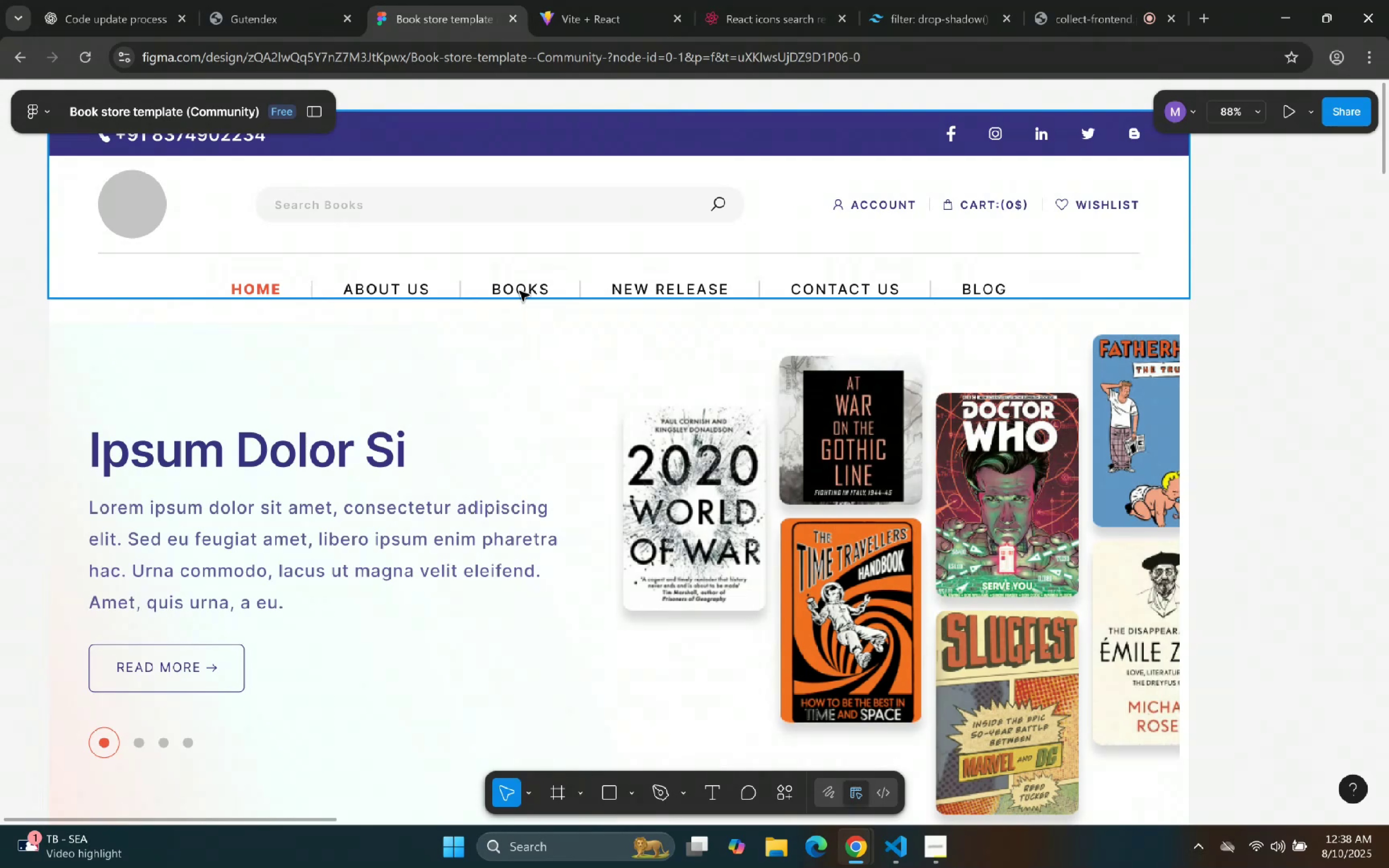 
left_click([594, 0])
 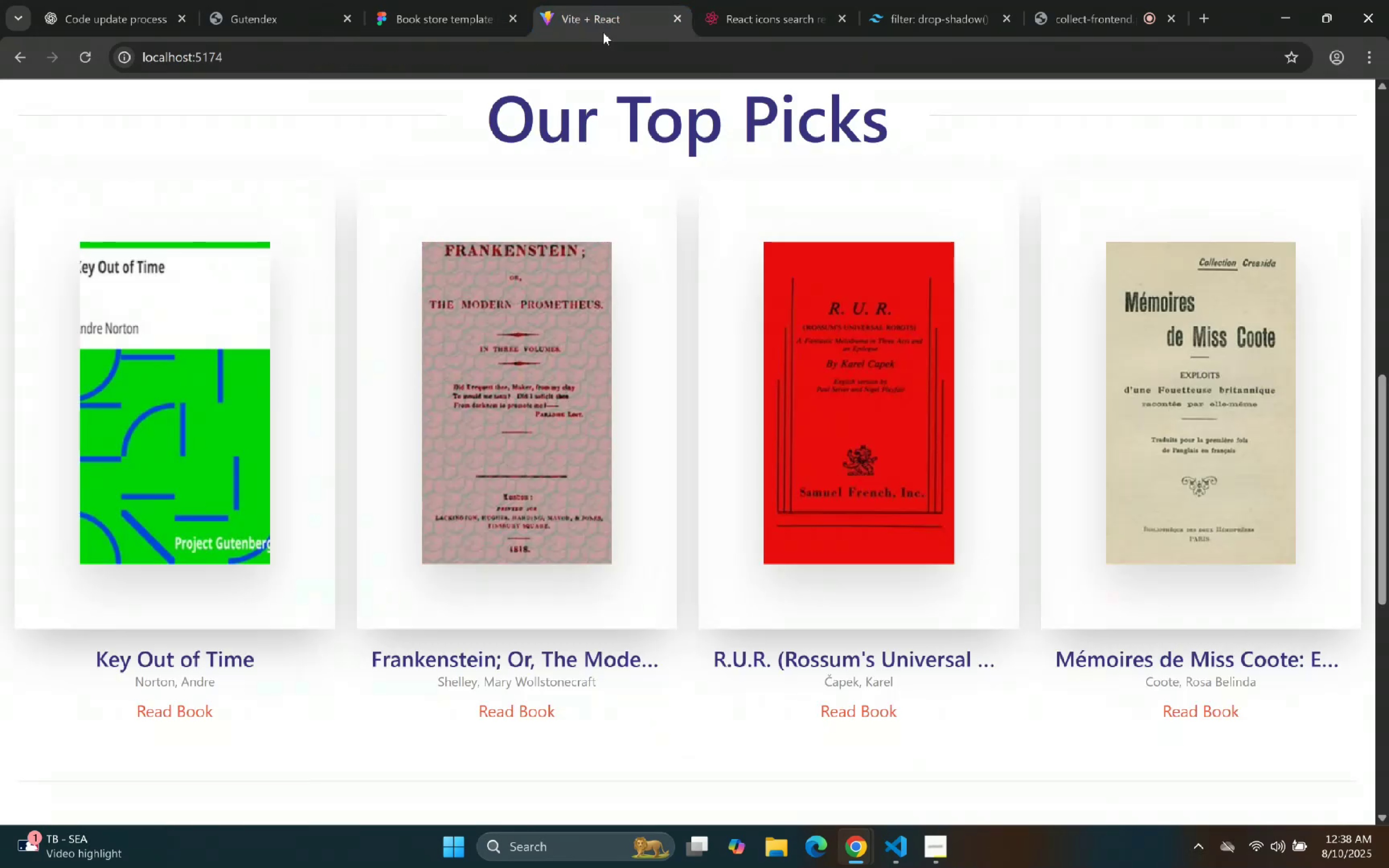 
scroll: coordinate [665, 293], scroll_direction: up, amount: 11.0
 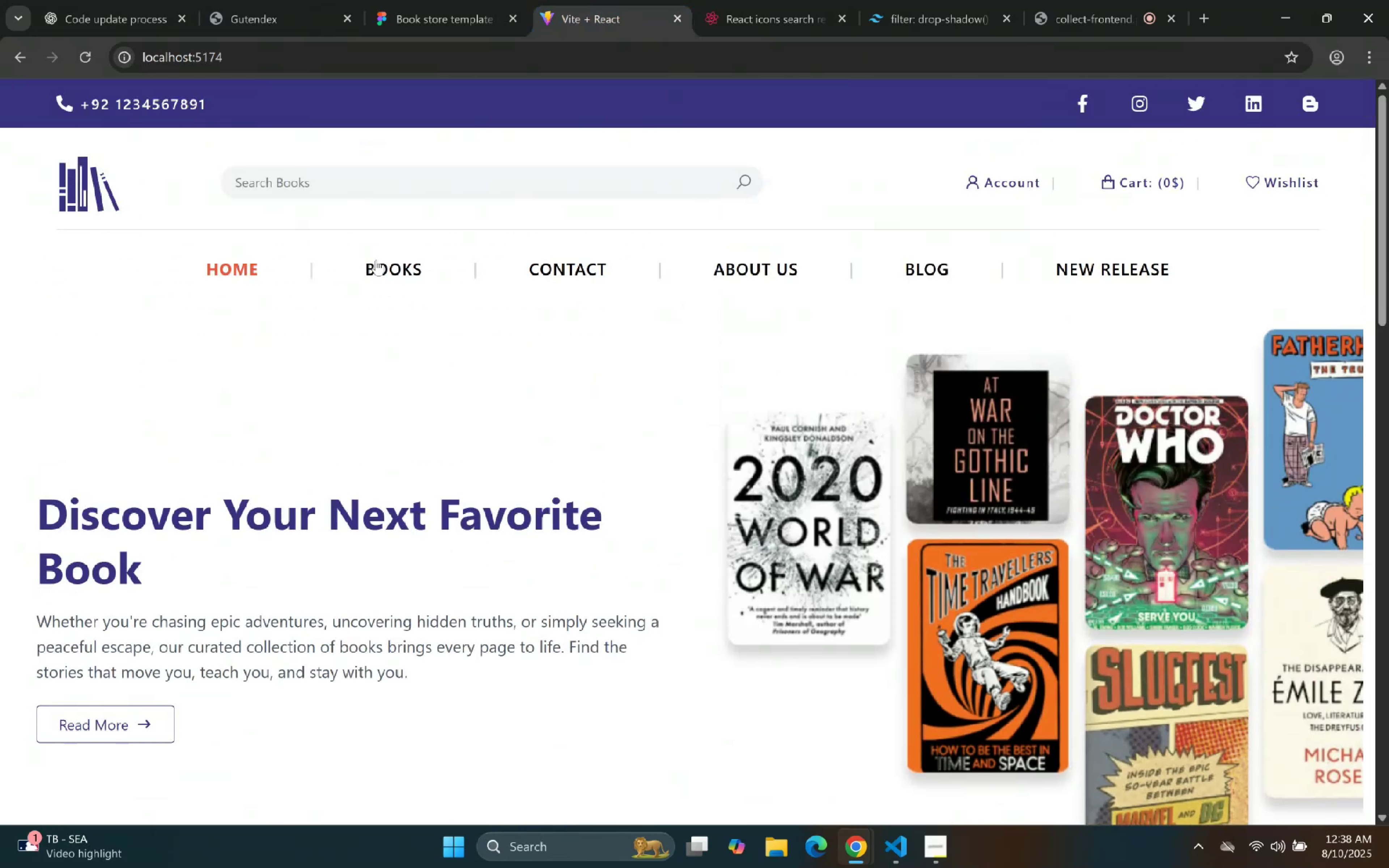 
scroll: coordinate [544, 289], scroll_direction: down, amount: 9.0
 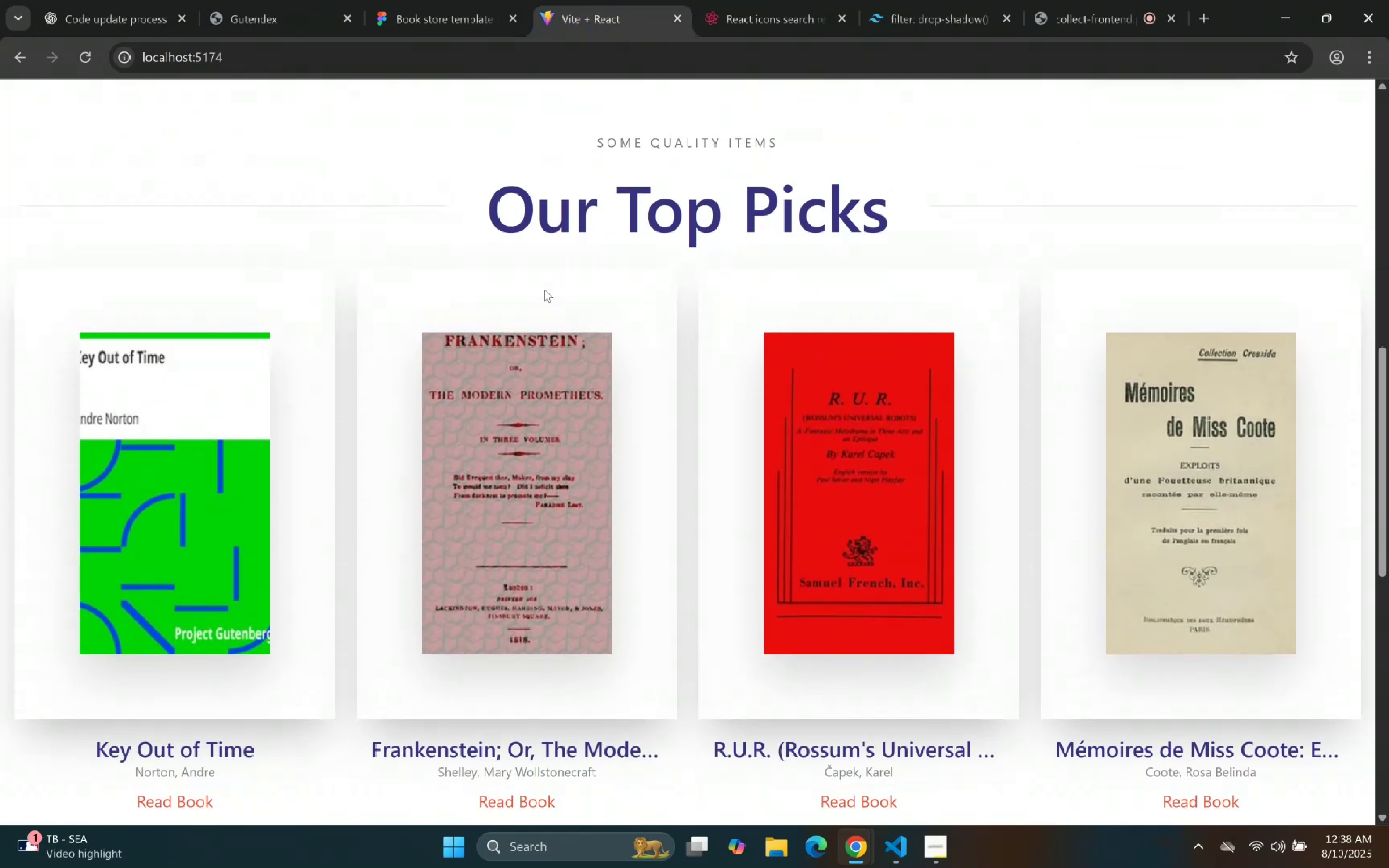 
scroll: coordinate [544, 289], scroll_direction: none, amount: 0.0
 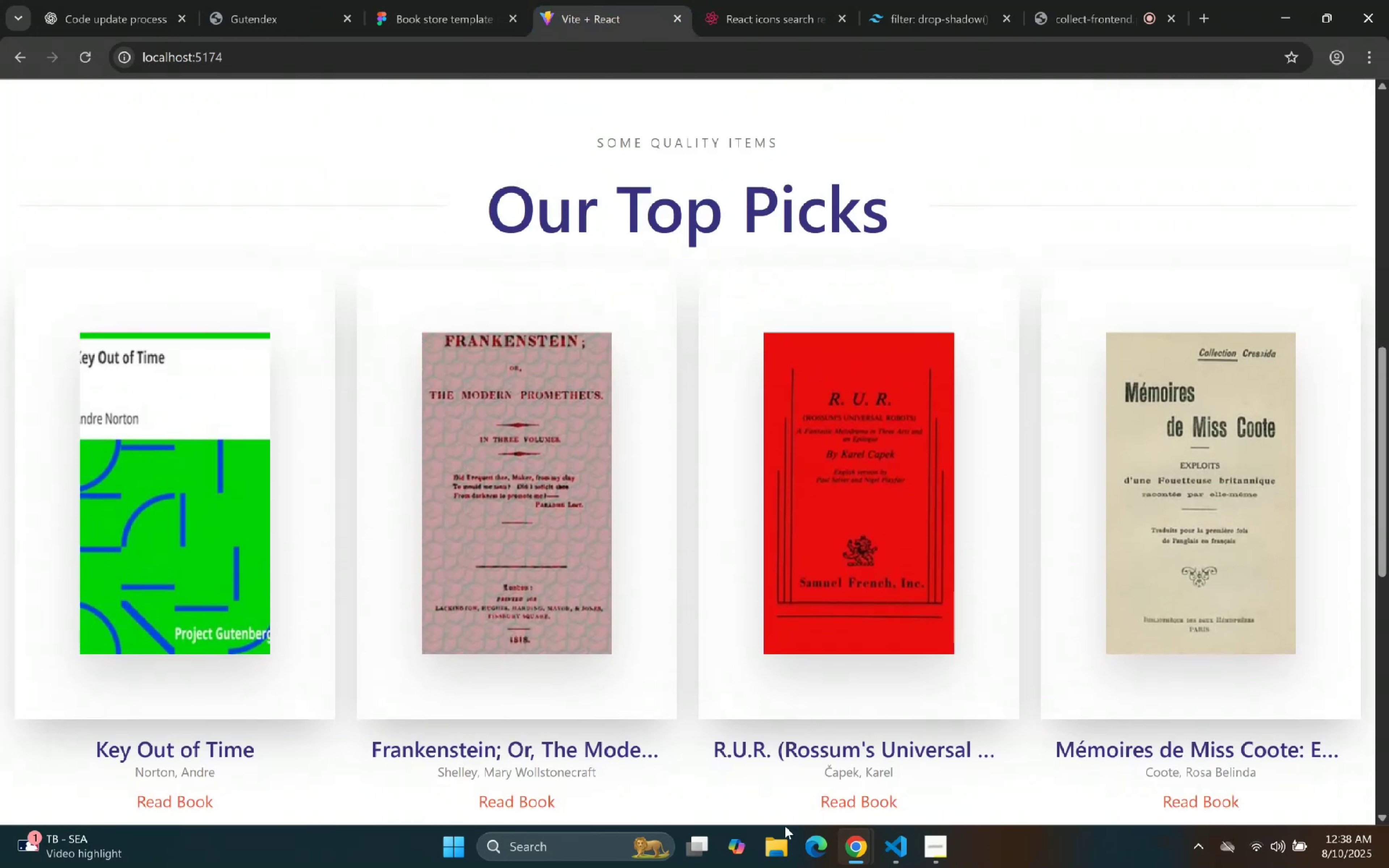 
left_click([898, 846])
 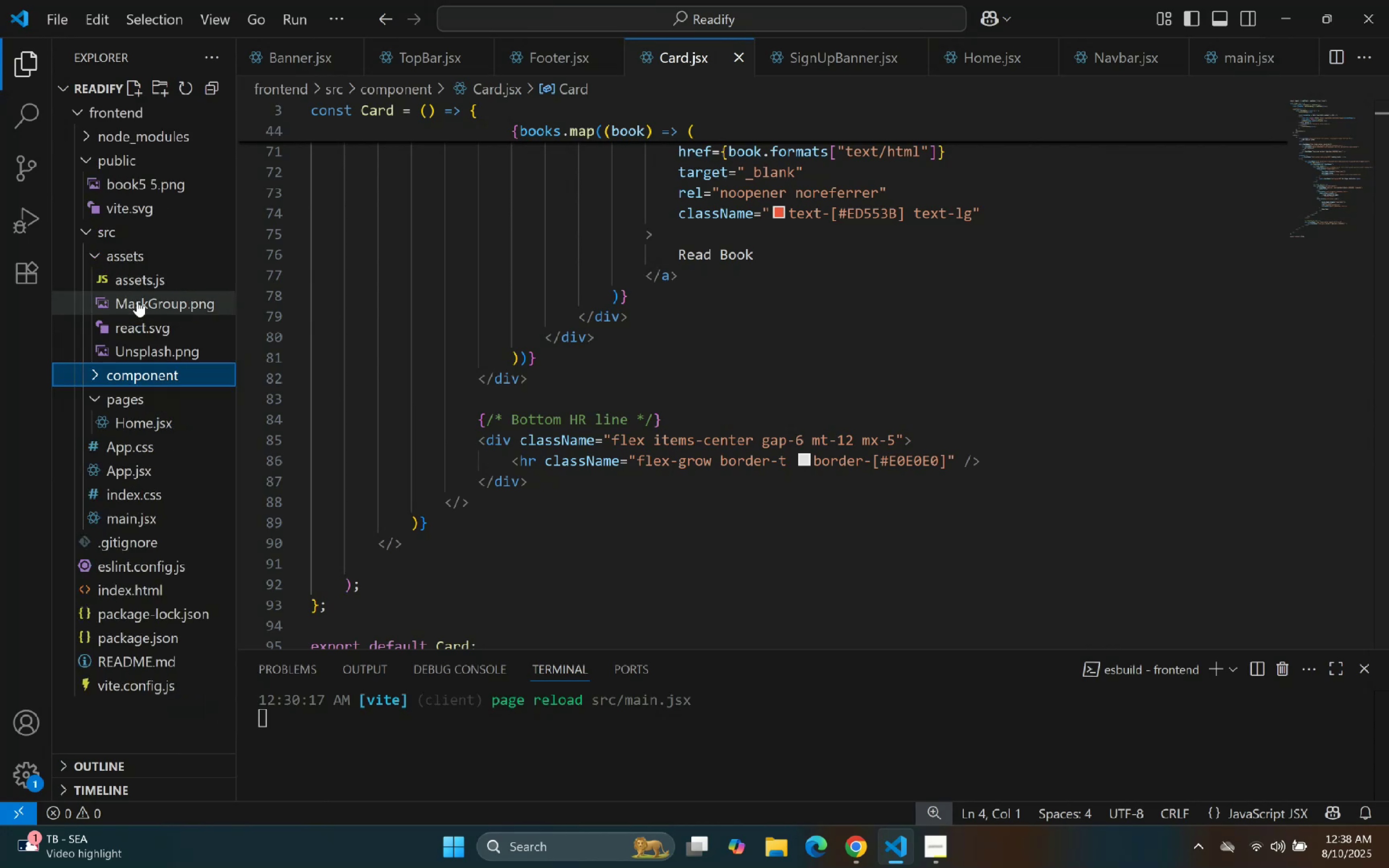 
left_click([117, 256])
 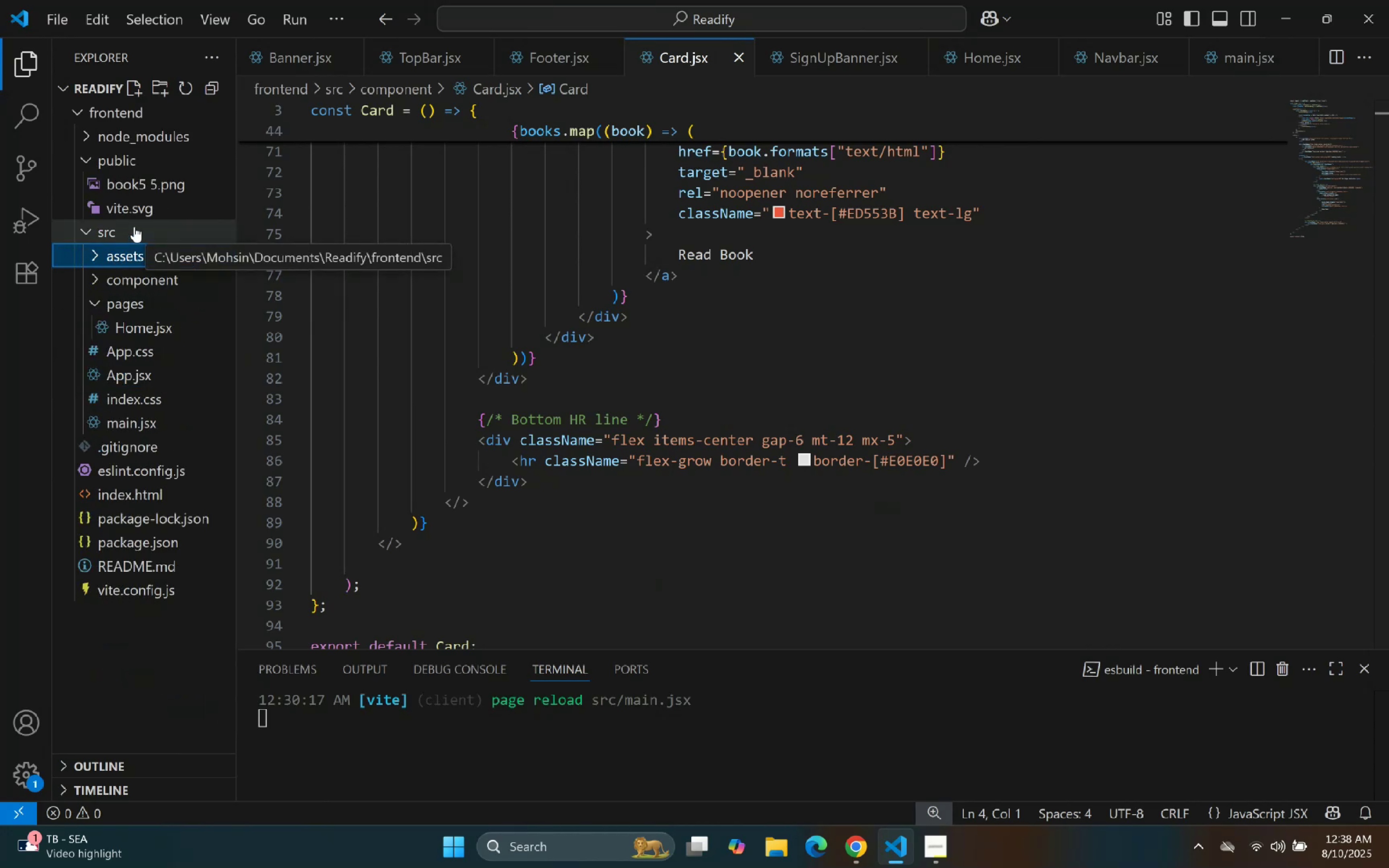 
double_click([133, 227])
 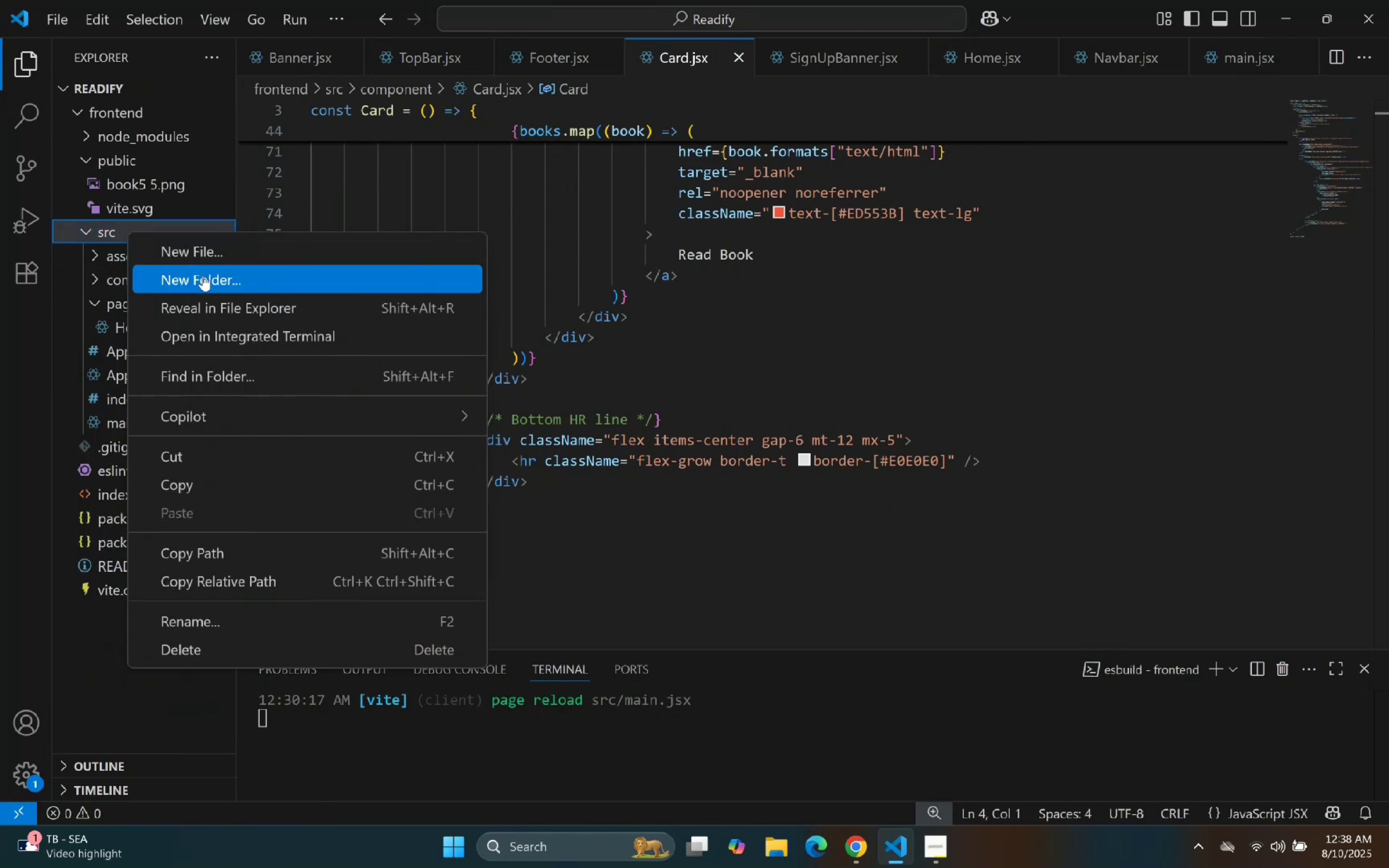 
left_click([221, 292])
 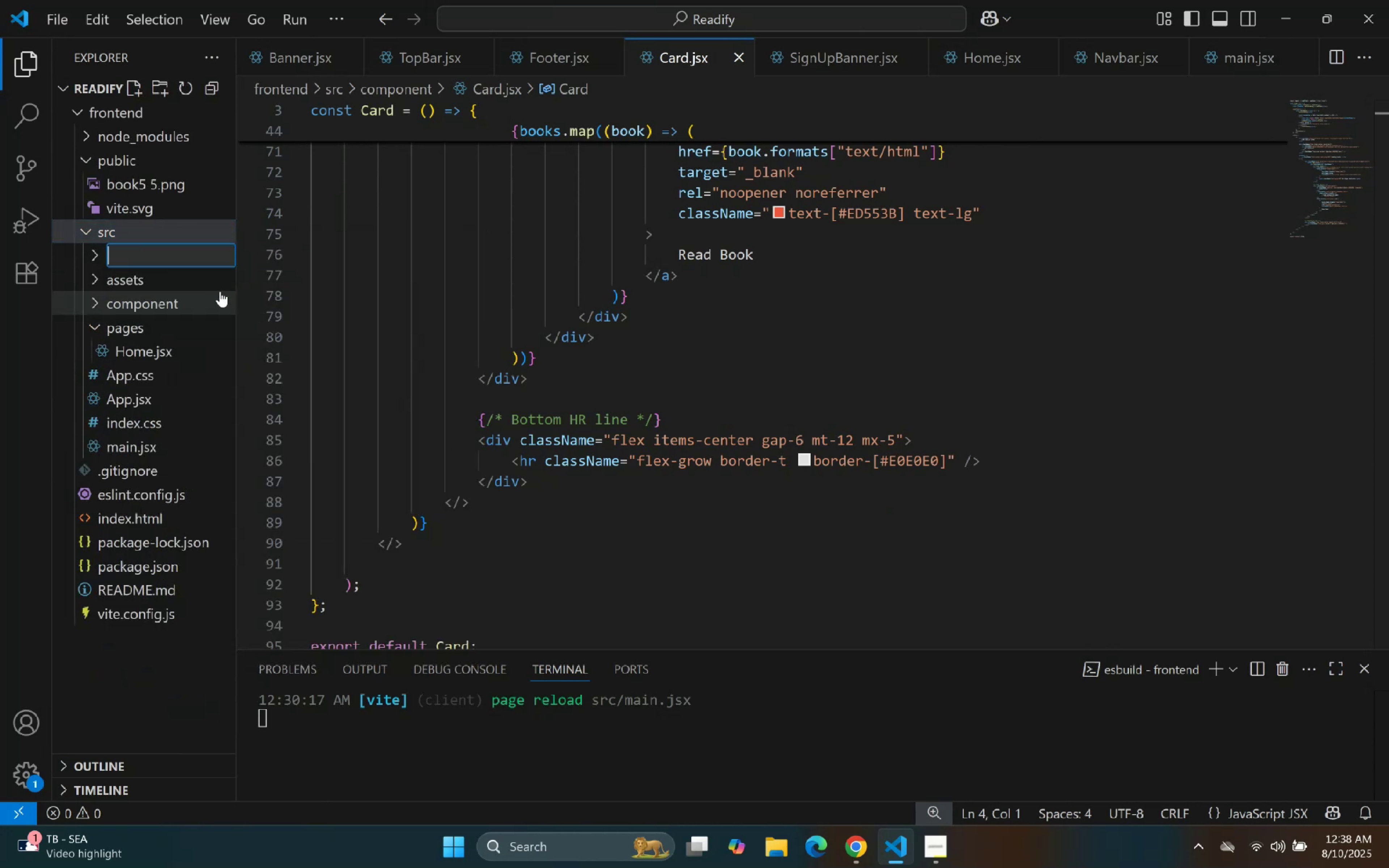 
type(context)
 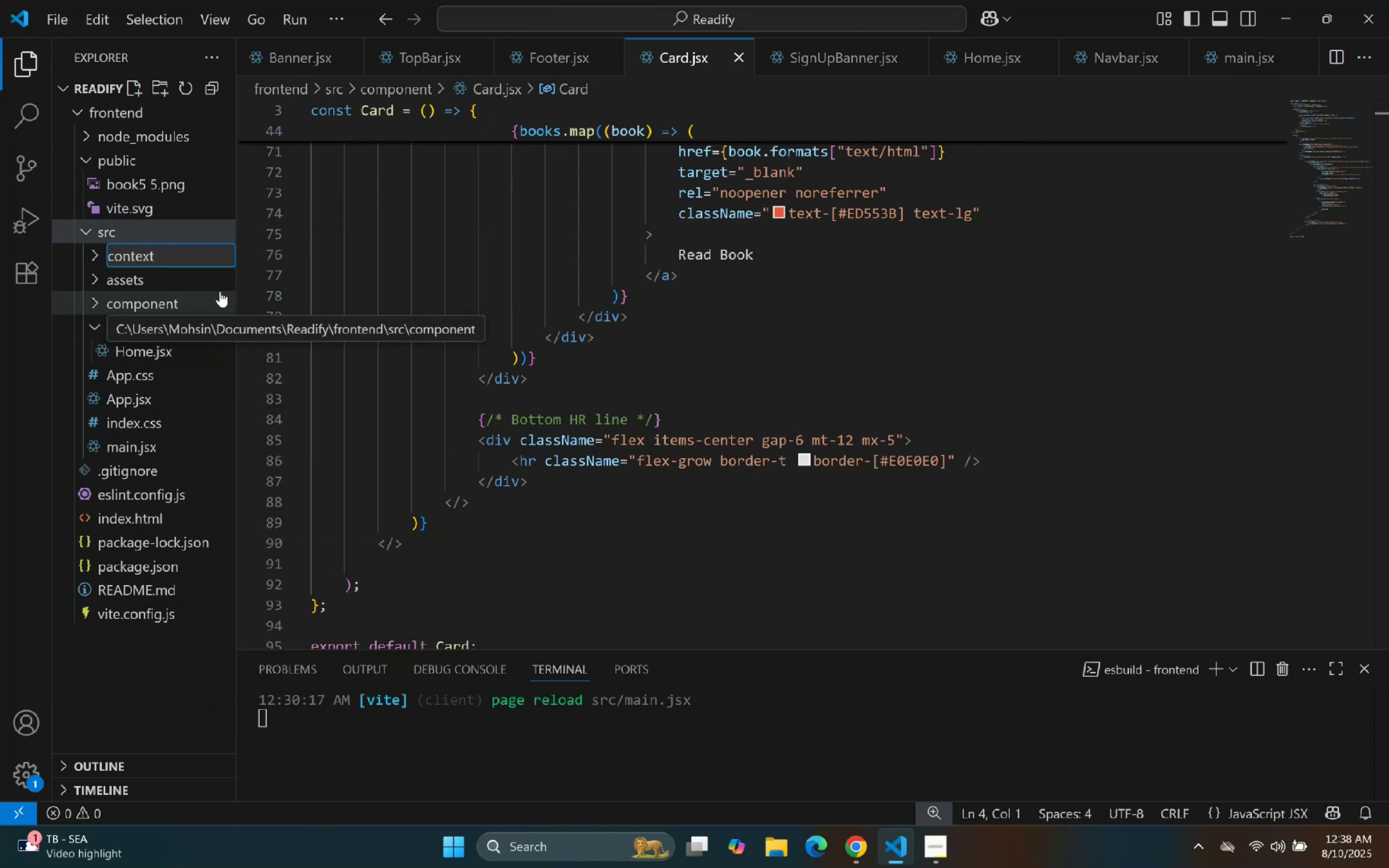 
key(Enter)
 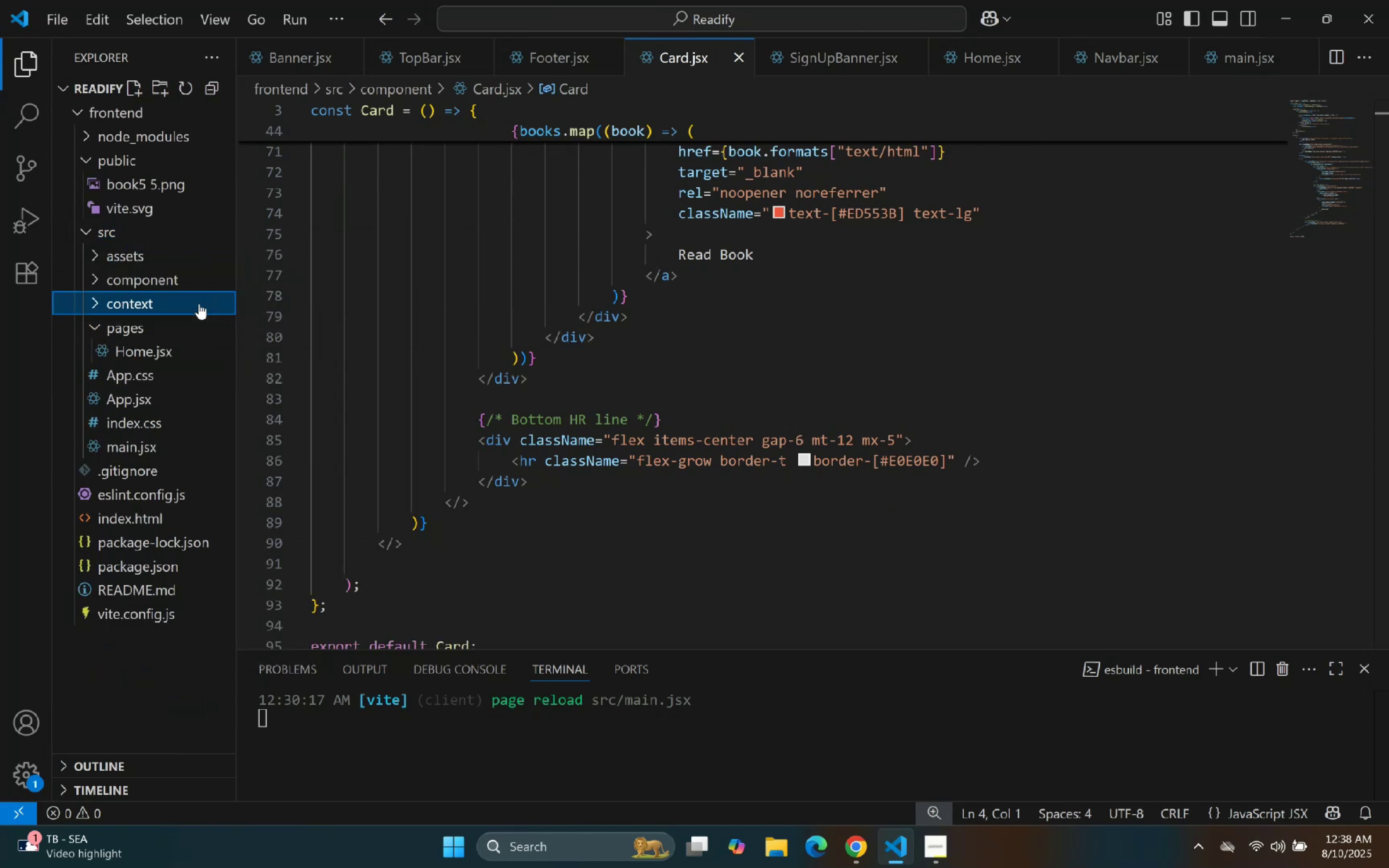 
left_click([281, 318])
 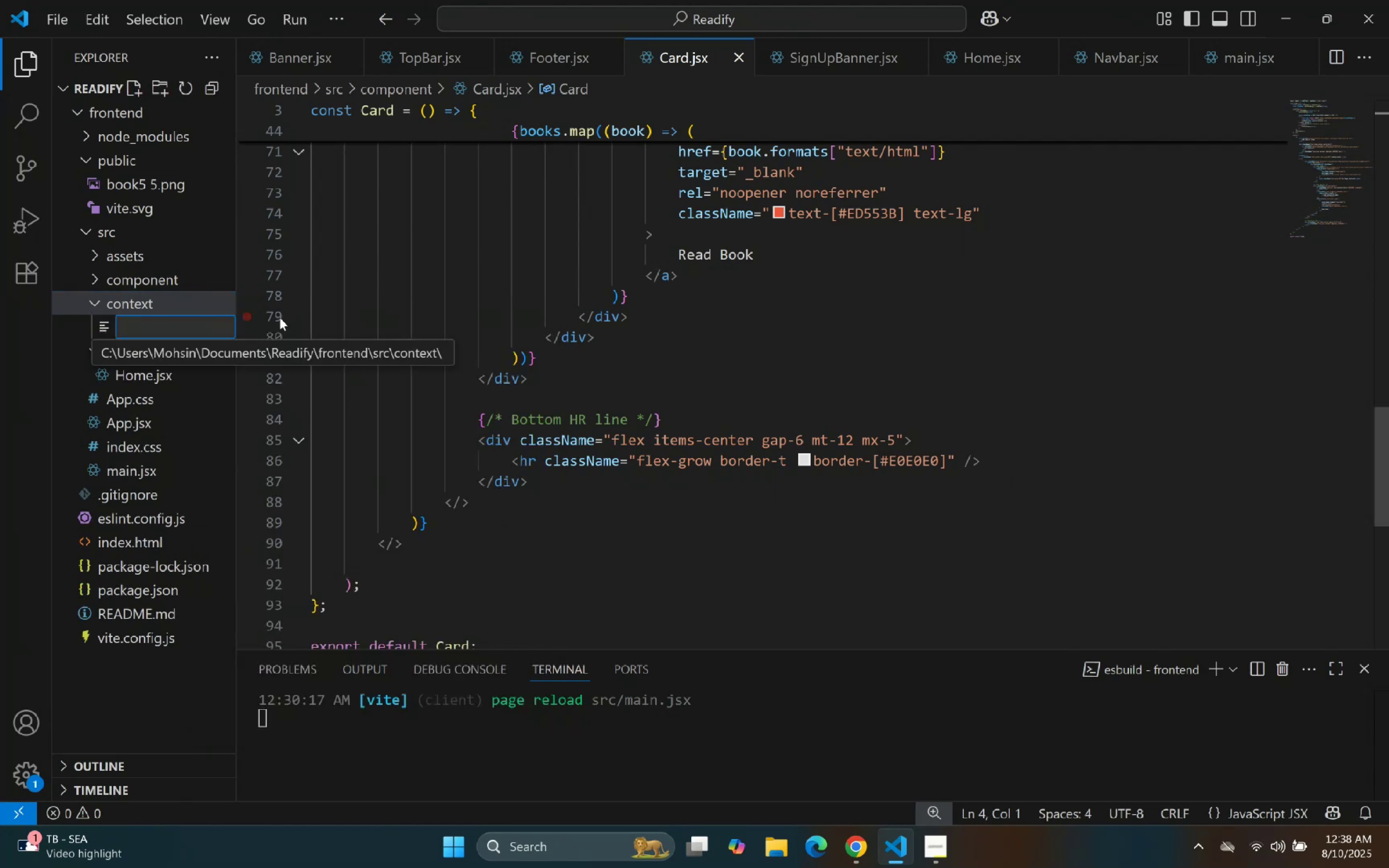 
type(BooksContext.jsx)
 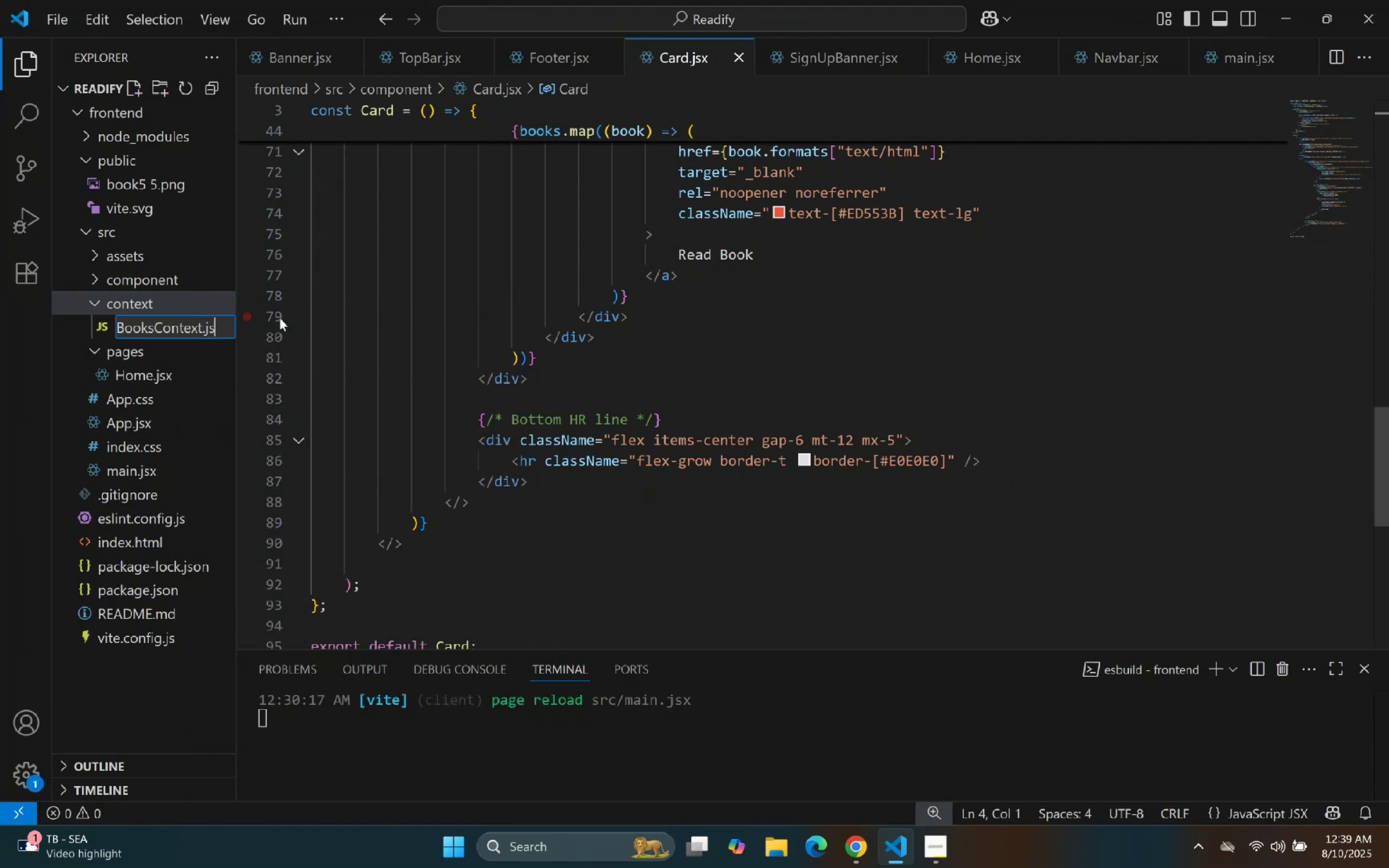 
key(Enter)
 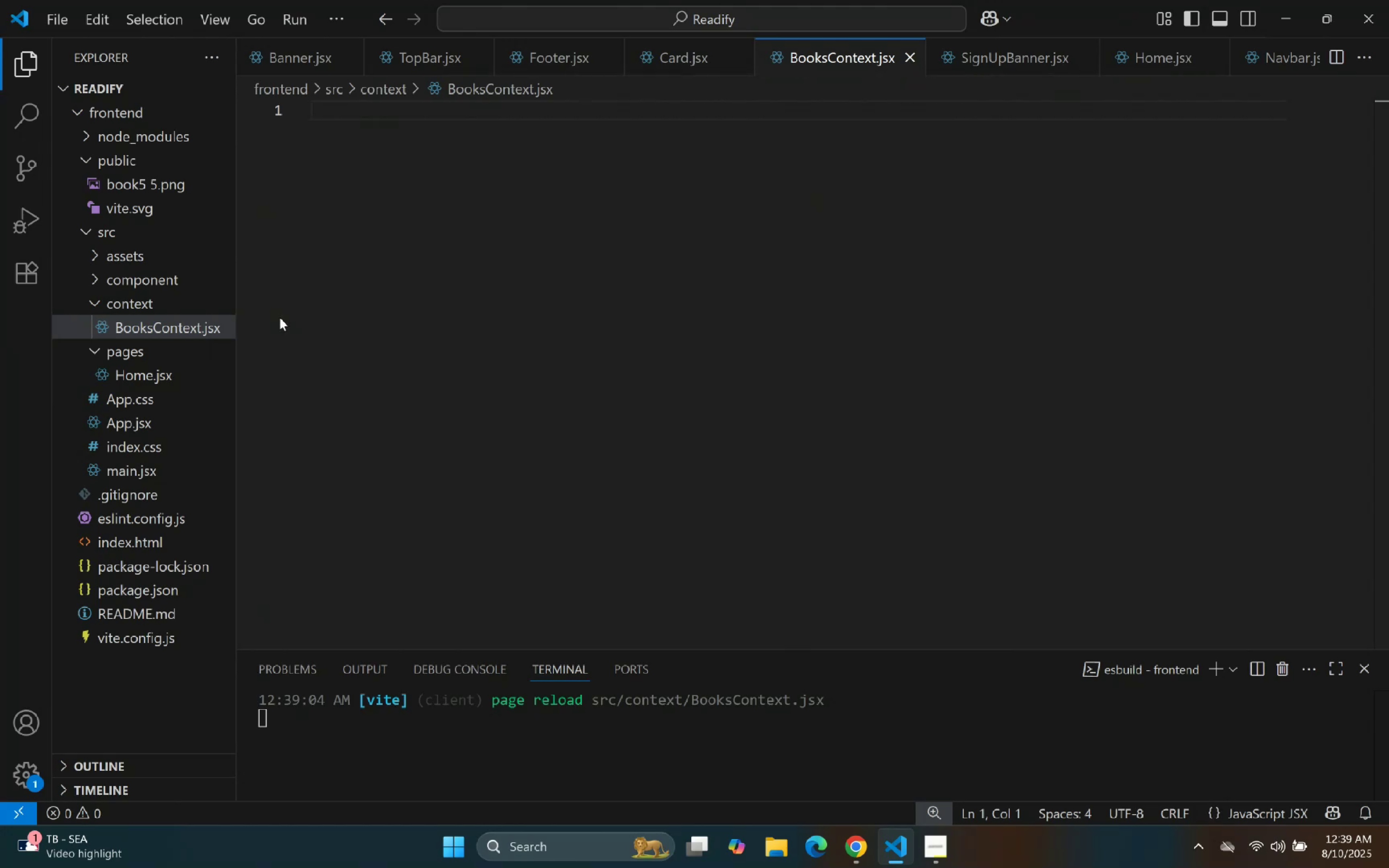 
type(expor)
 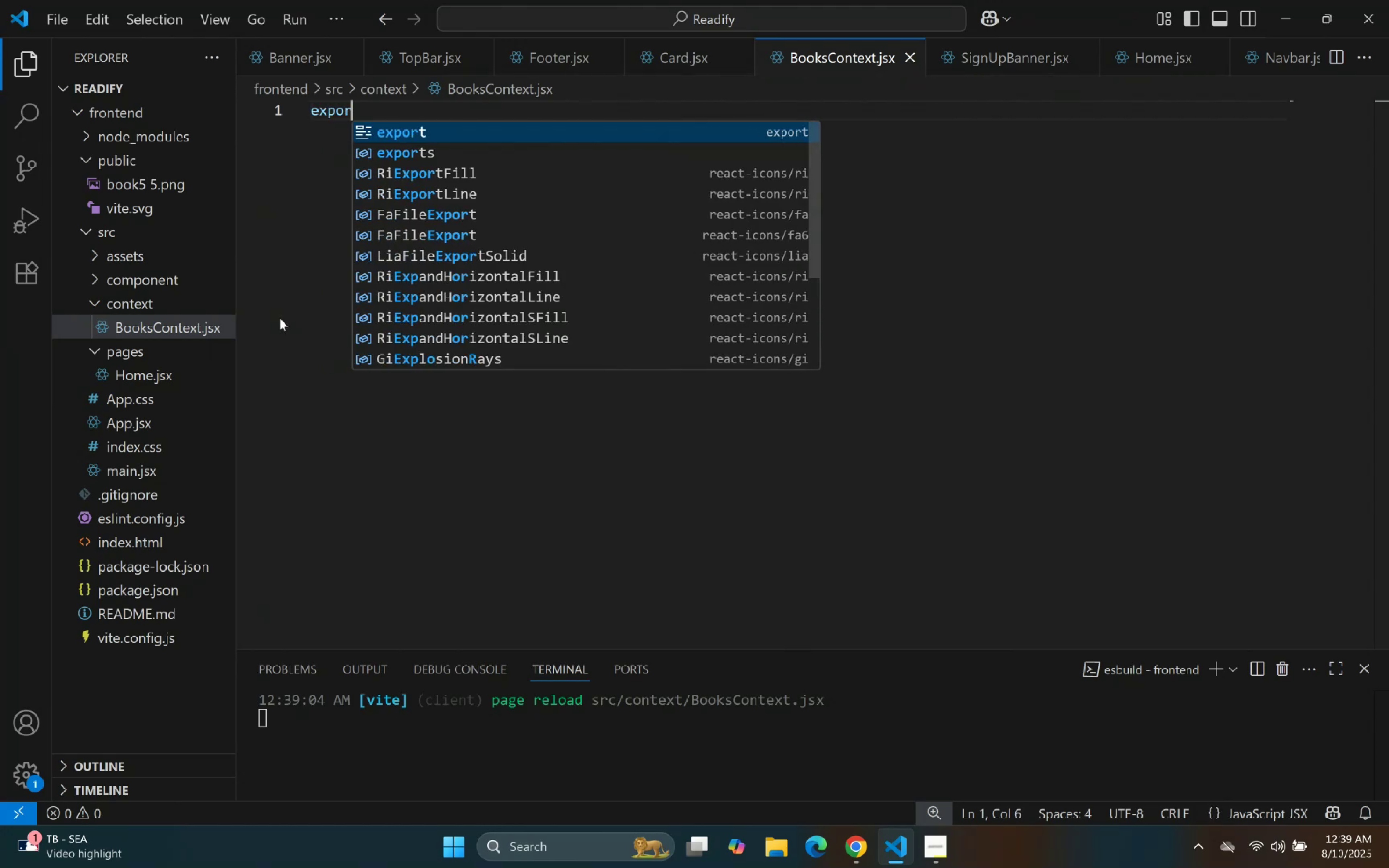 
key(Enter)
 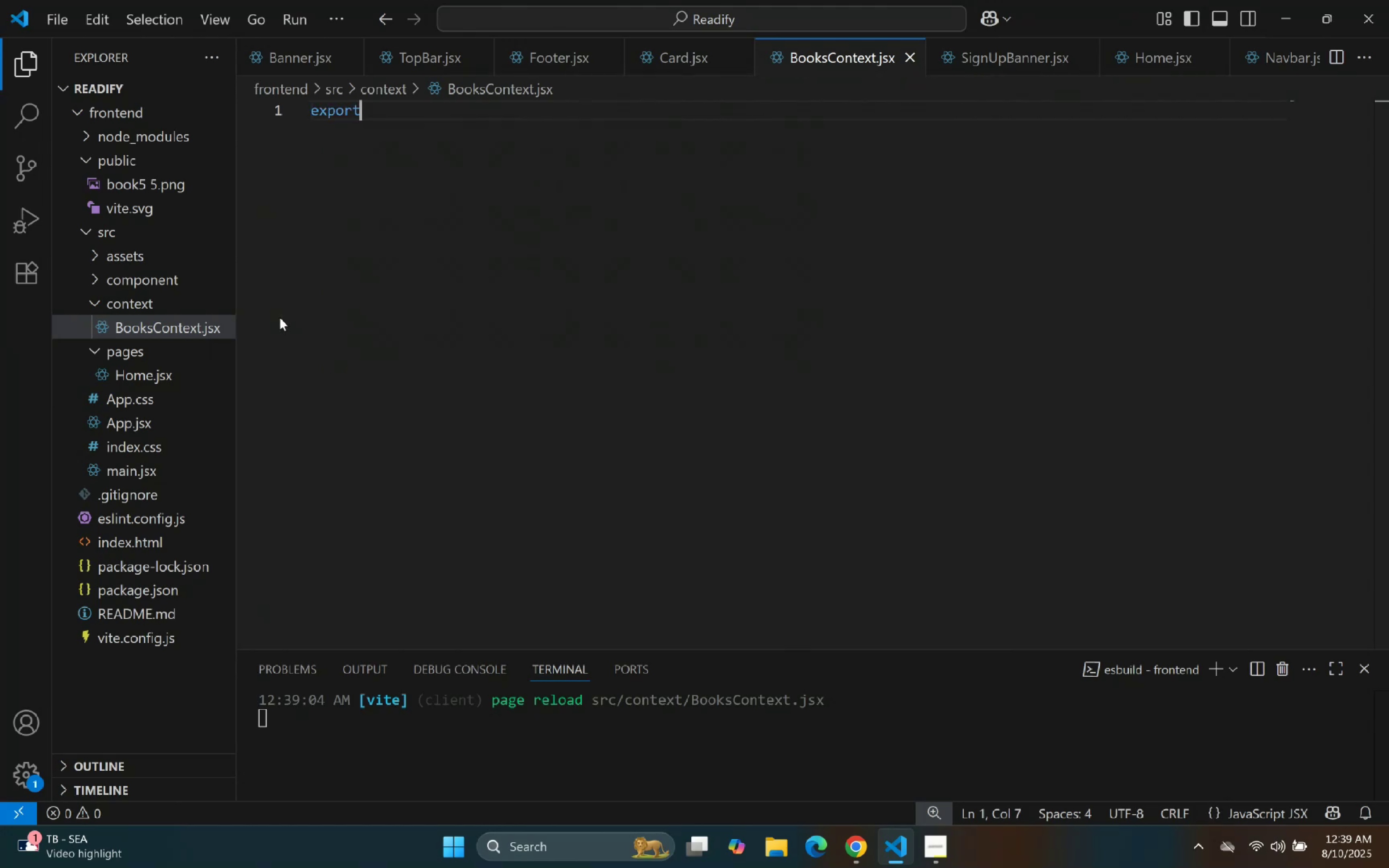 
type( const BooksContext = use)
key(Backspace)
key(Backspace)
key(Backspace)
type(crea)
 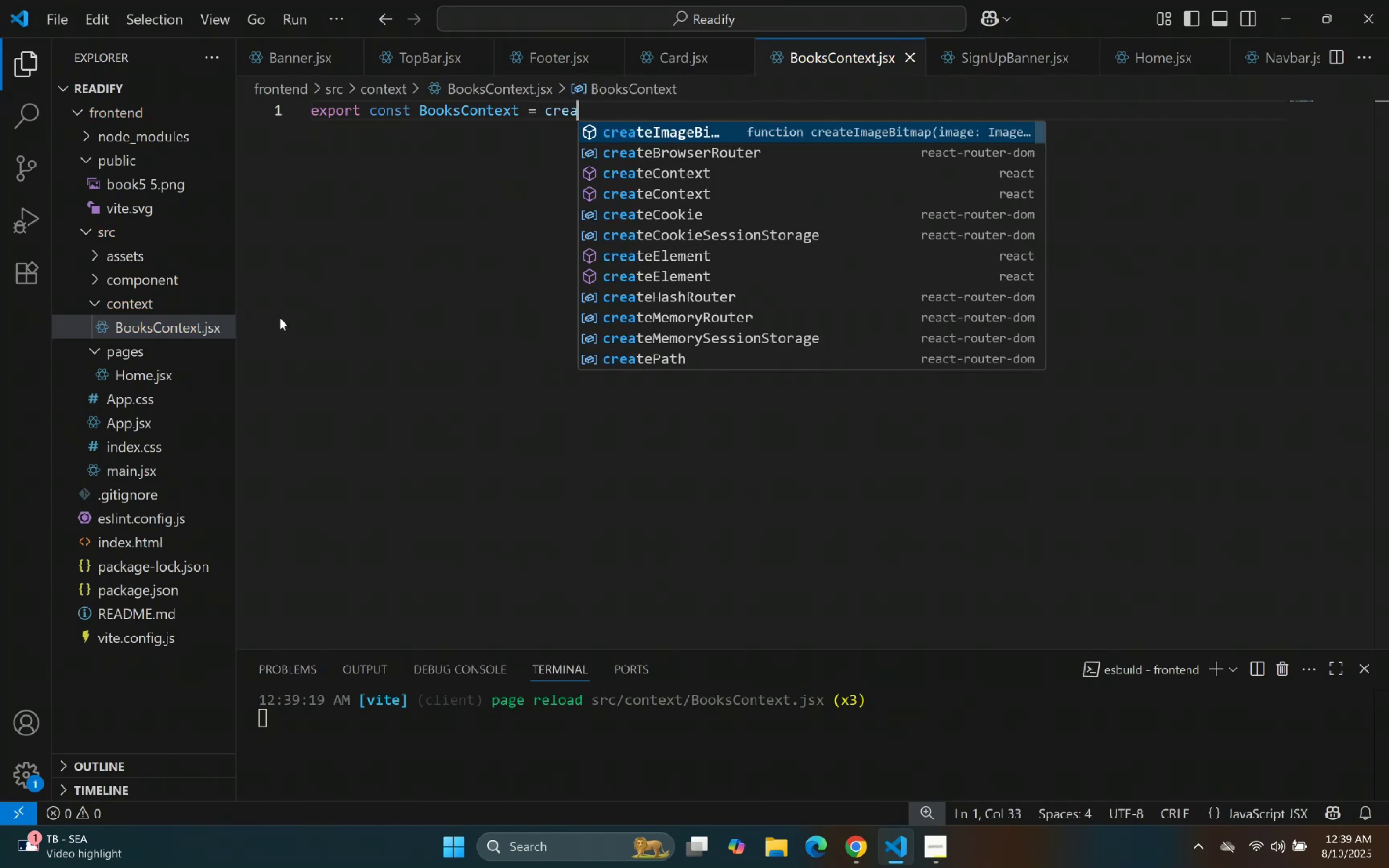 
key(ArrowDown)
 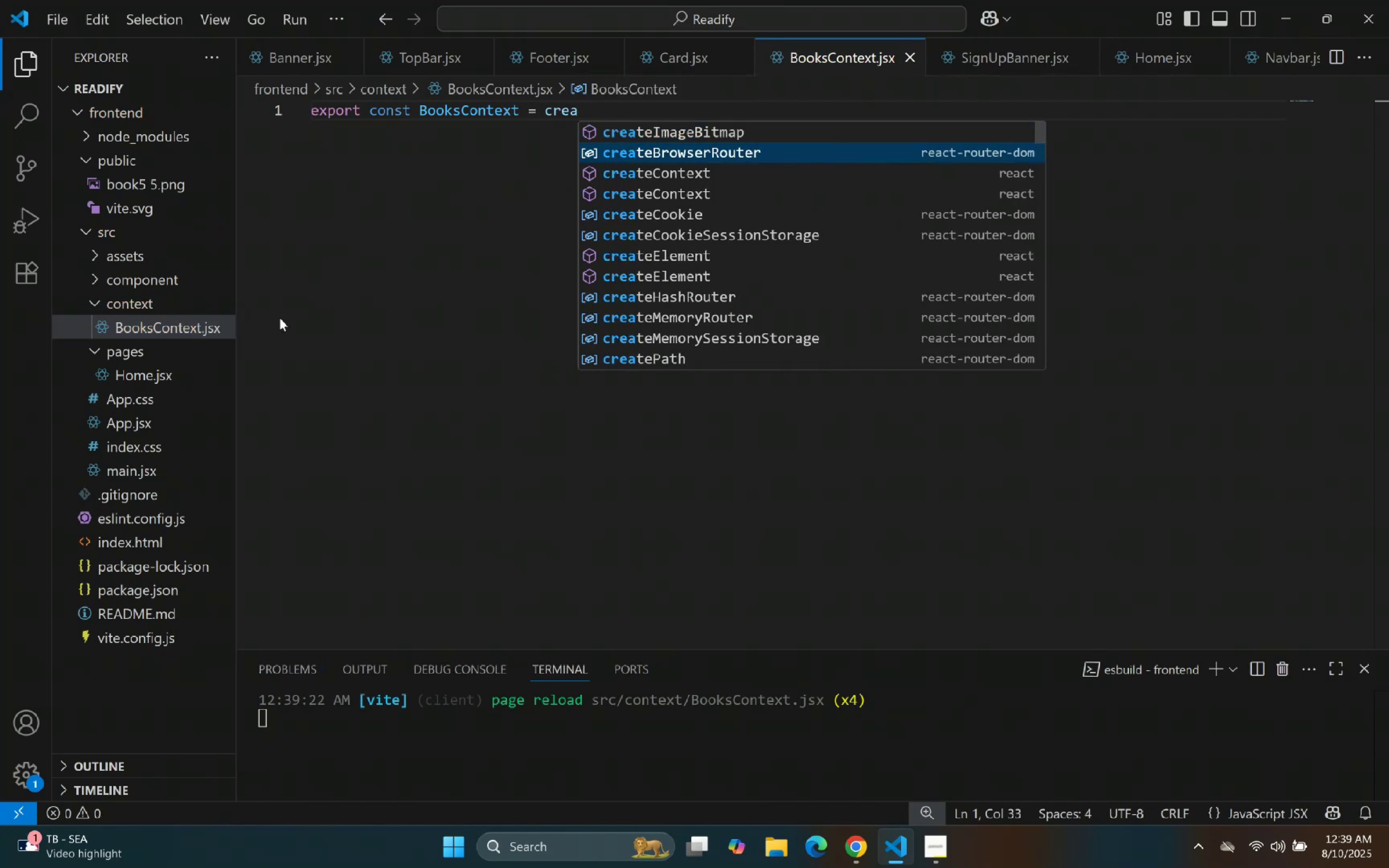 
key(ArrowDown)
 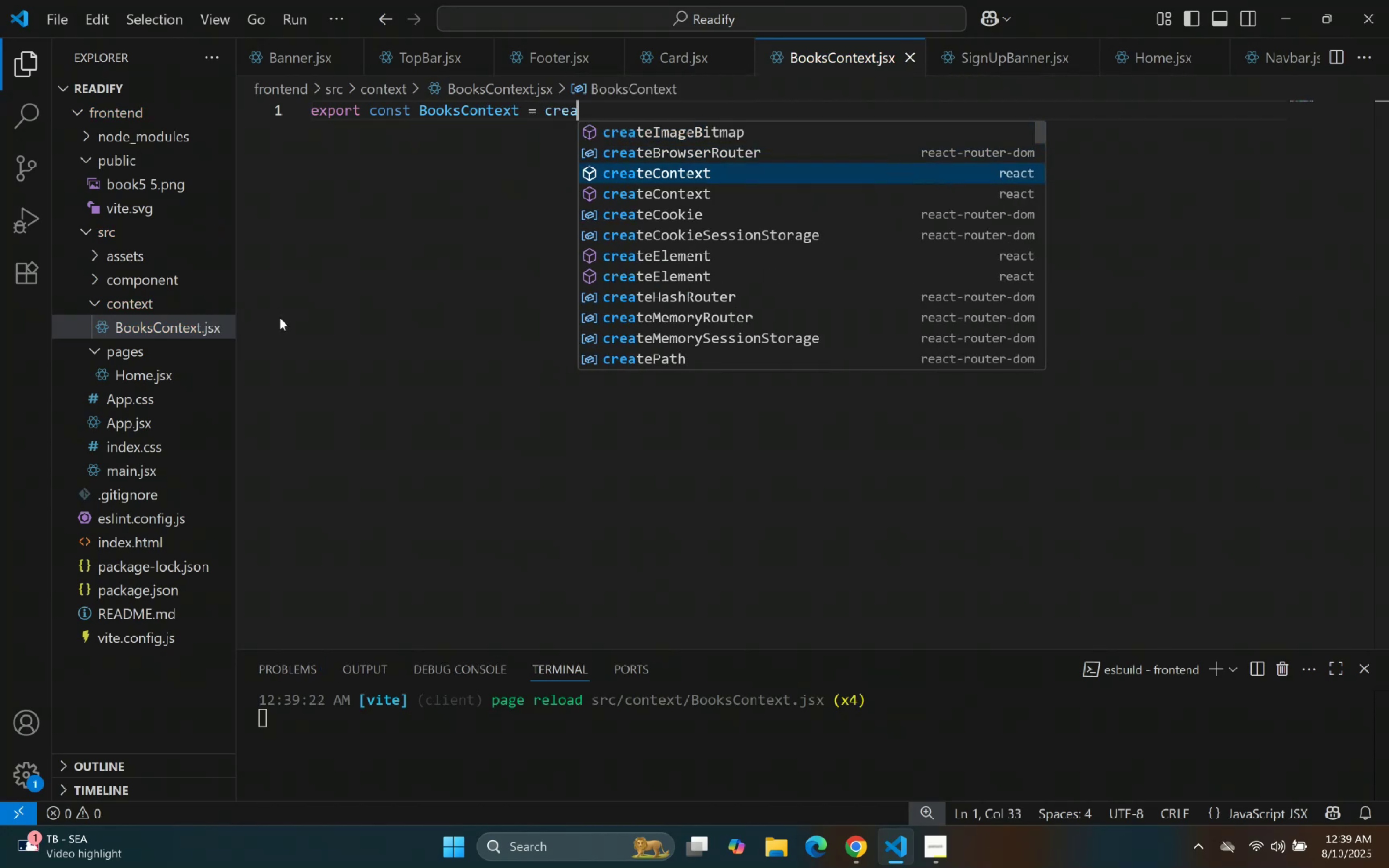 
key(Enter)
 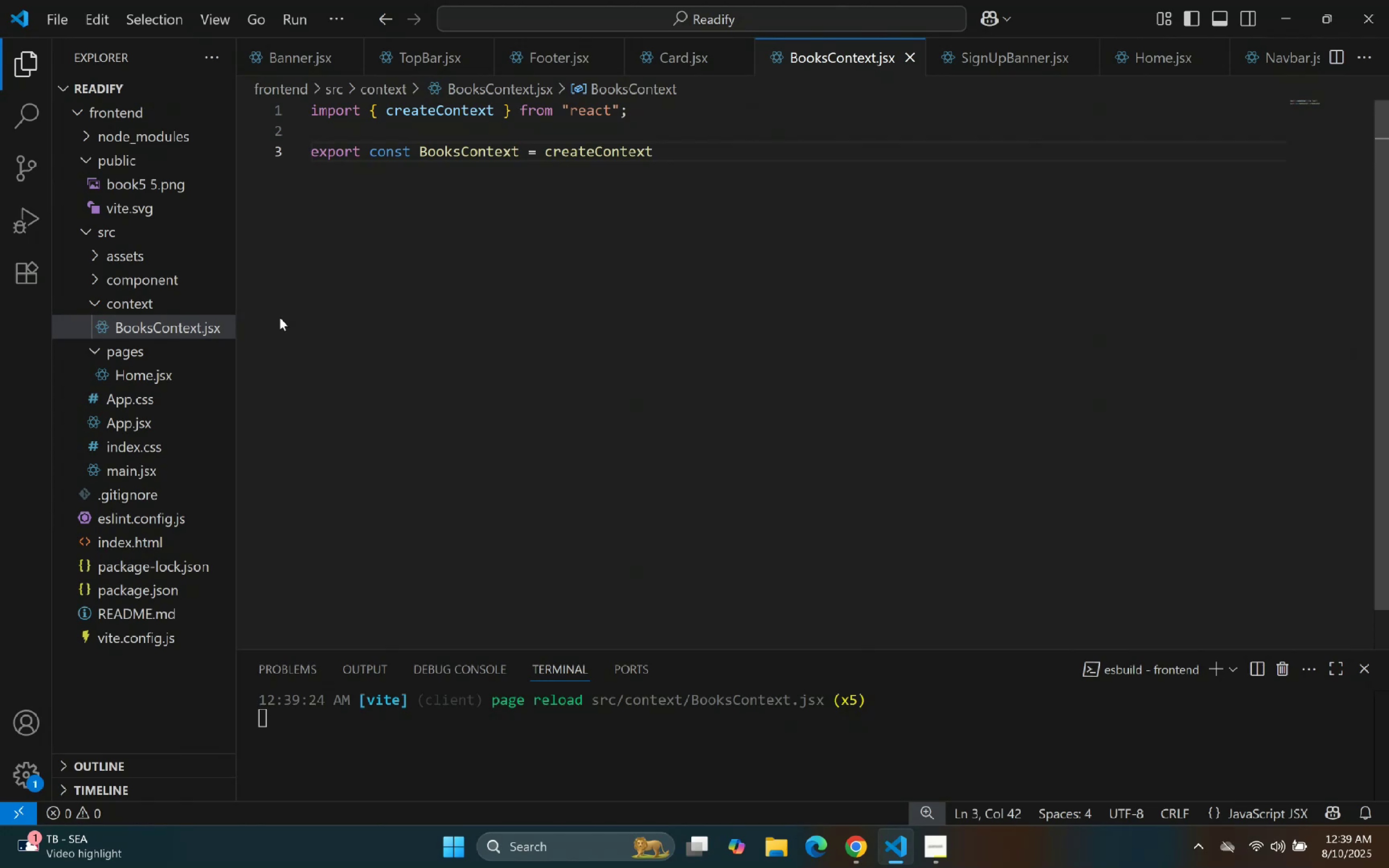 
key(Shift+ShiftLeft)
 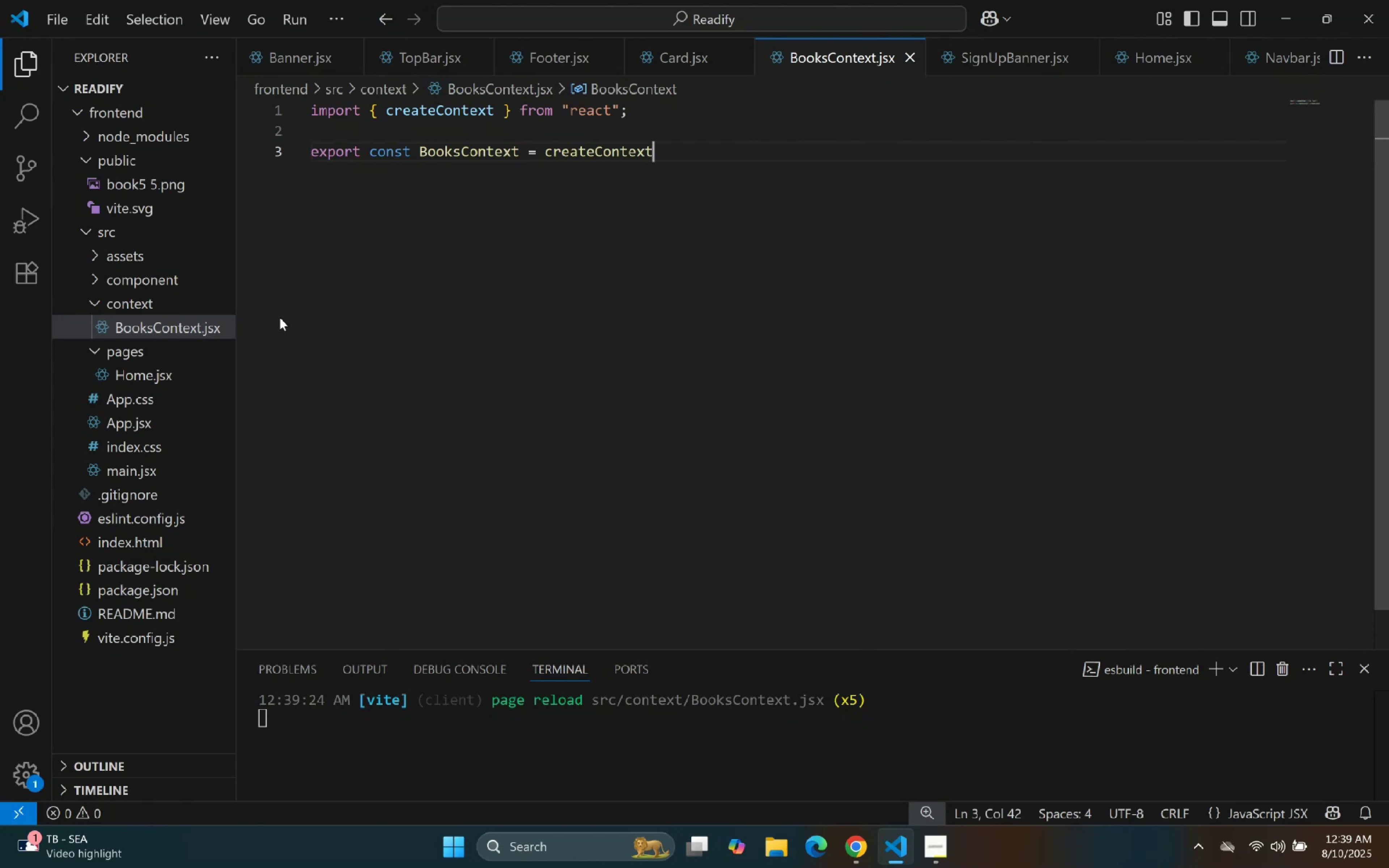 
key(Shift+9)
 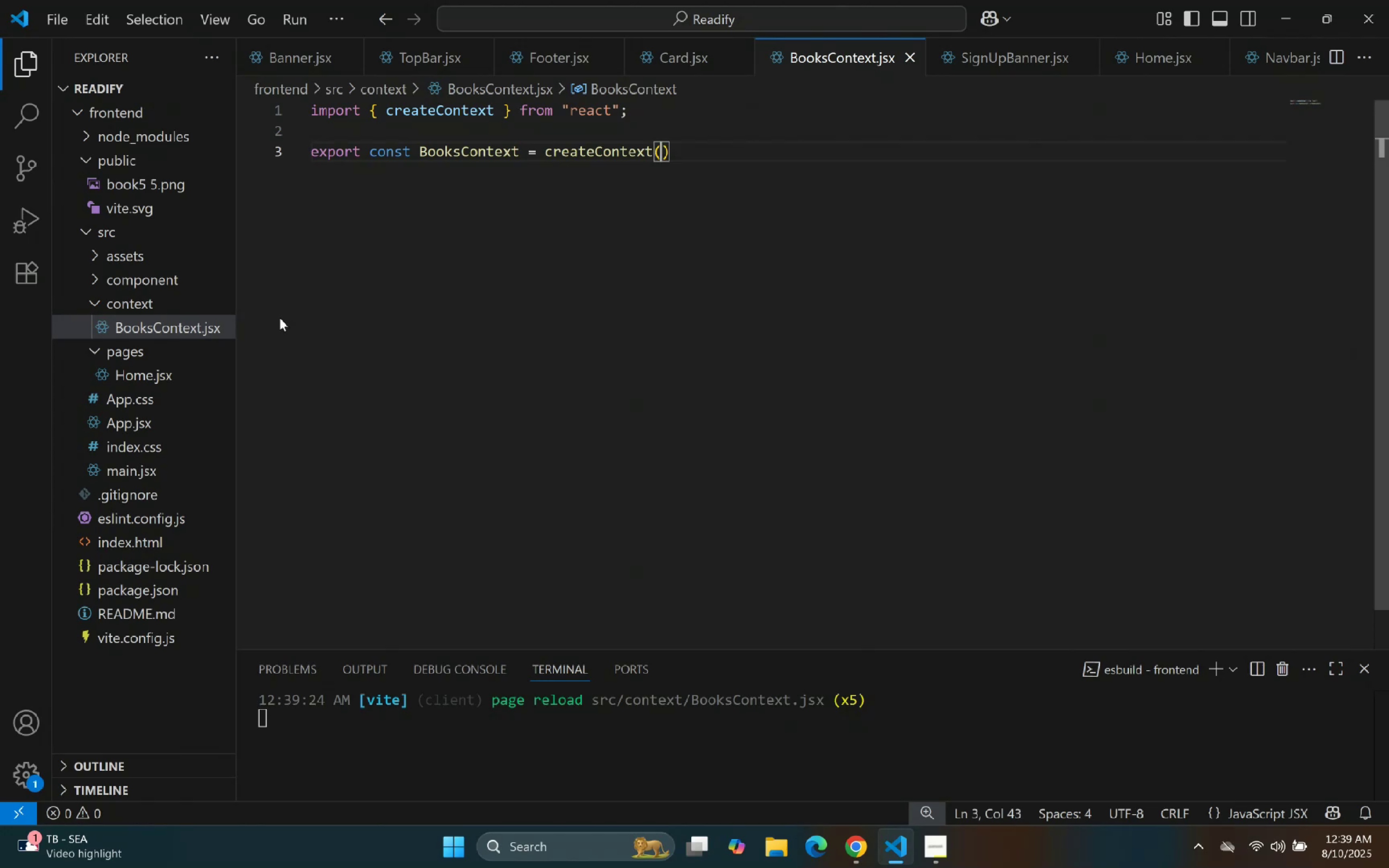 
key(ArrowRight)
 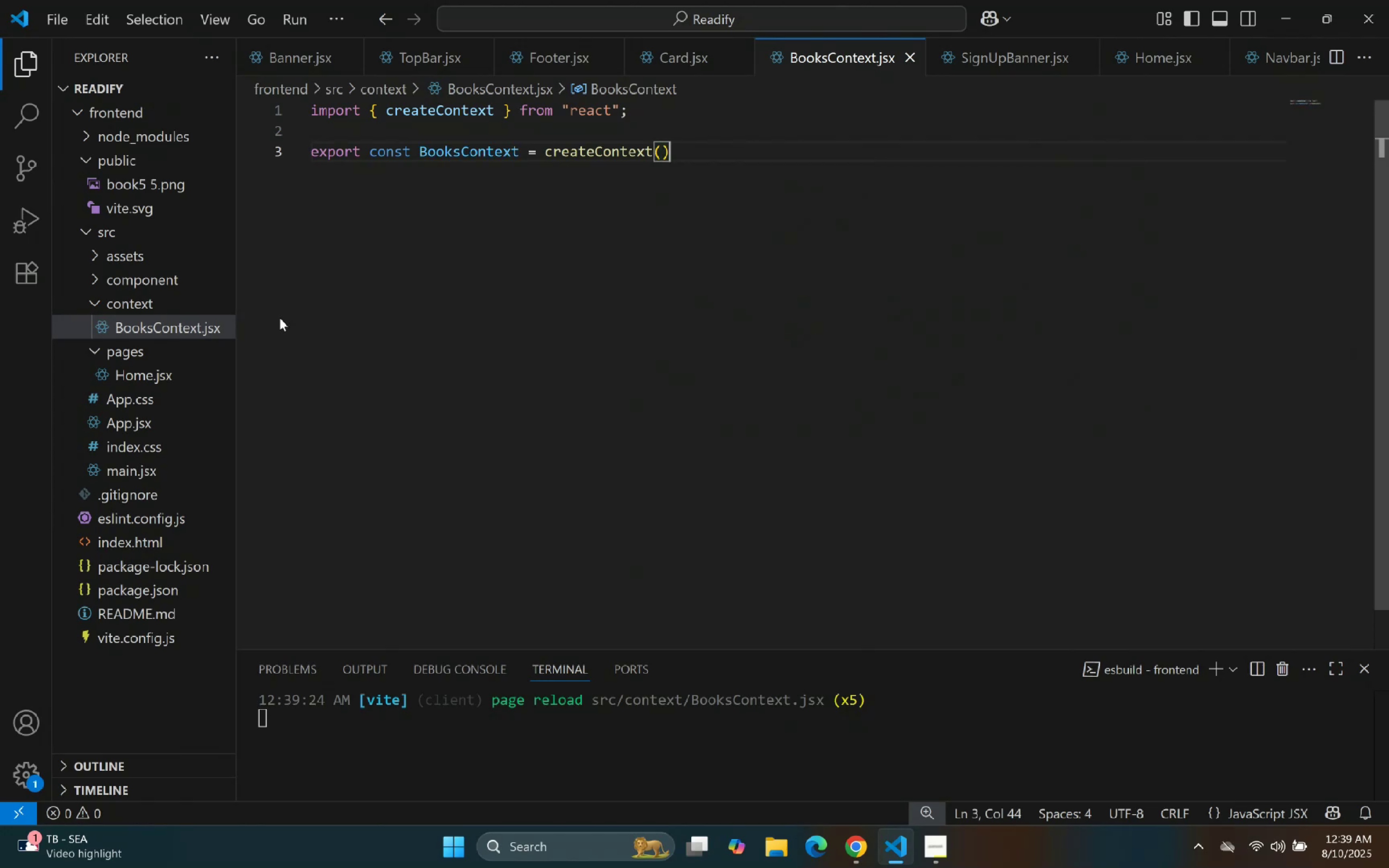 
key(Semicolon)
 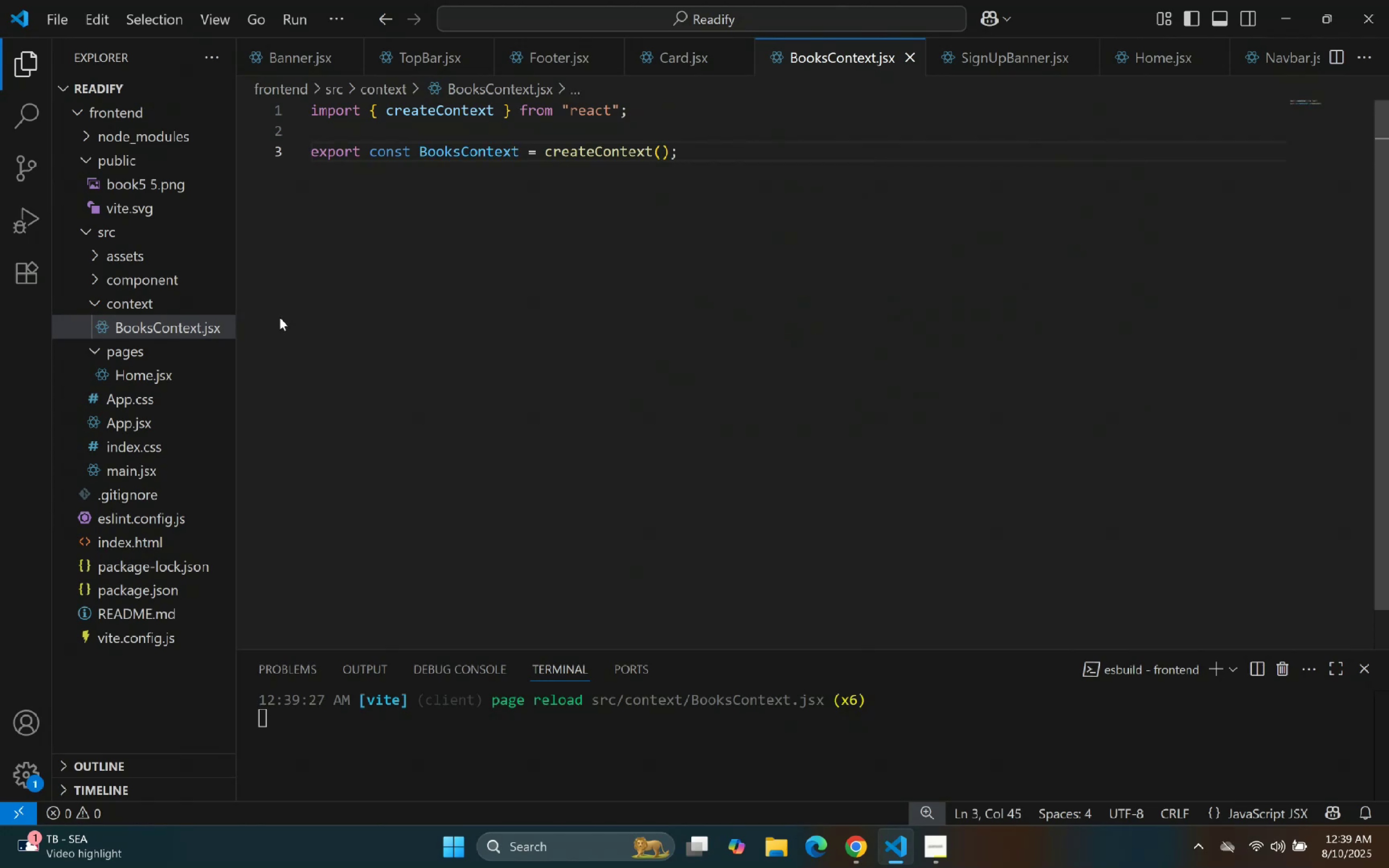 
key(Enter)
 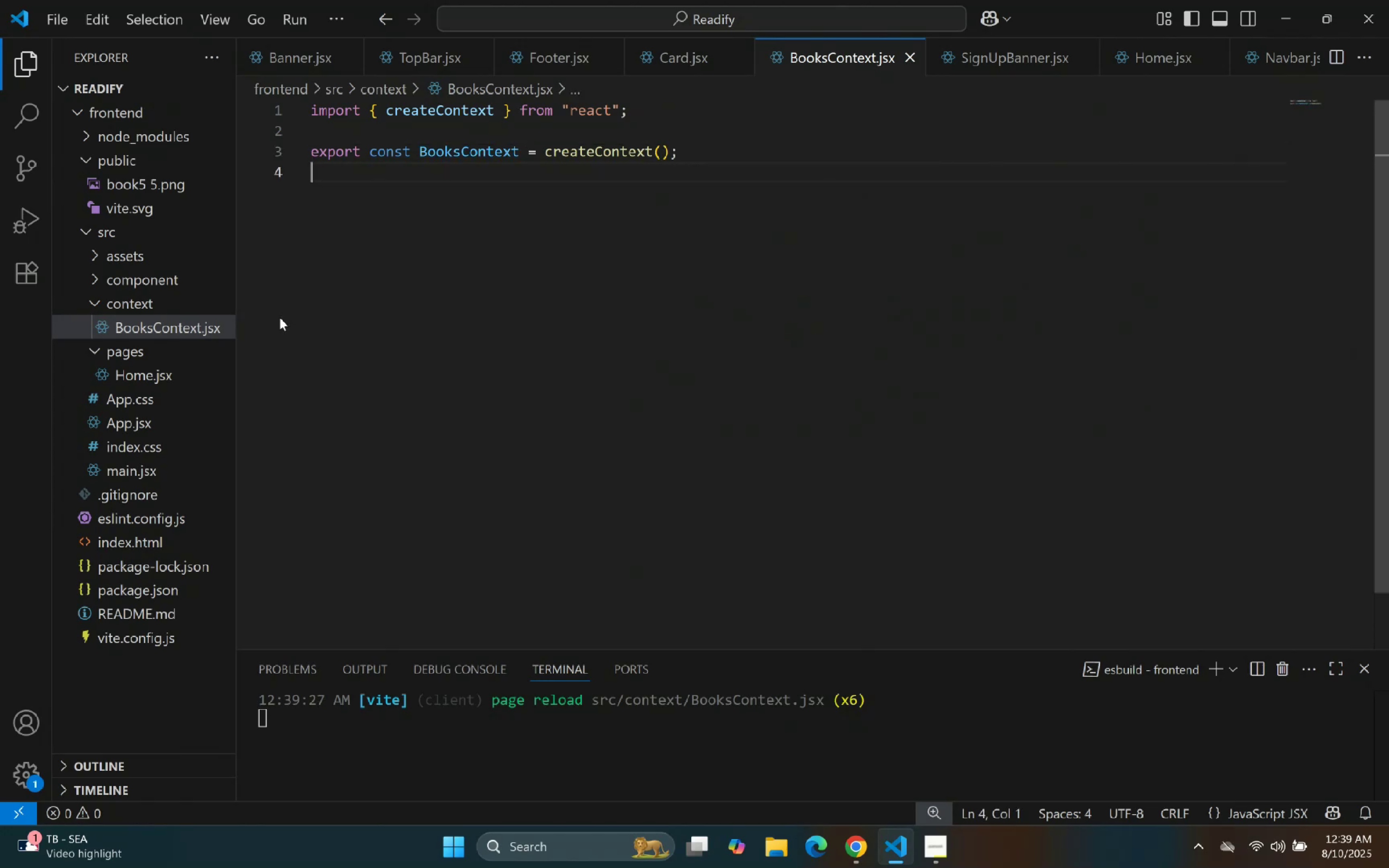 
key(Enter)
 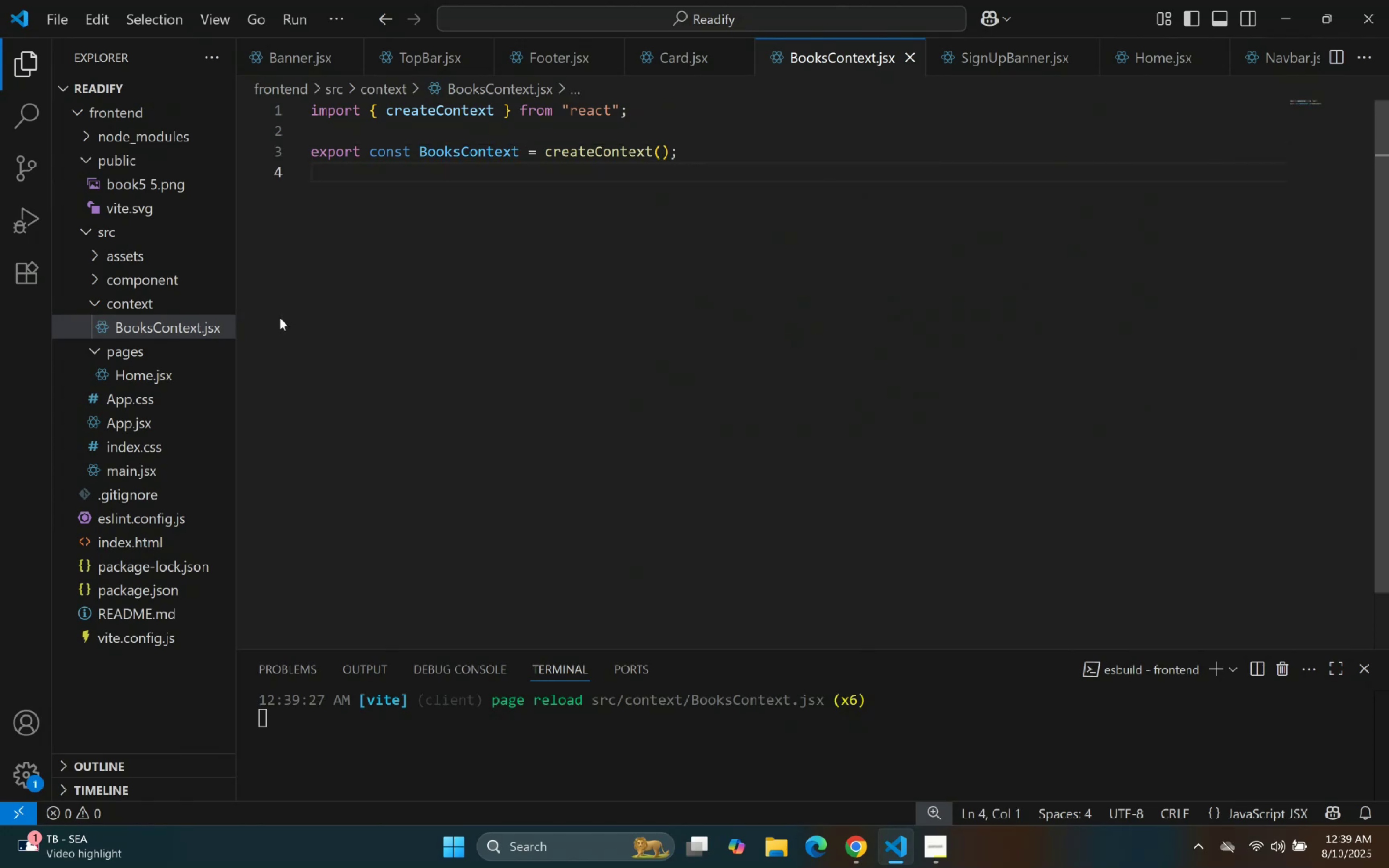 
type(expor)
 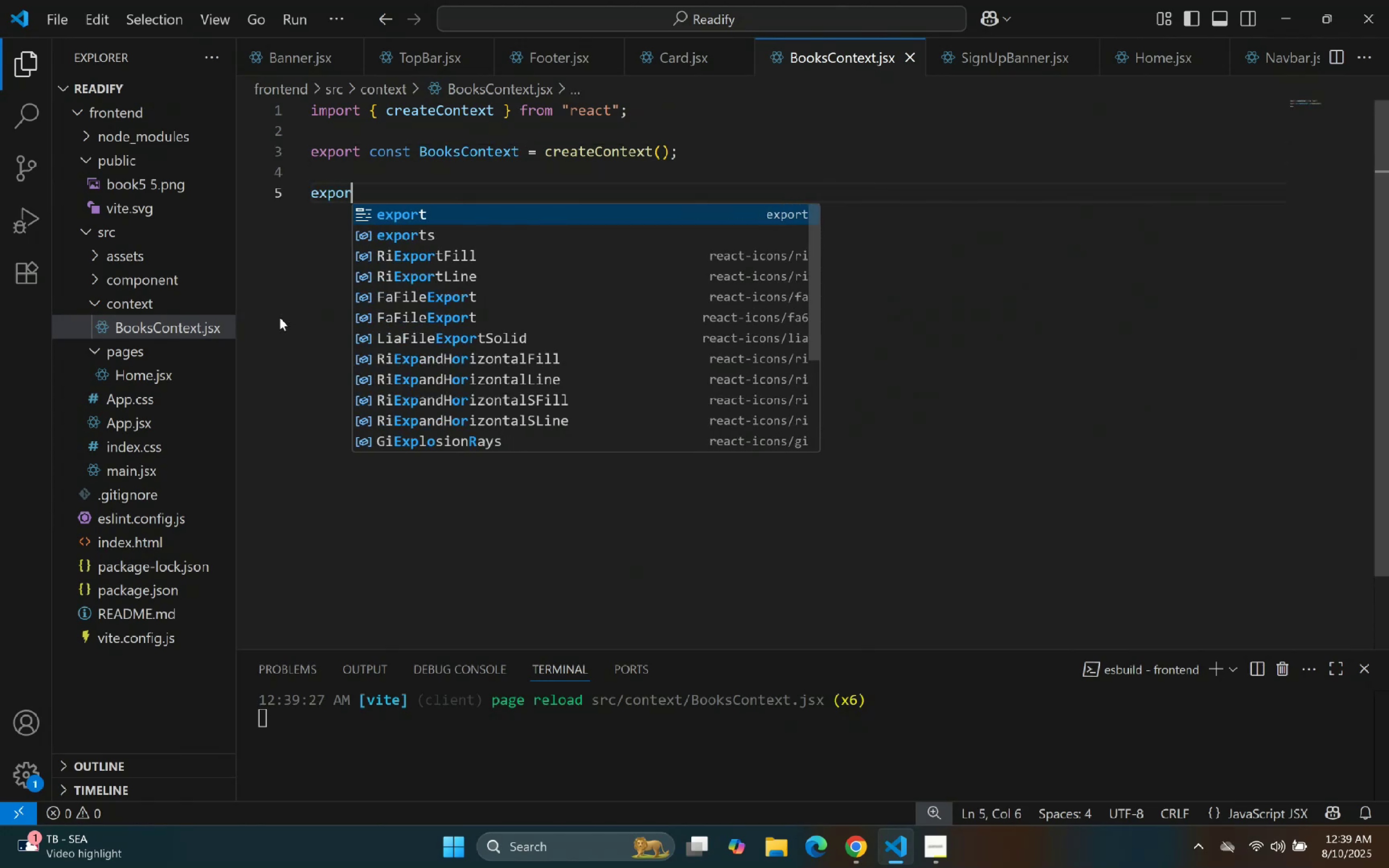 
key(Enter)
 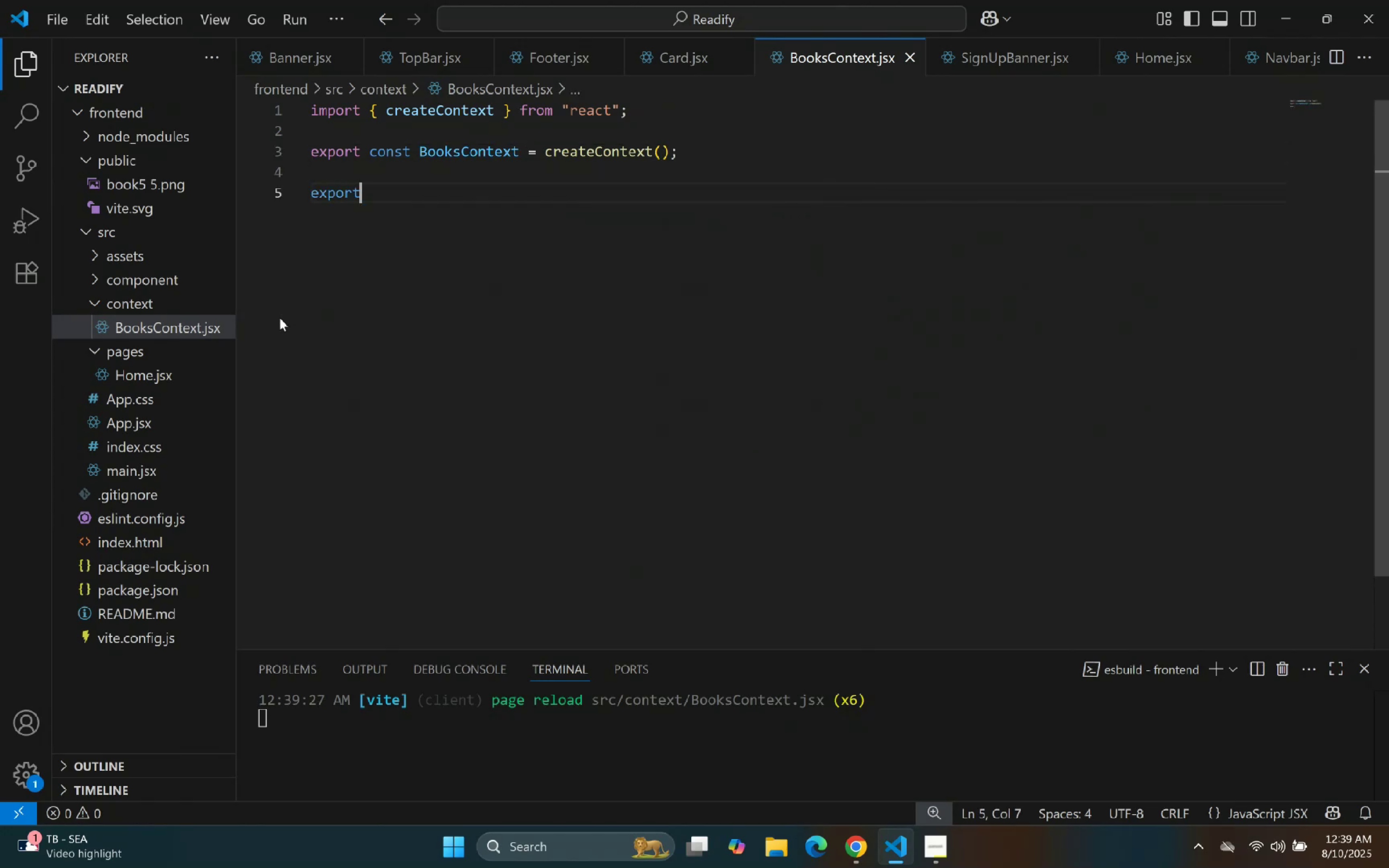 
type( const Boo)
 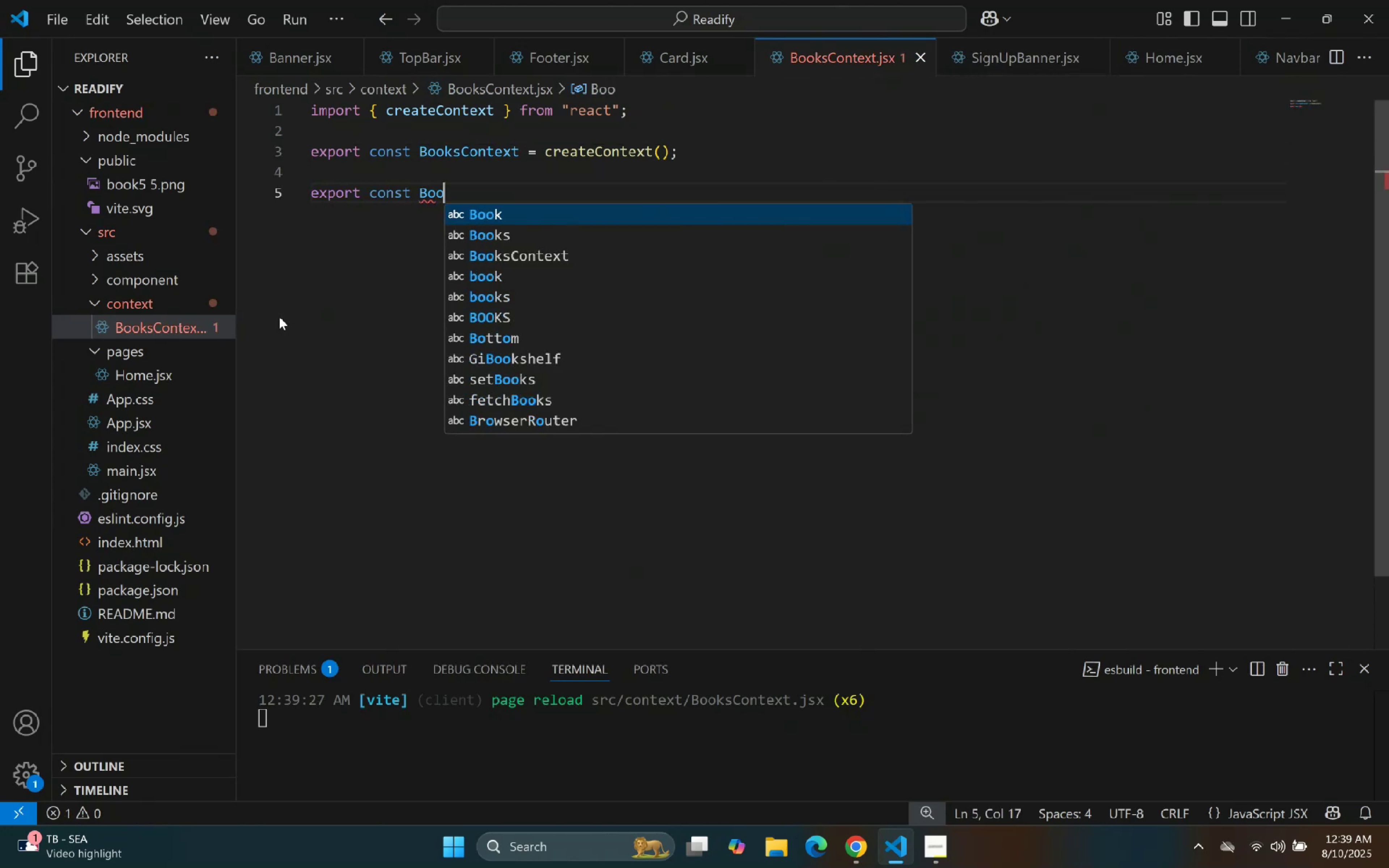 
key(ArrowDown)
 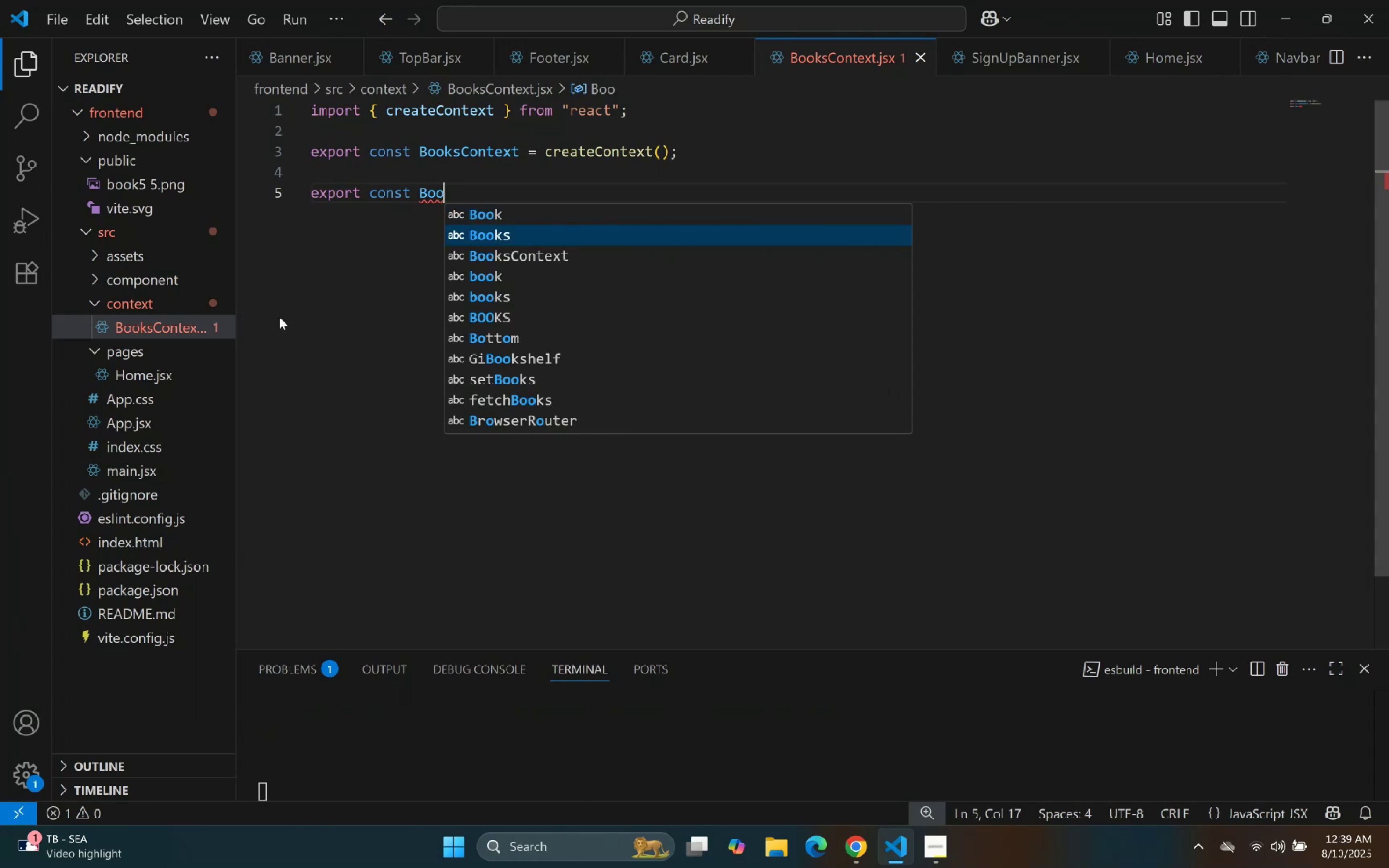 
key(ArrowDown)
 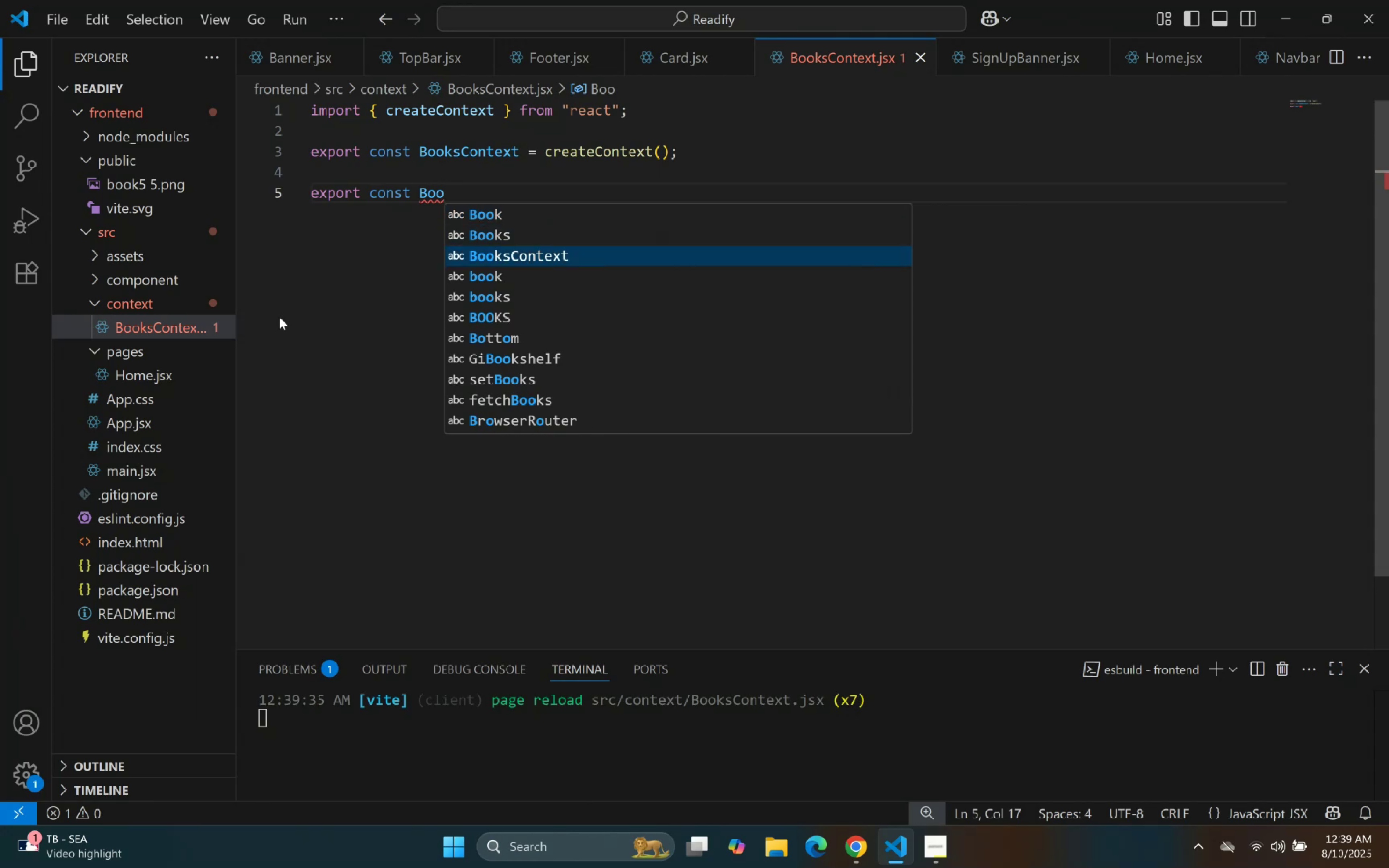 
key(Enter)
 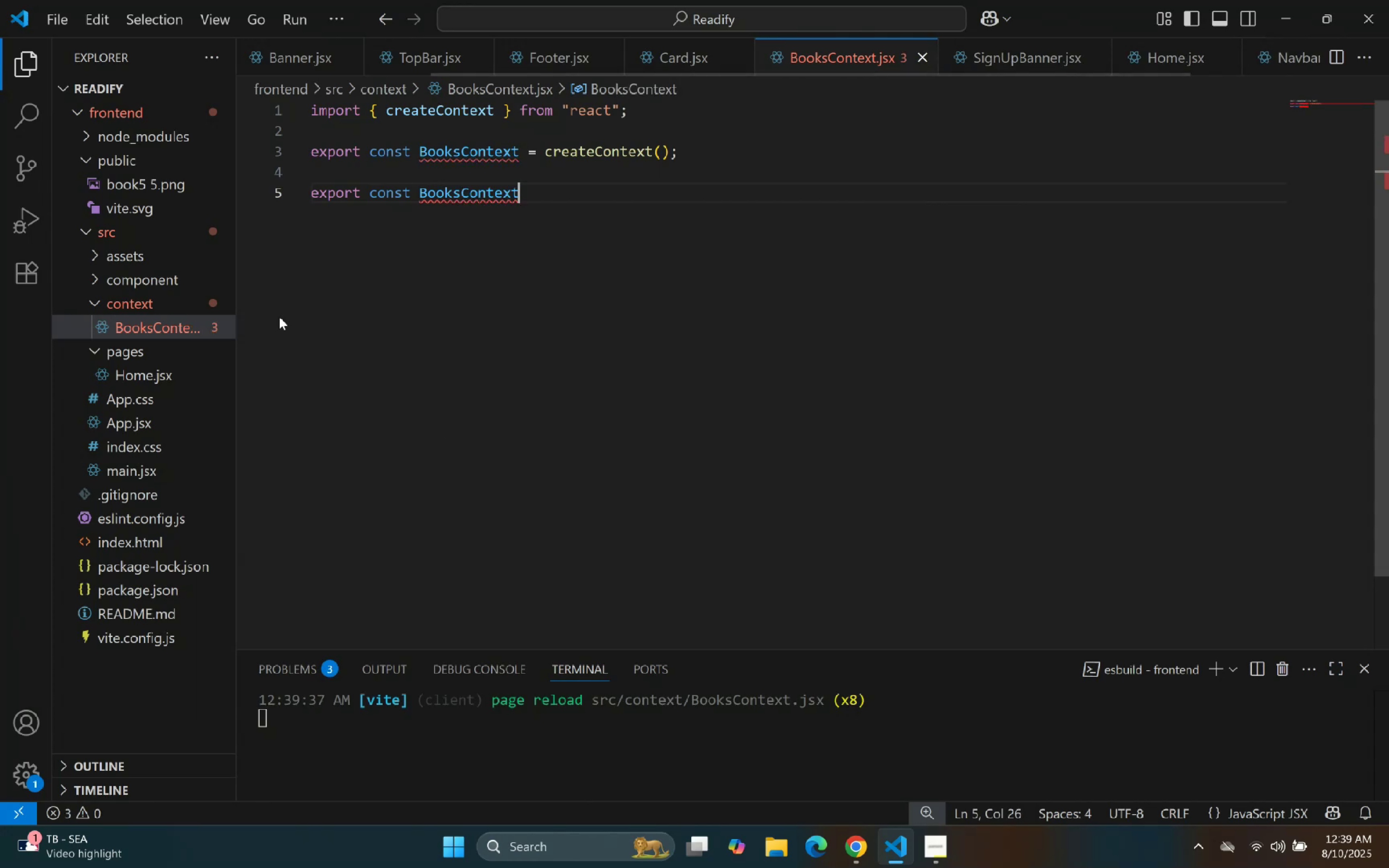 
type( = {{children)
 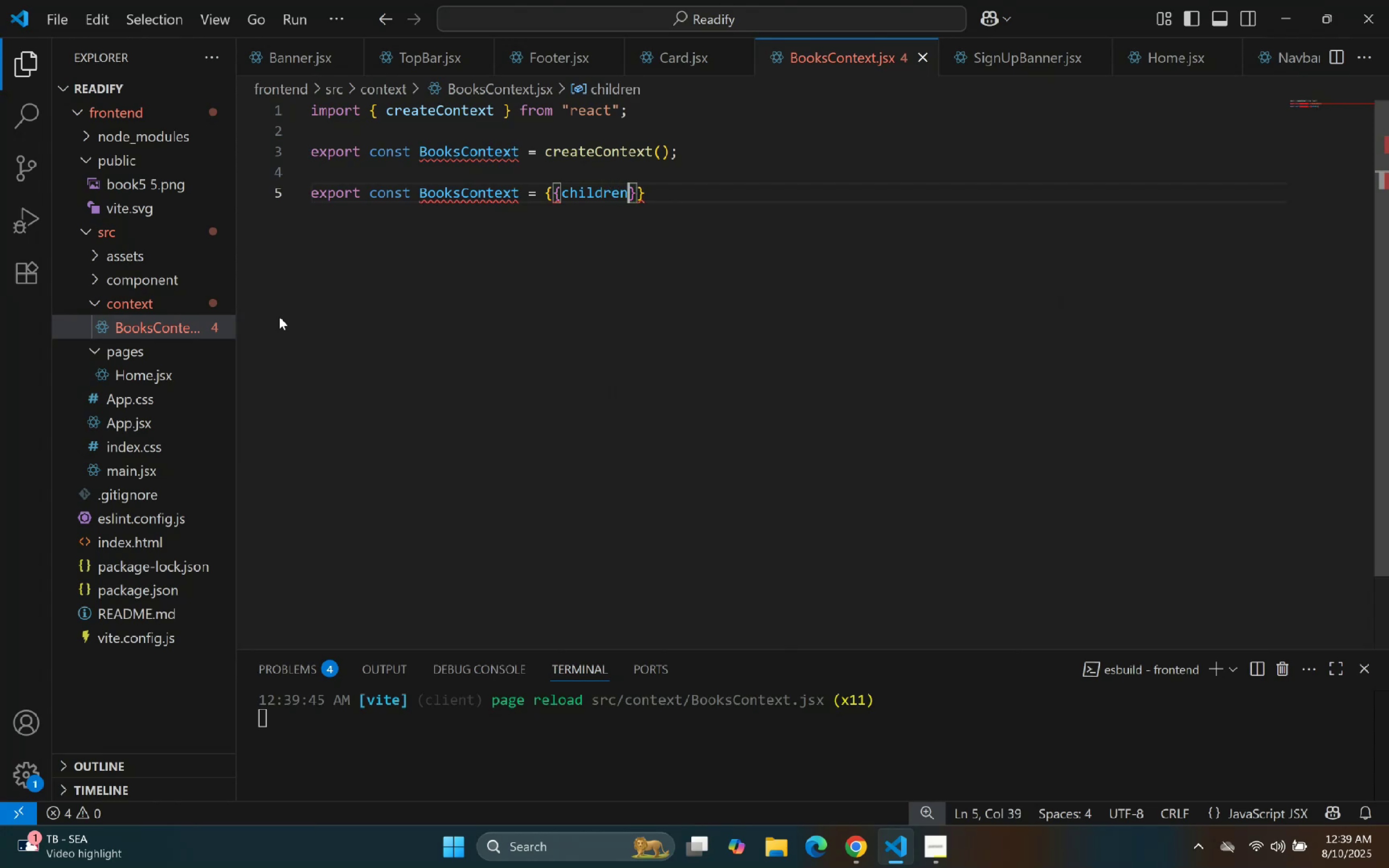 
key(ArrowRight)
 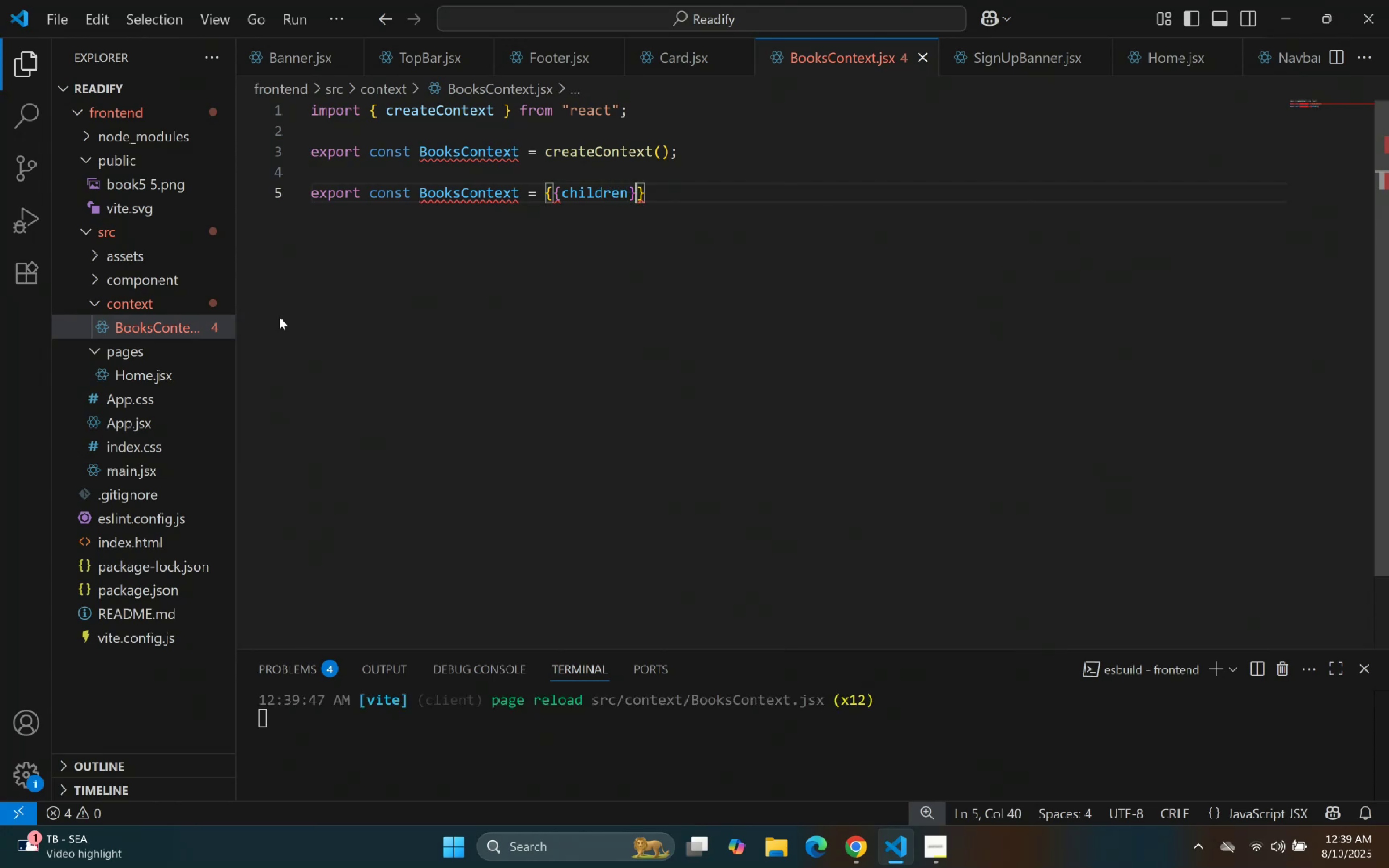 
key(ArrowRight)
 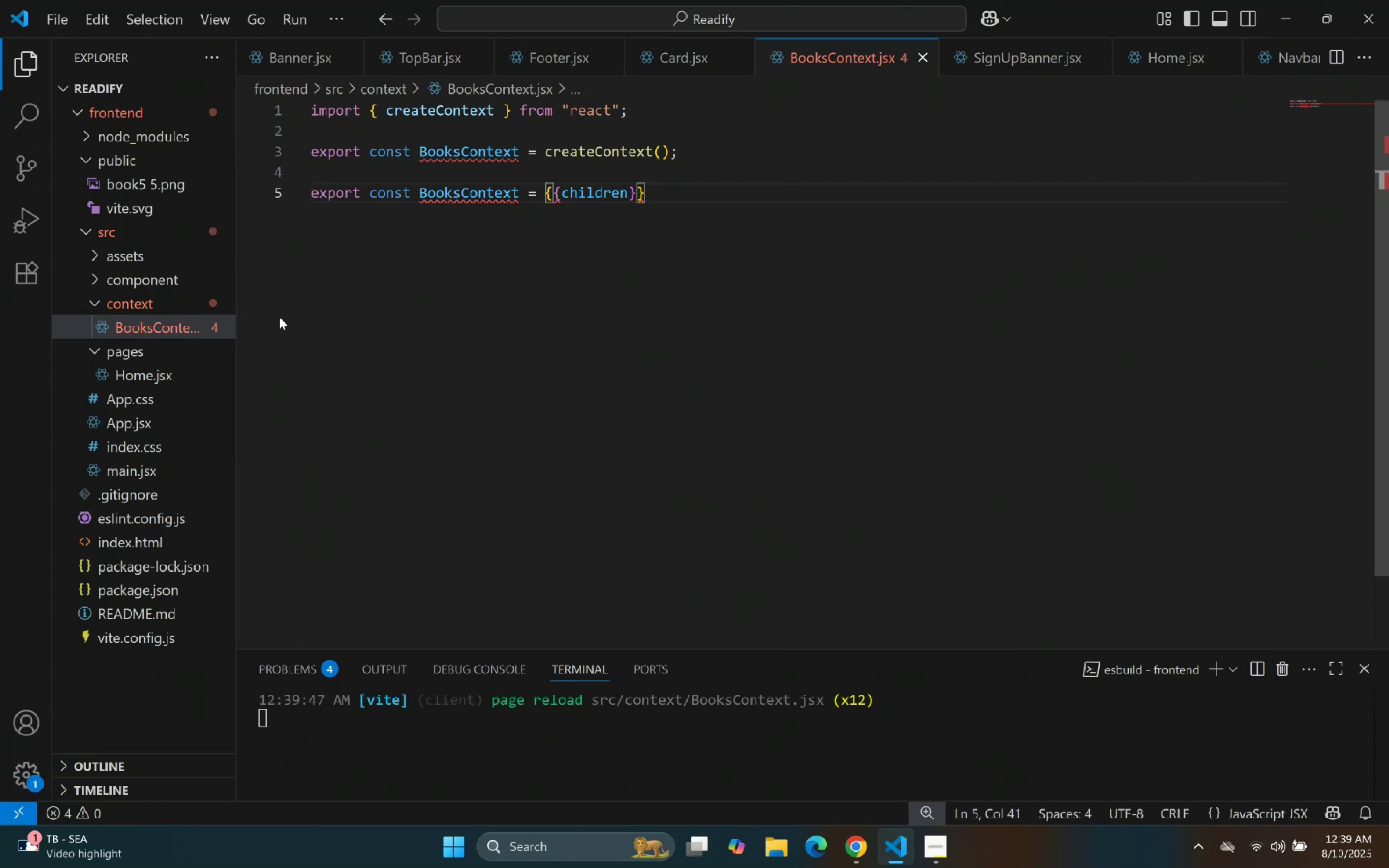 
key(Equal)
 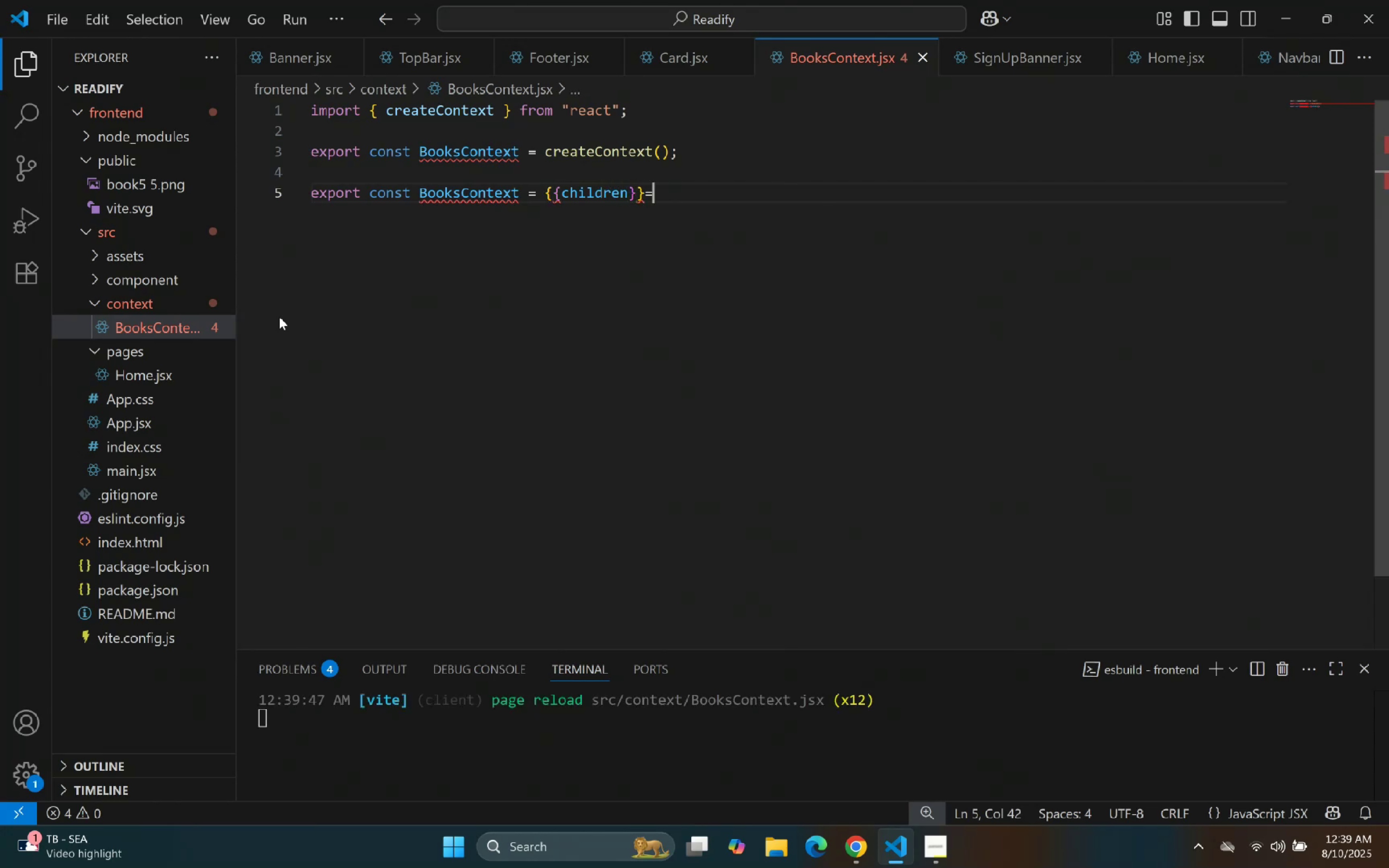 
key(Shift+ShiftLeft)
 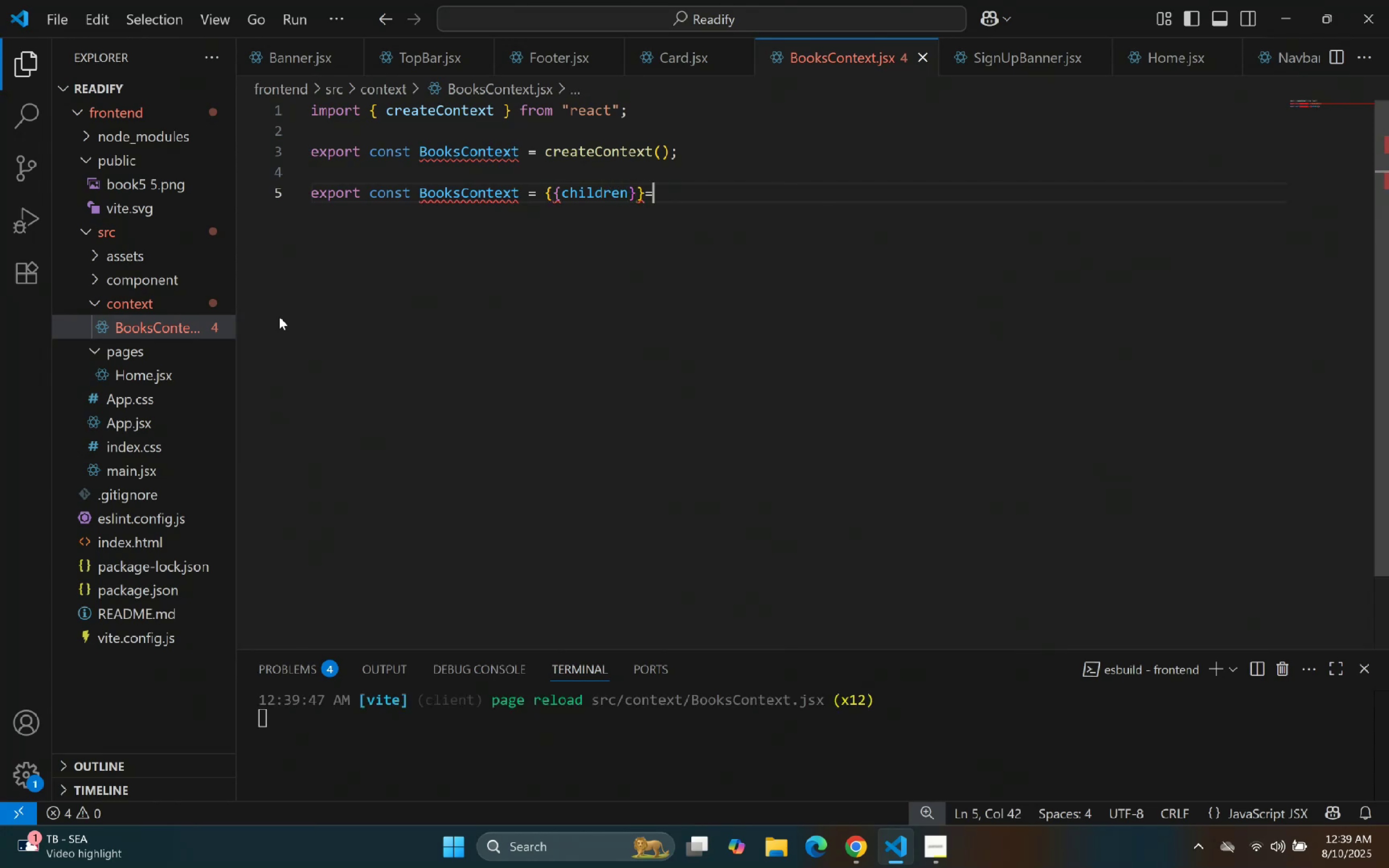 
key(Shift+Period)
 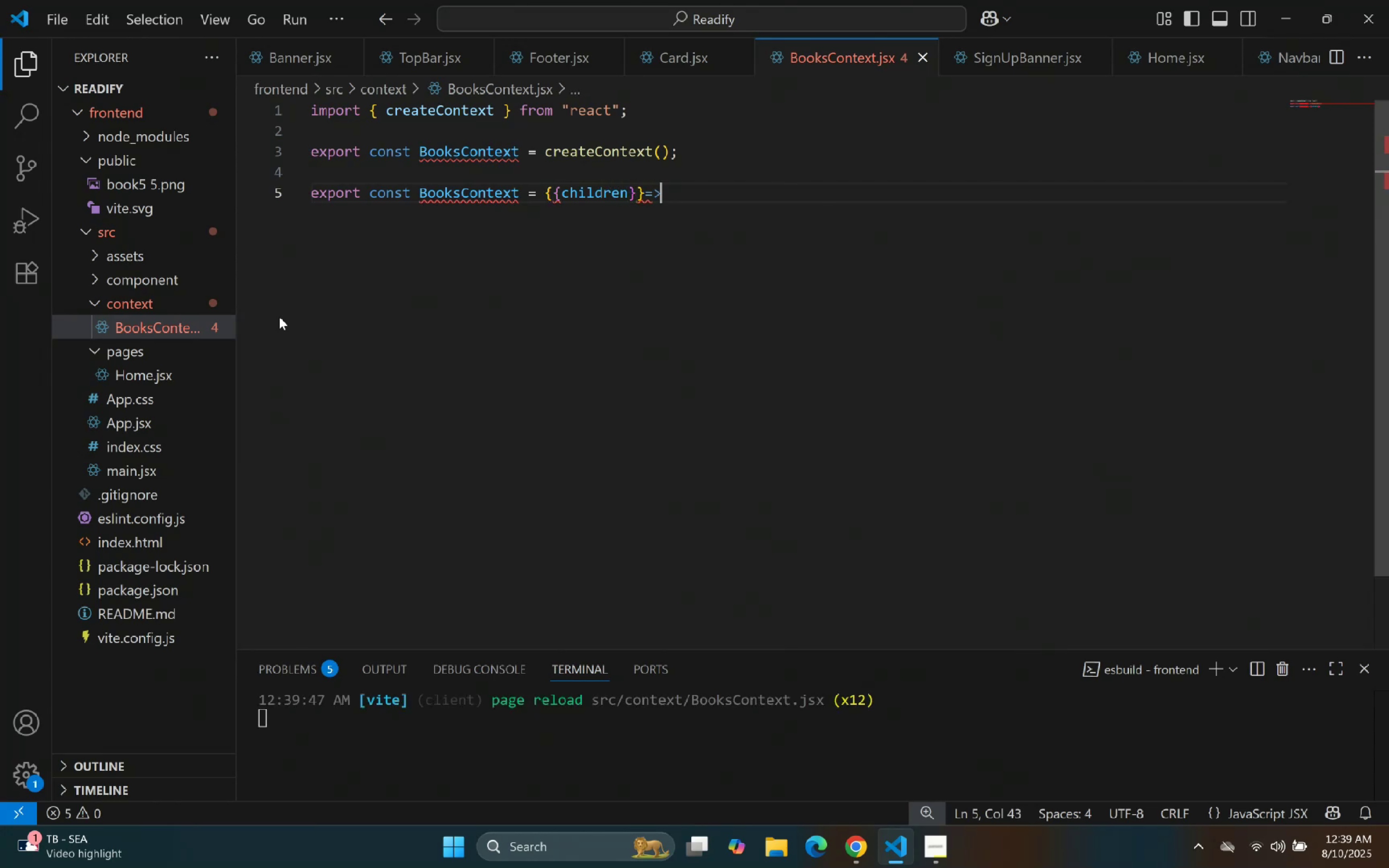 
key(Shift+ShiftLeft)
 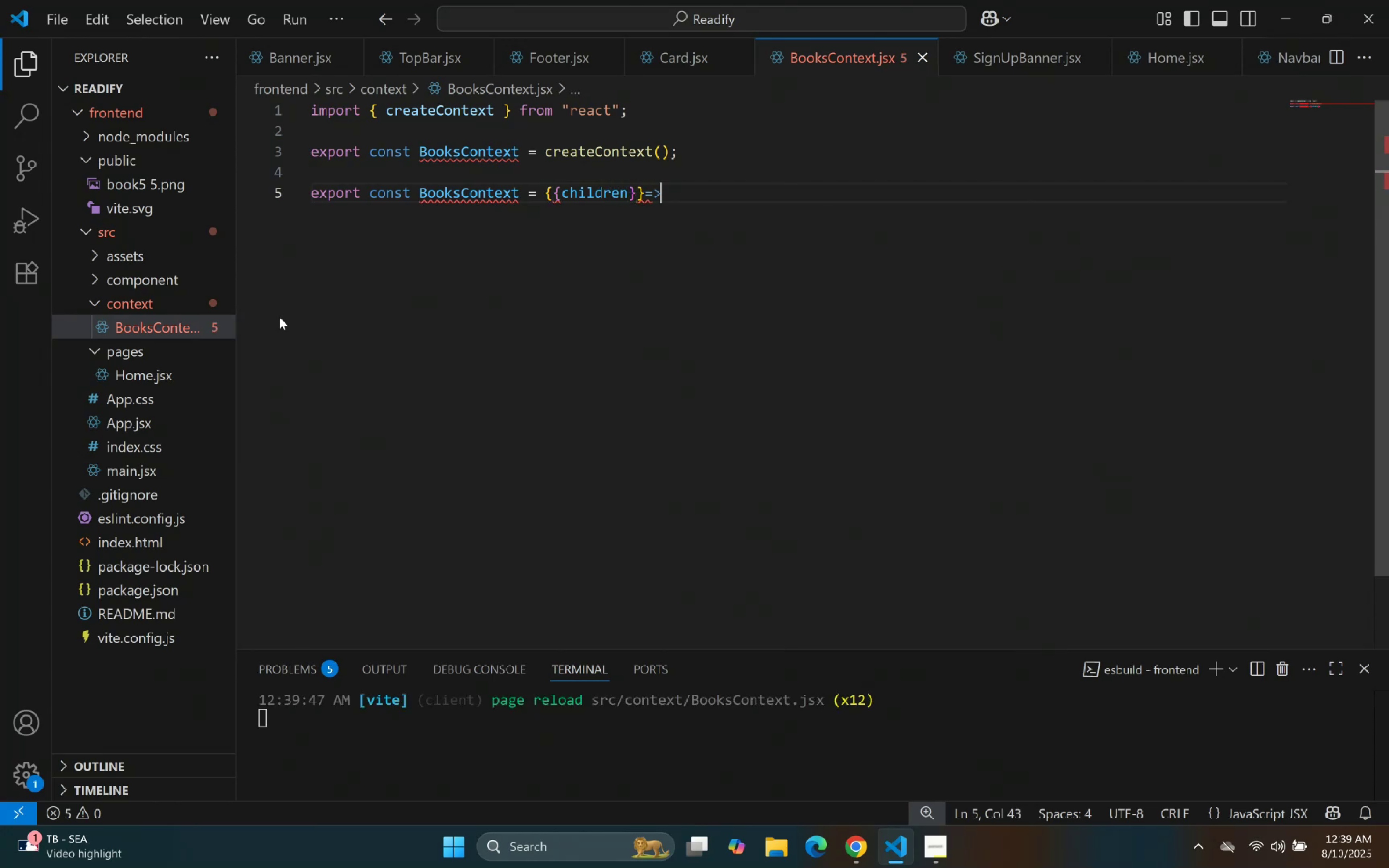 
key(Shift+BracketLeft)
 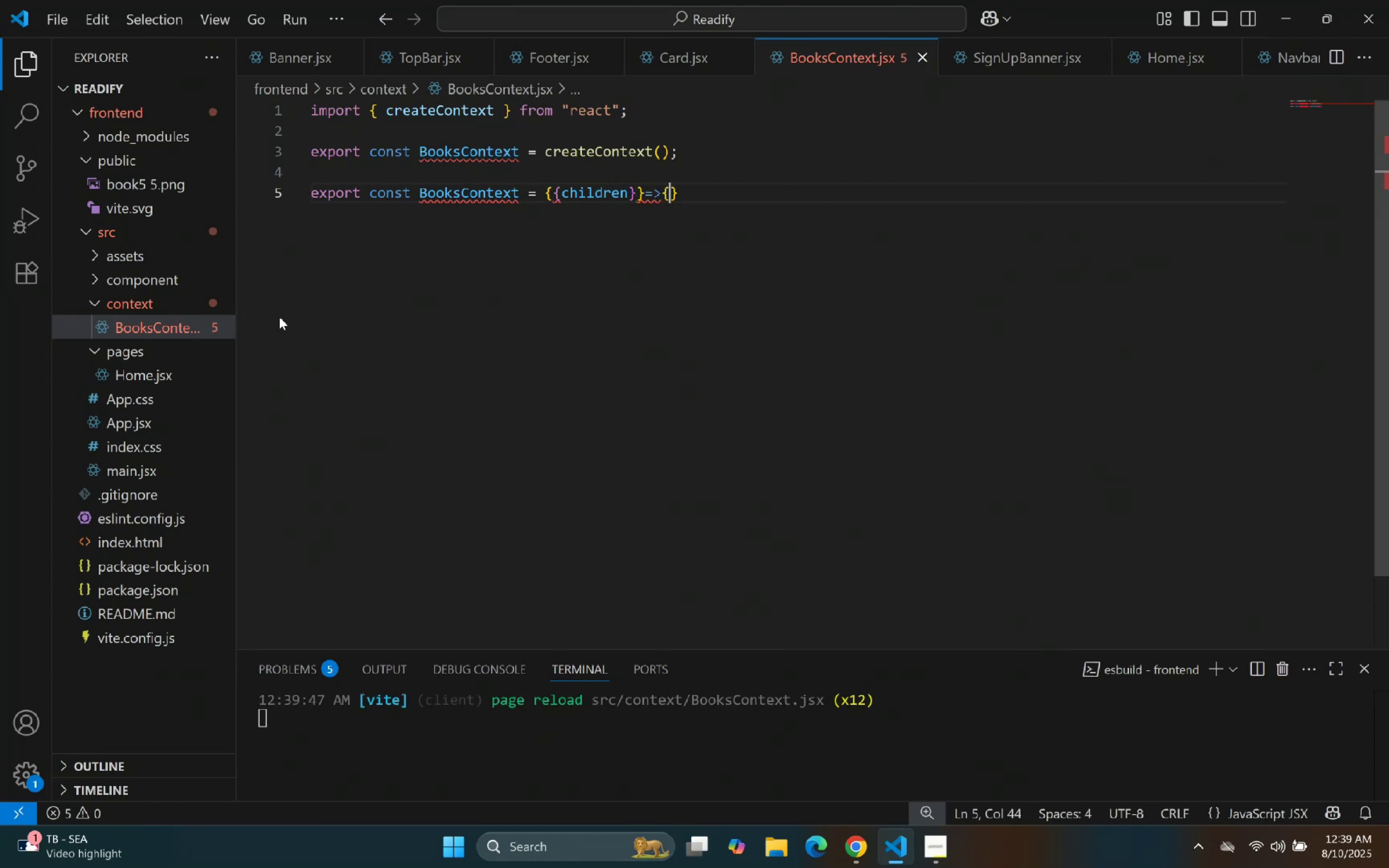 
key(Enter)
 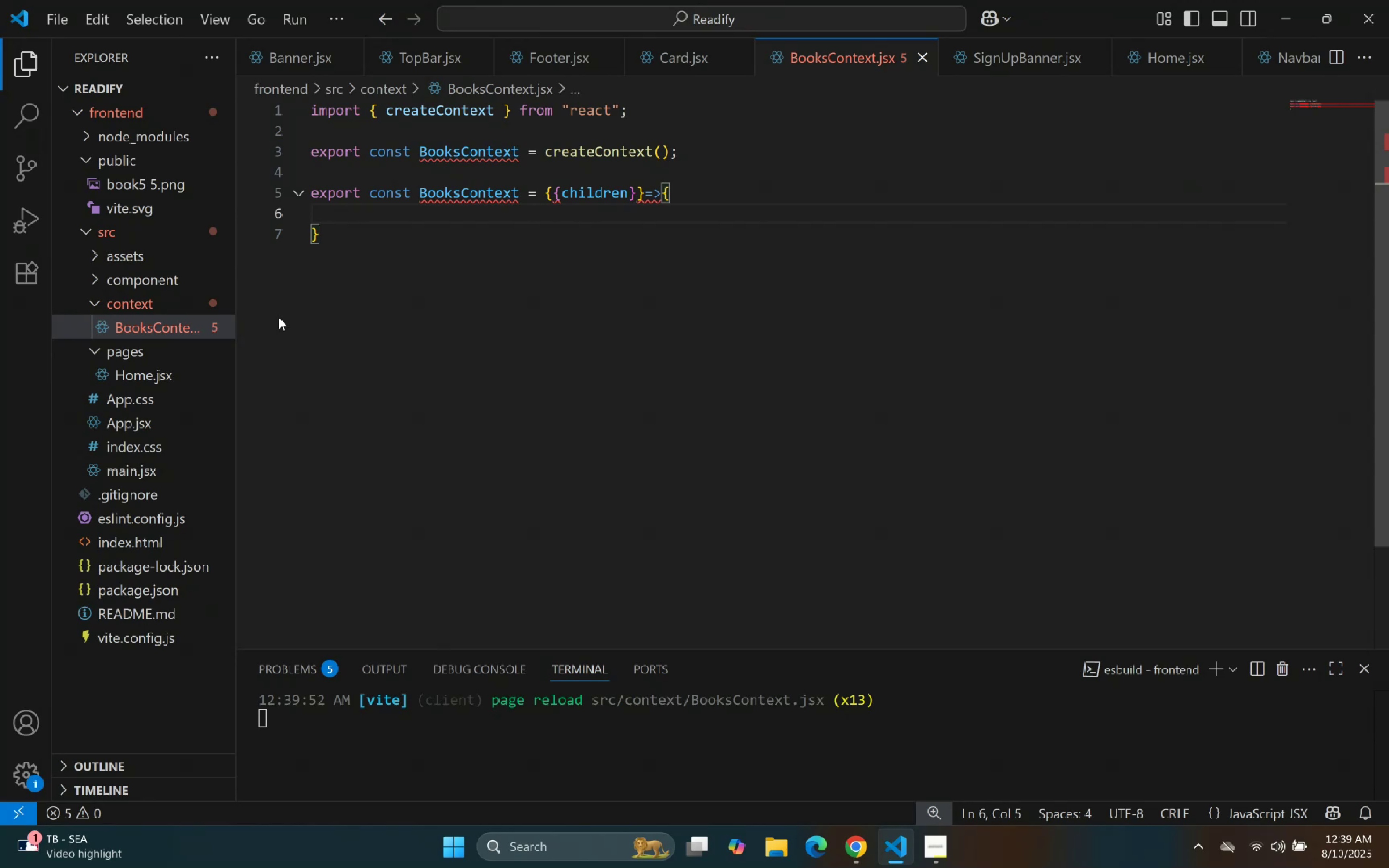 
wait(10.94)
 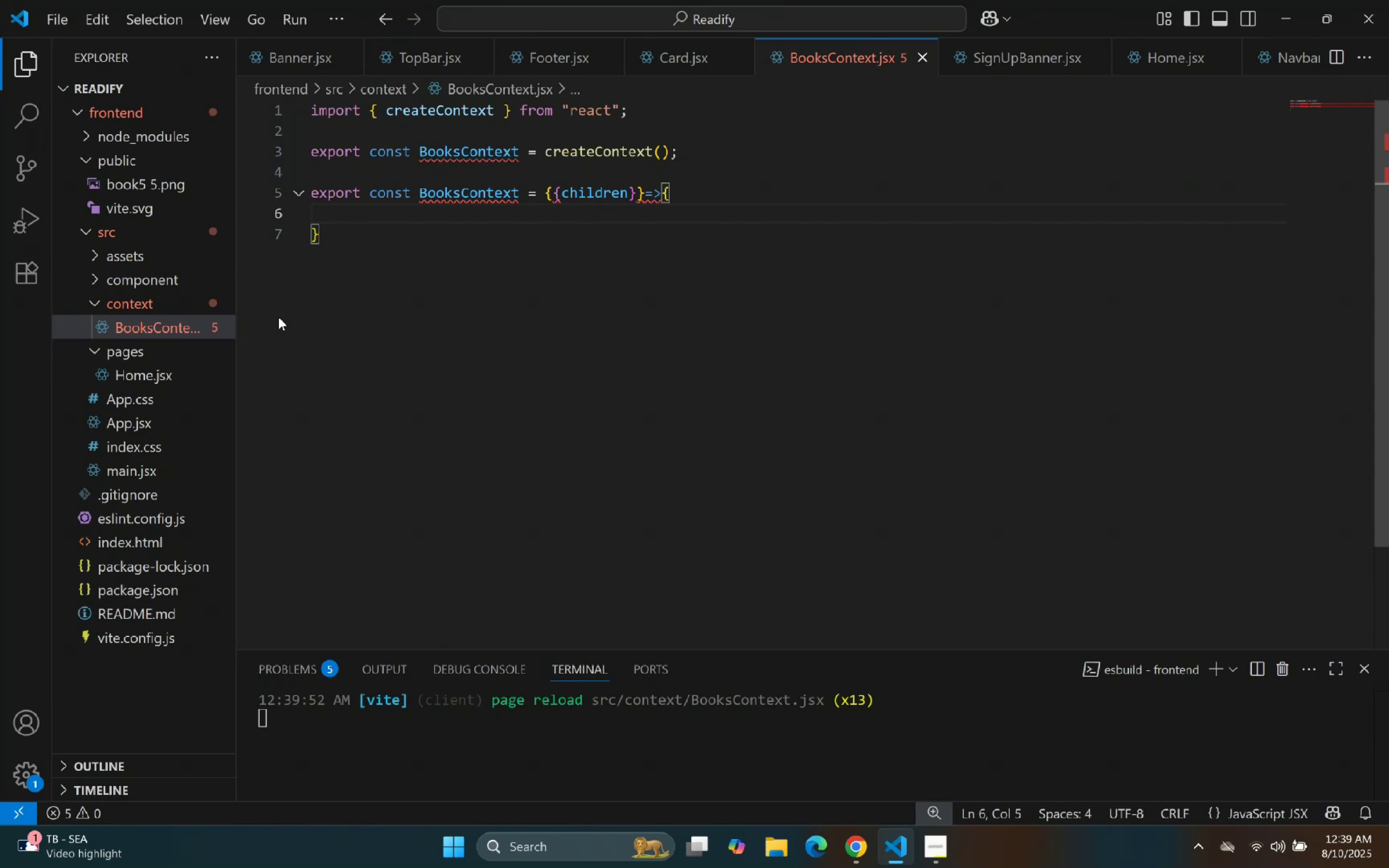 
scroll: coordinate [688, 212], scroll_direction: up, amount: 35.0
 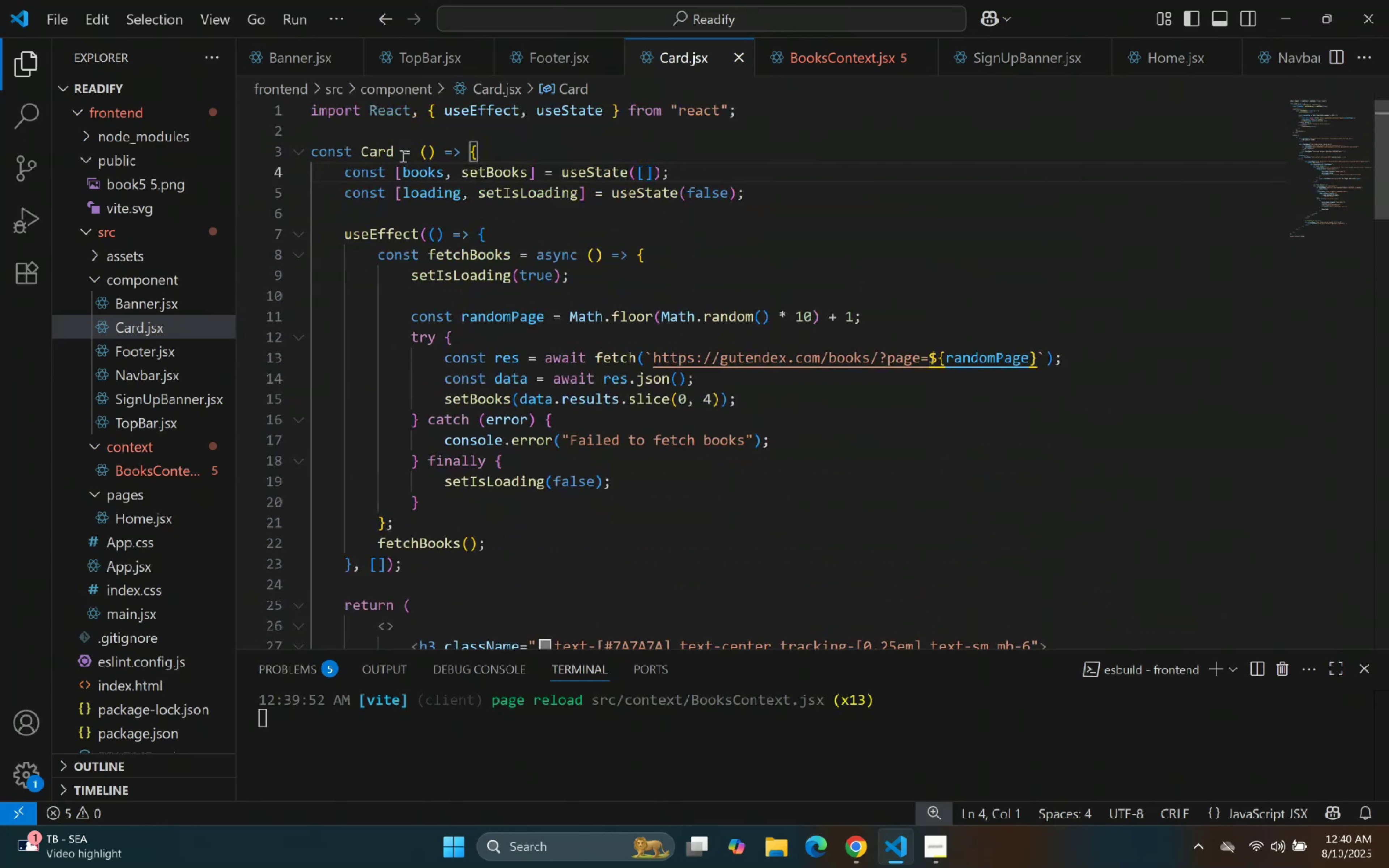 
left_click_drag(start_coordinate=[341, 174], to_coordinate=[418, 569])
 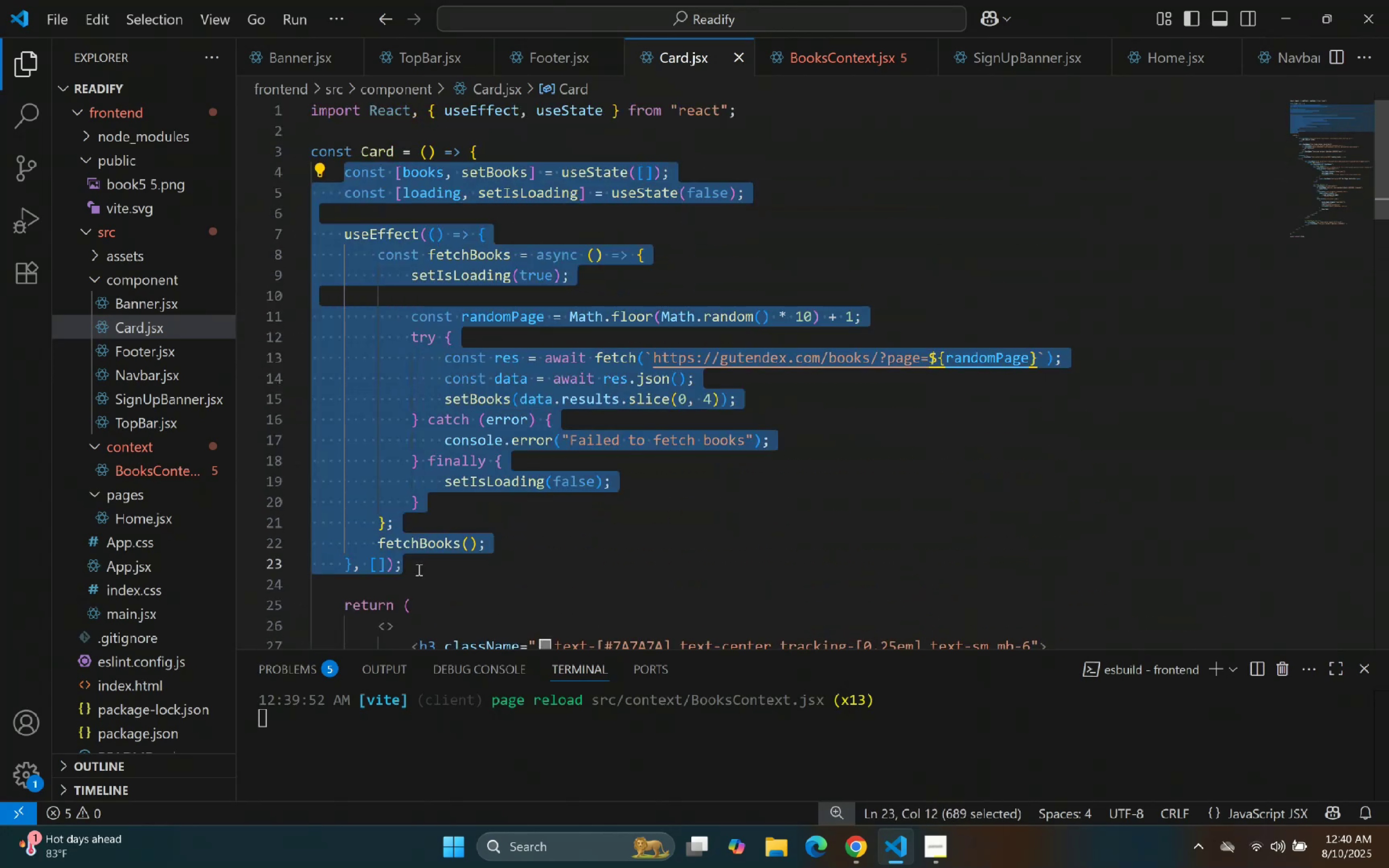 
key(Control+C)
 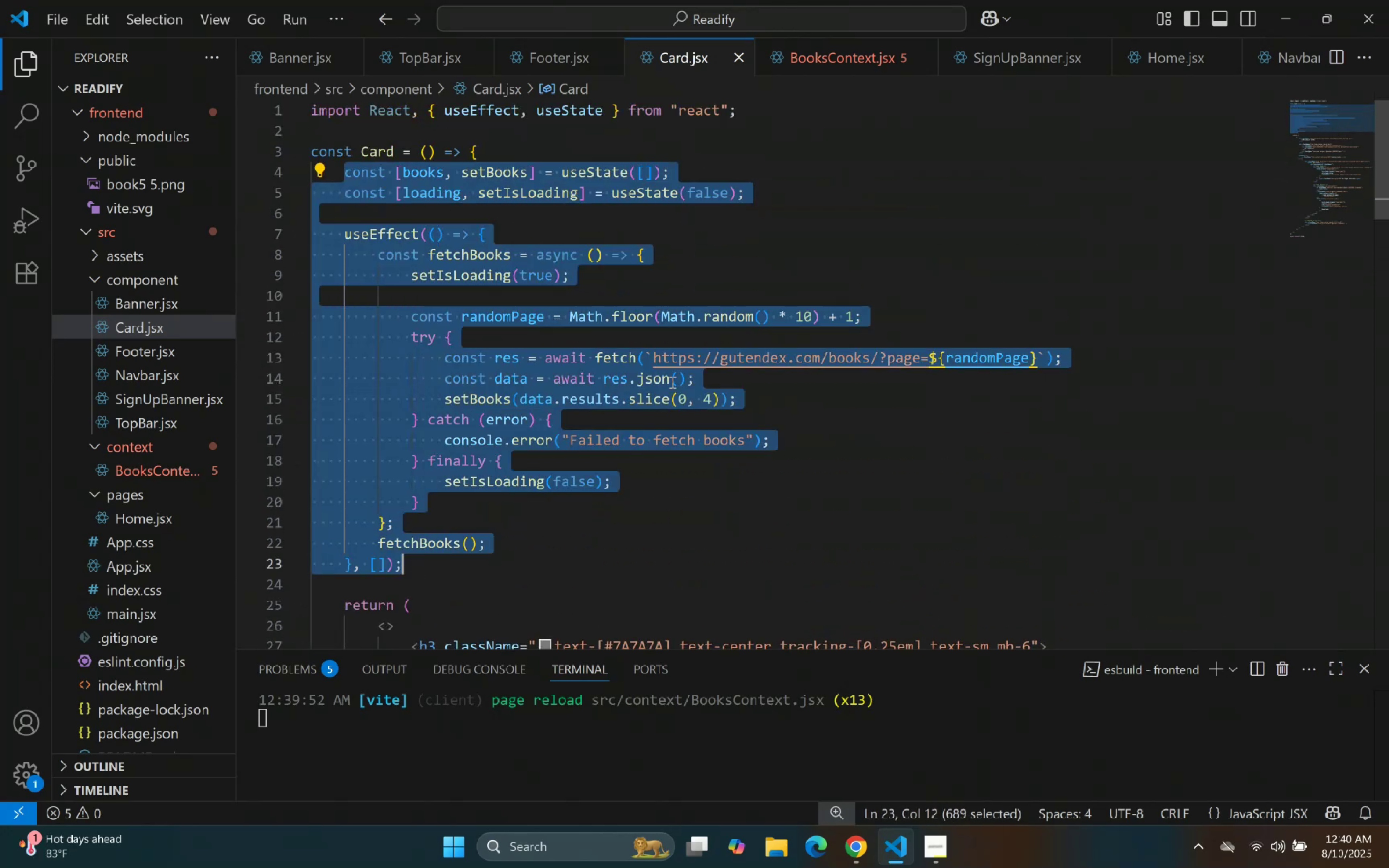 
key(Control+C)
 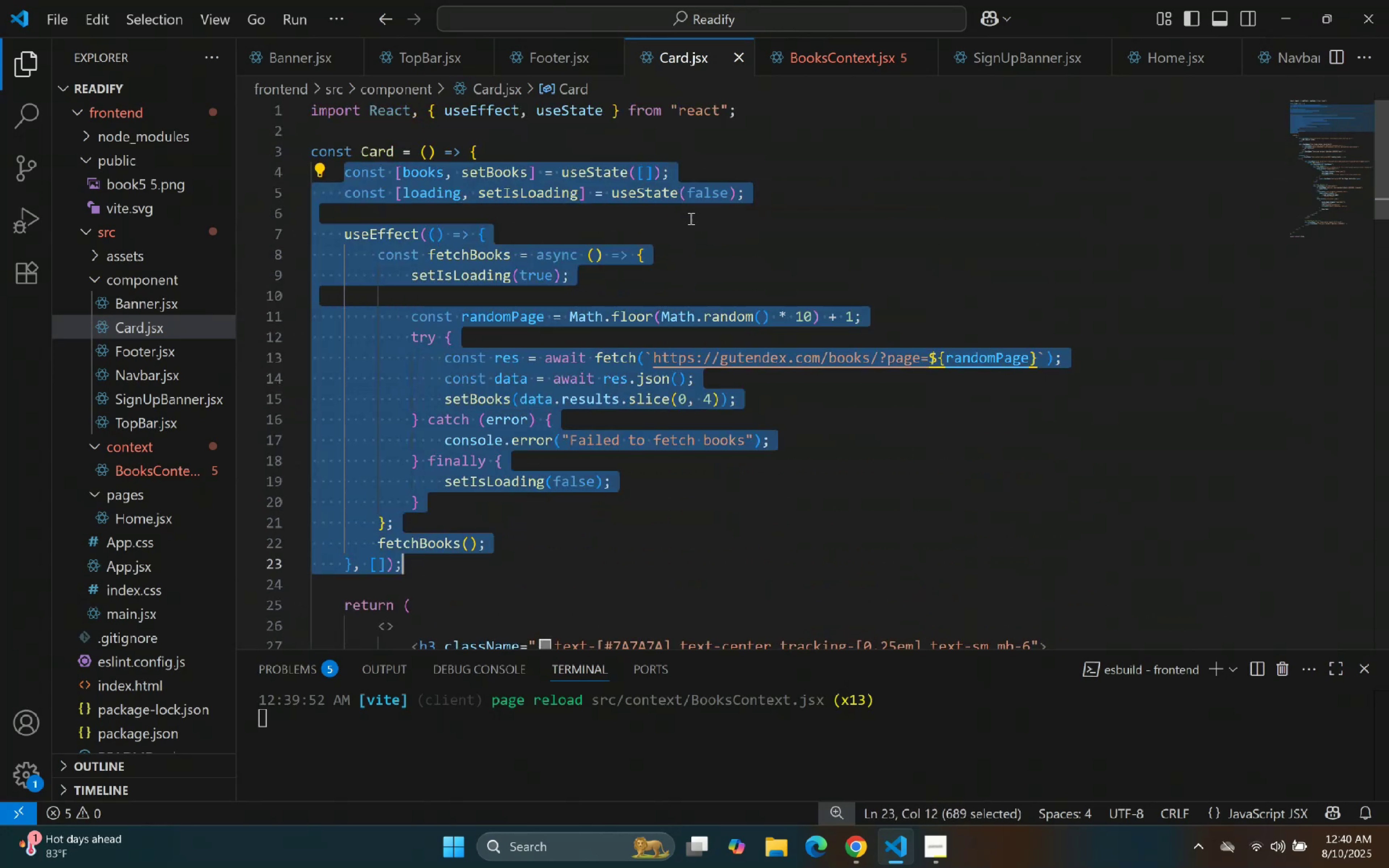 
key(Control+C)
 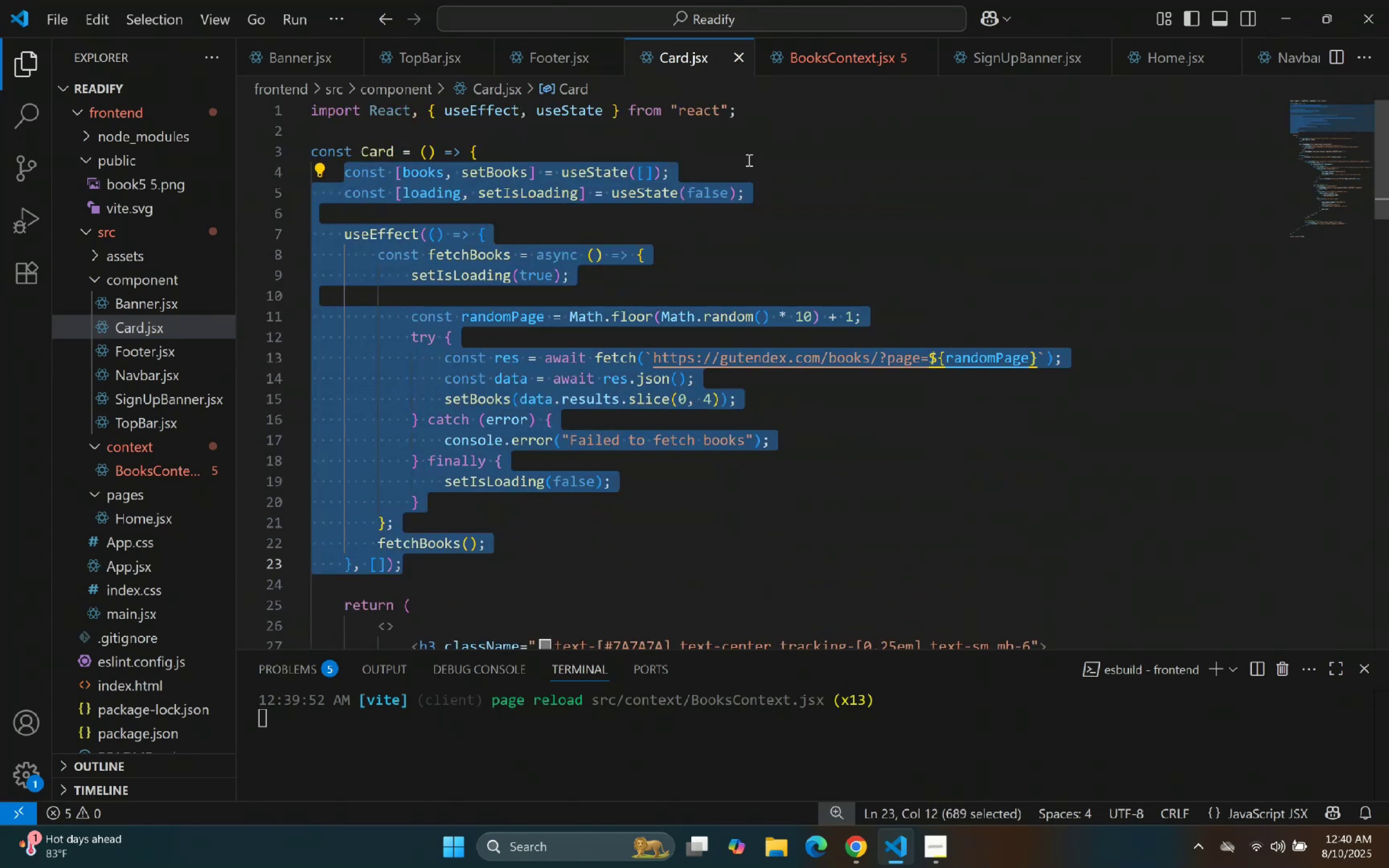 
key(Control+C)
 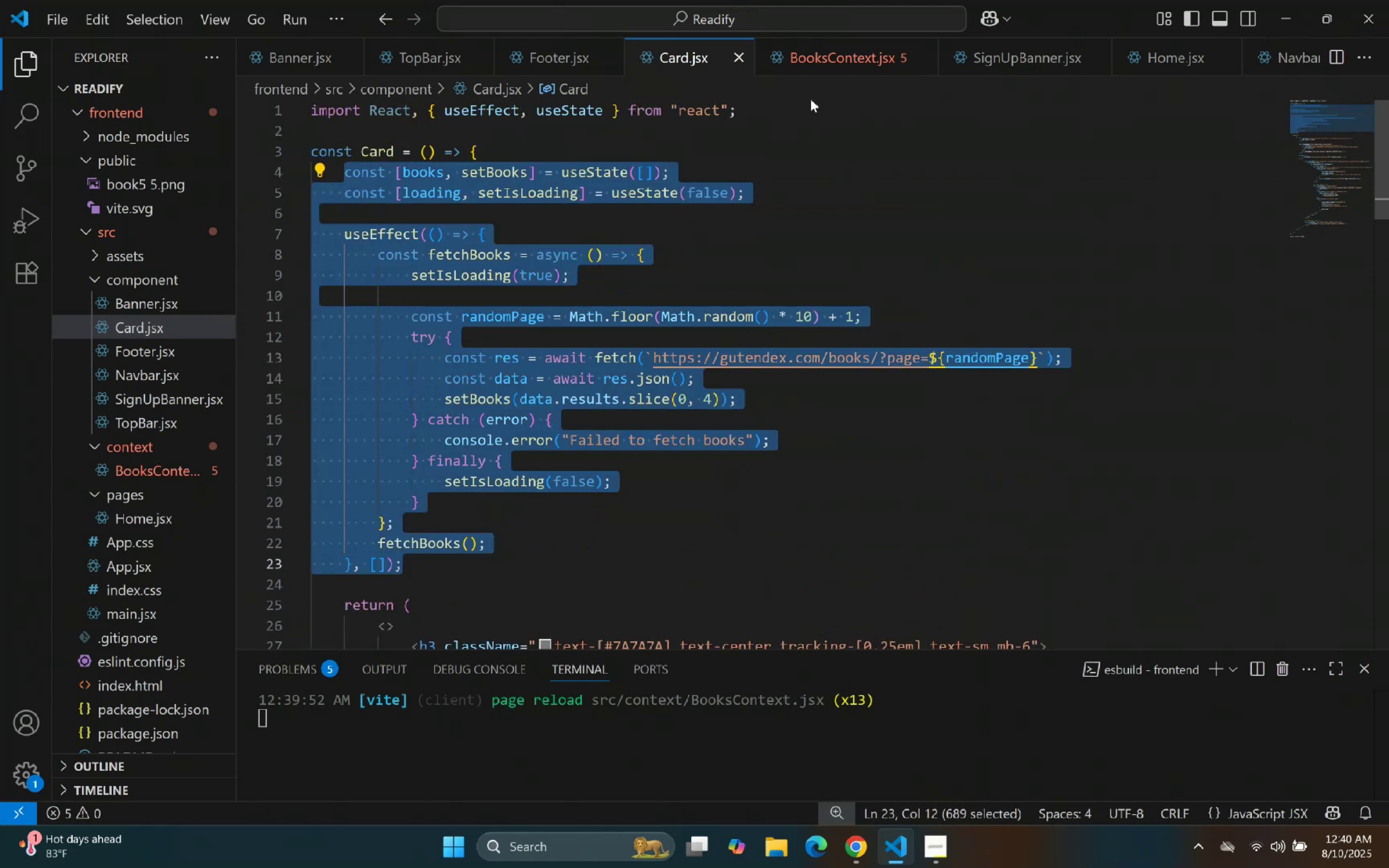 
key(Control+C)
 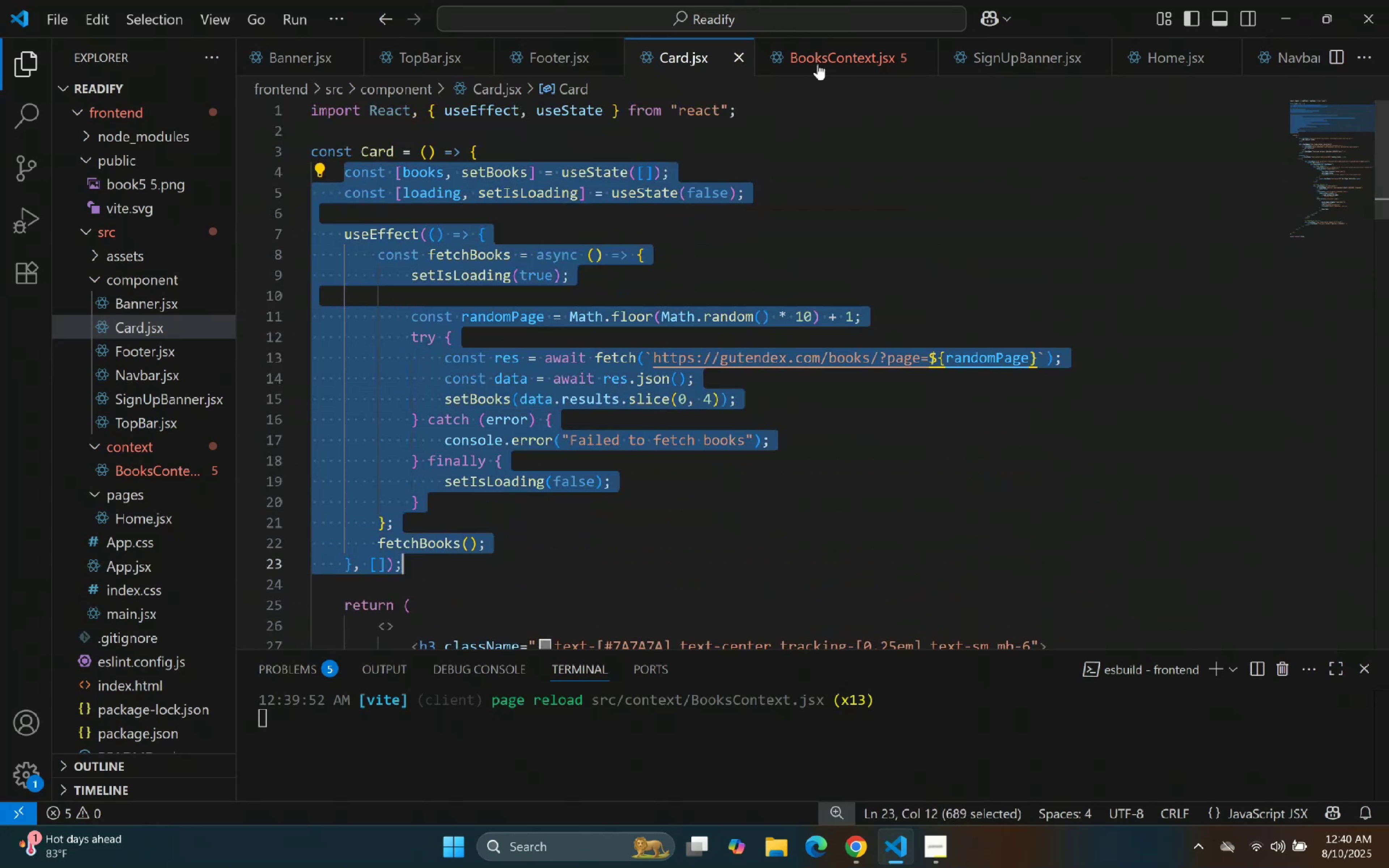 
left_click([818, 60])
 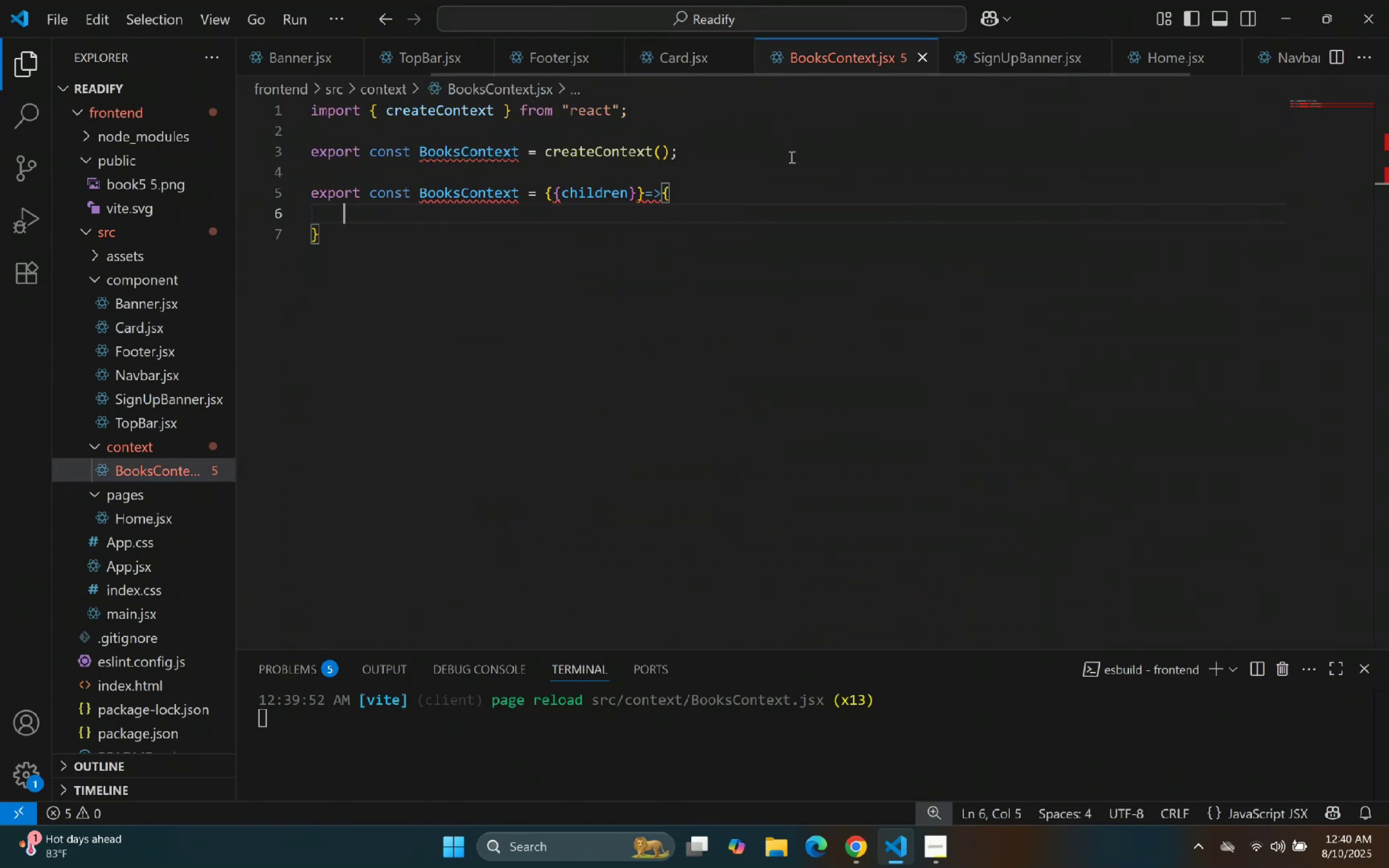 
left_click([737, 216])
 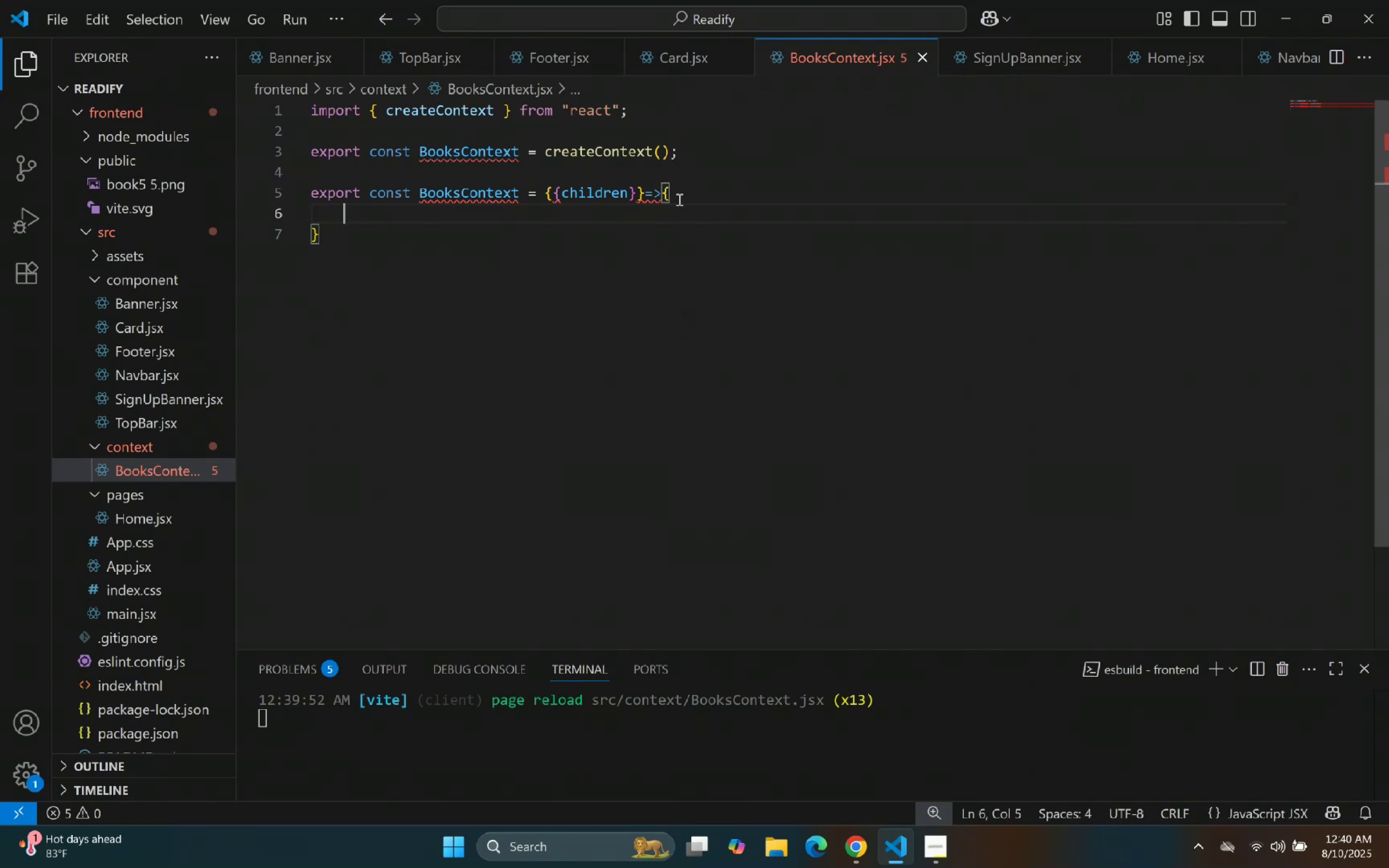 
key(Control+V)
 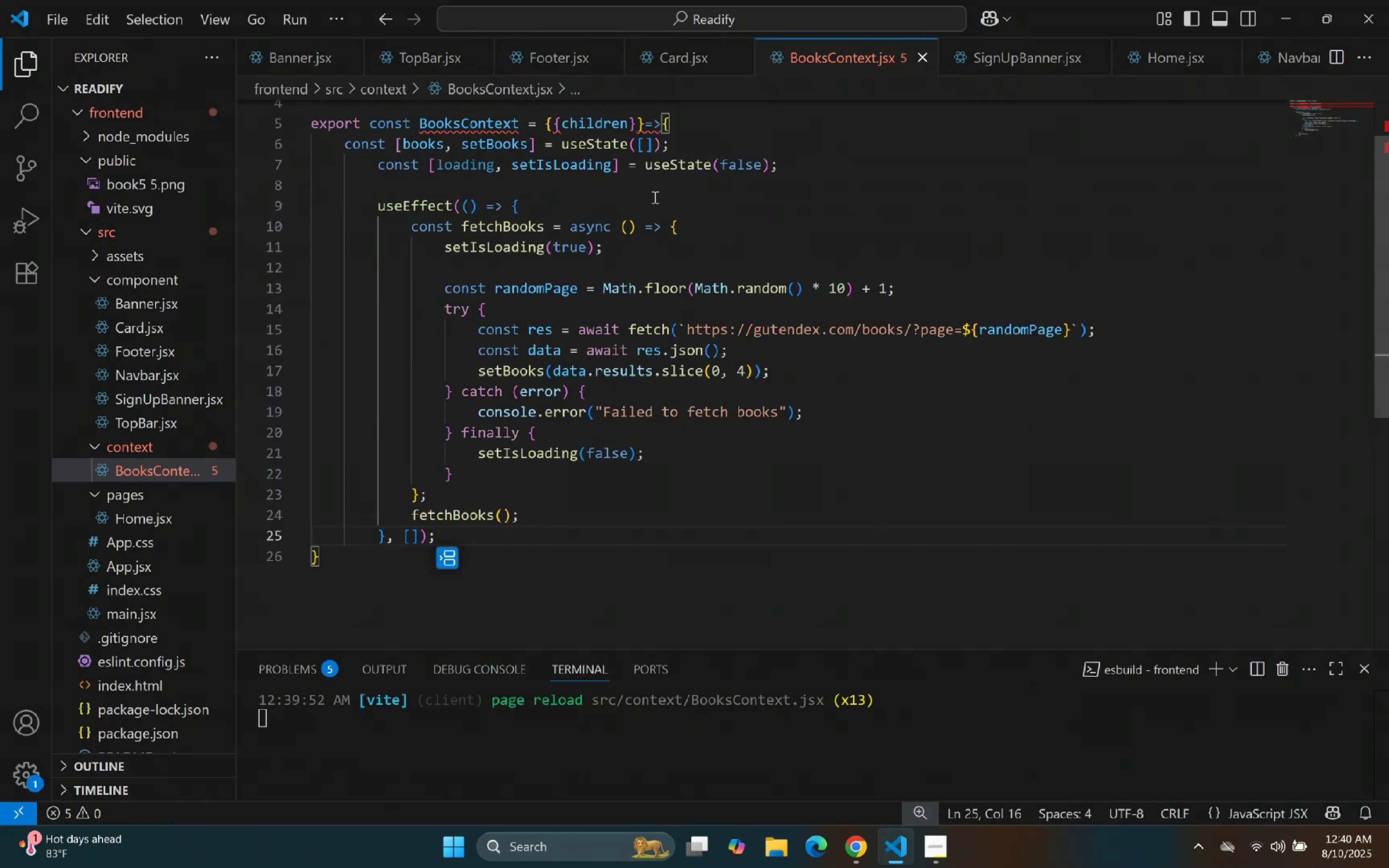 
scroll: coordinate [676, 150], scroll_direction: up, amount: 2.0
 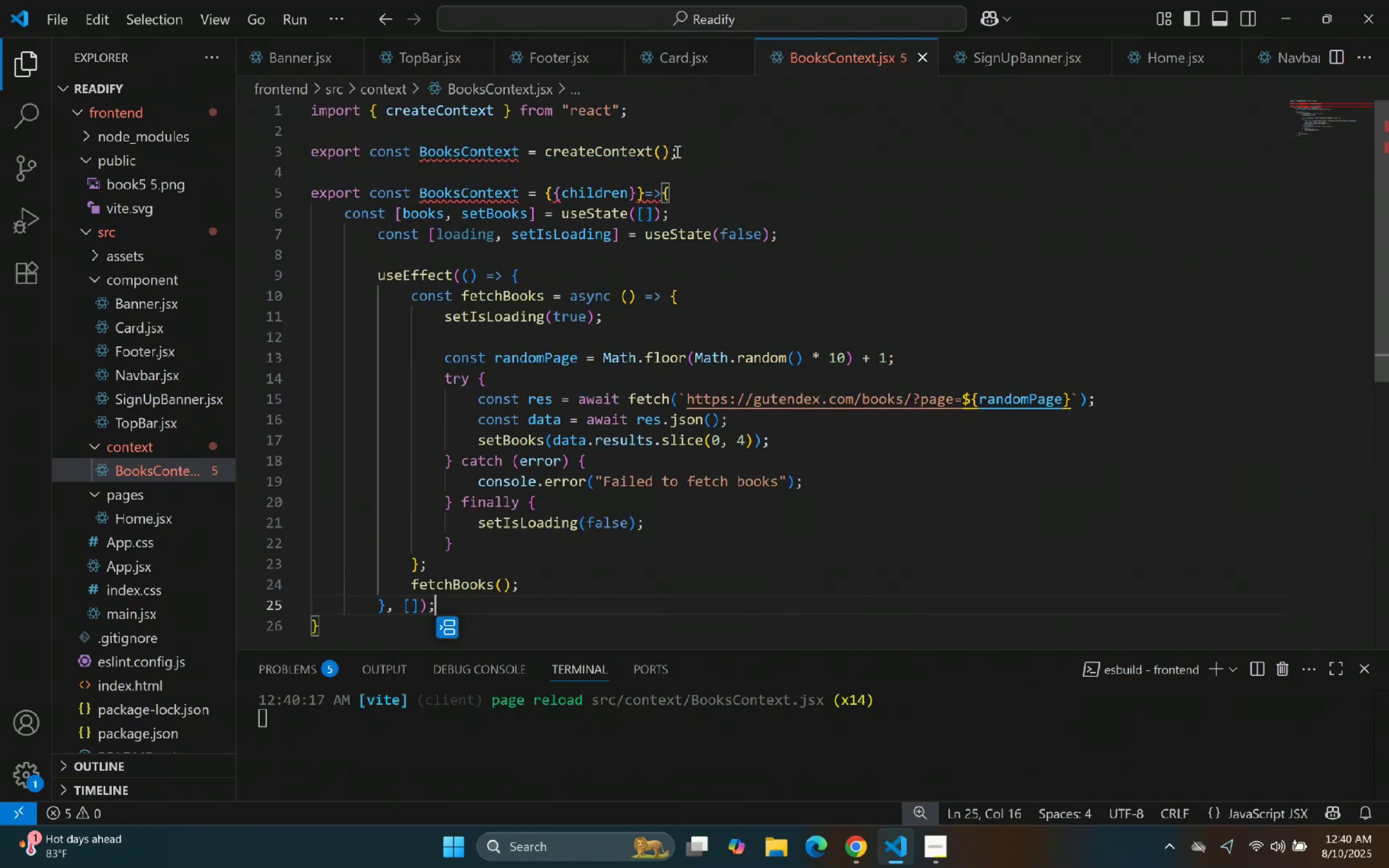 
scroll: coordinate [676, 156], scroll_direction: down, amount: 1.0
 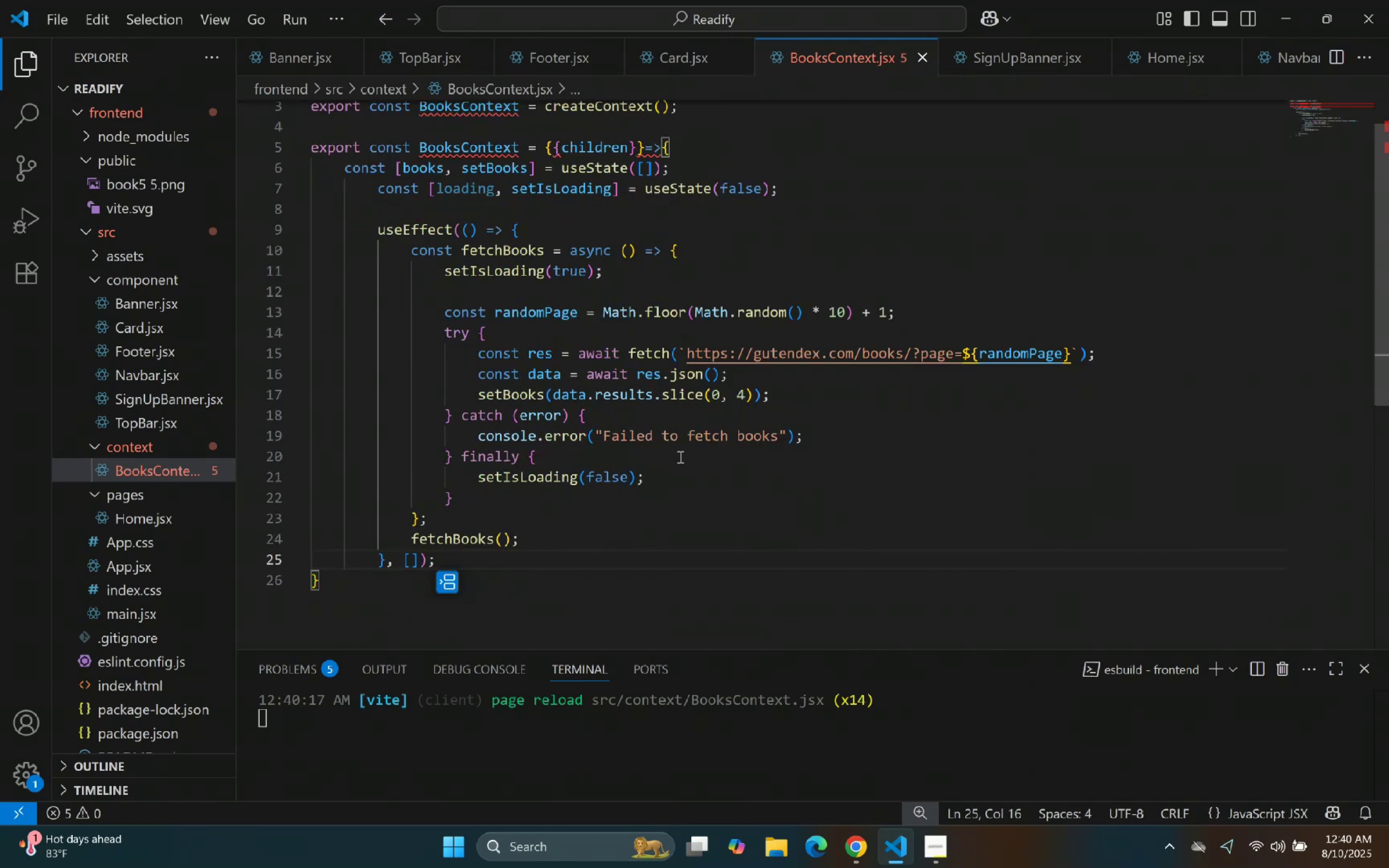 
right_click([744, 234])
 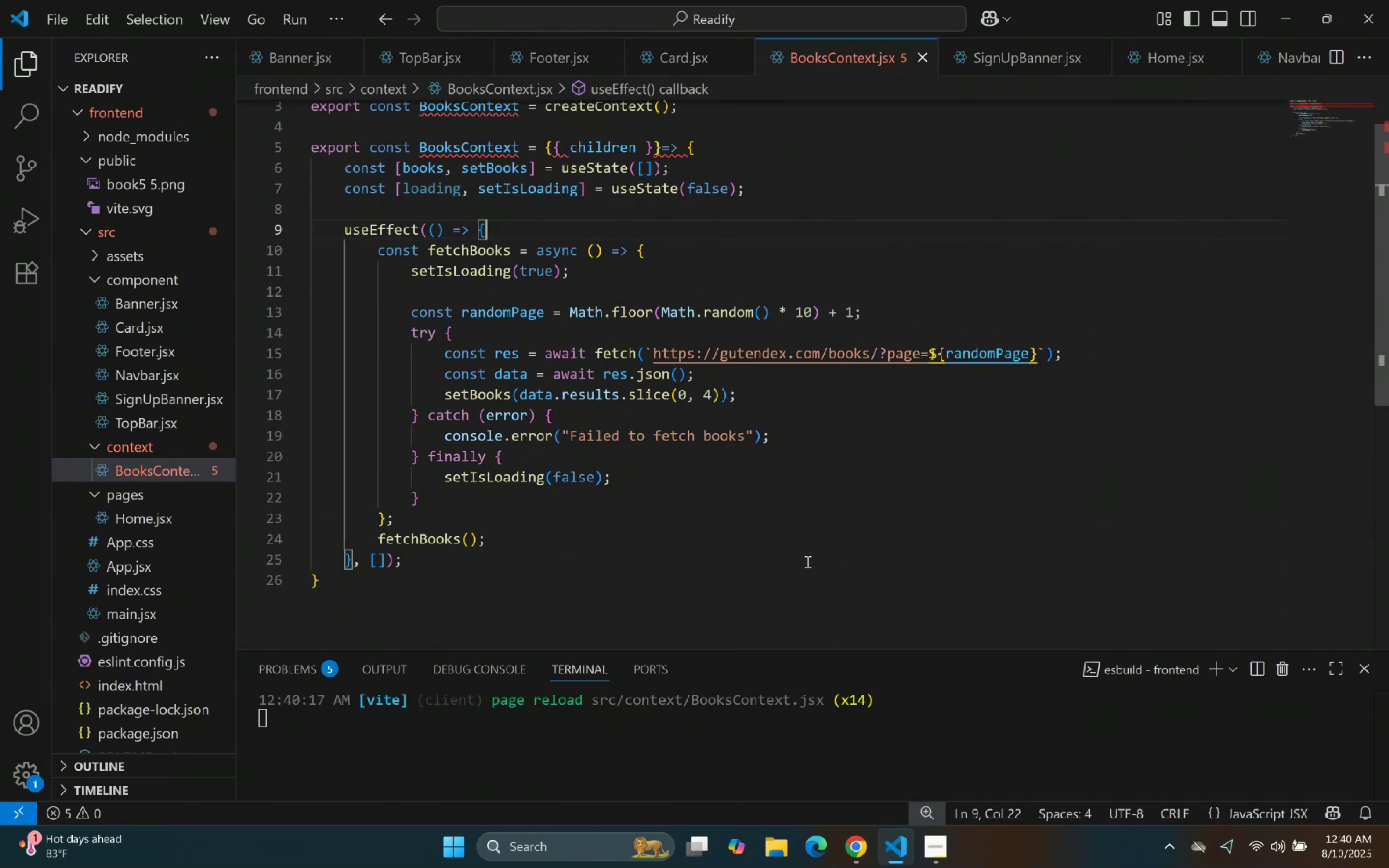 
scroll: coordinate [734, 380], scroll_direction: up, amount: 2.0
 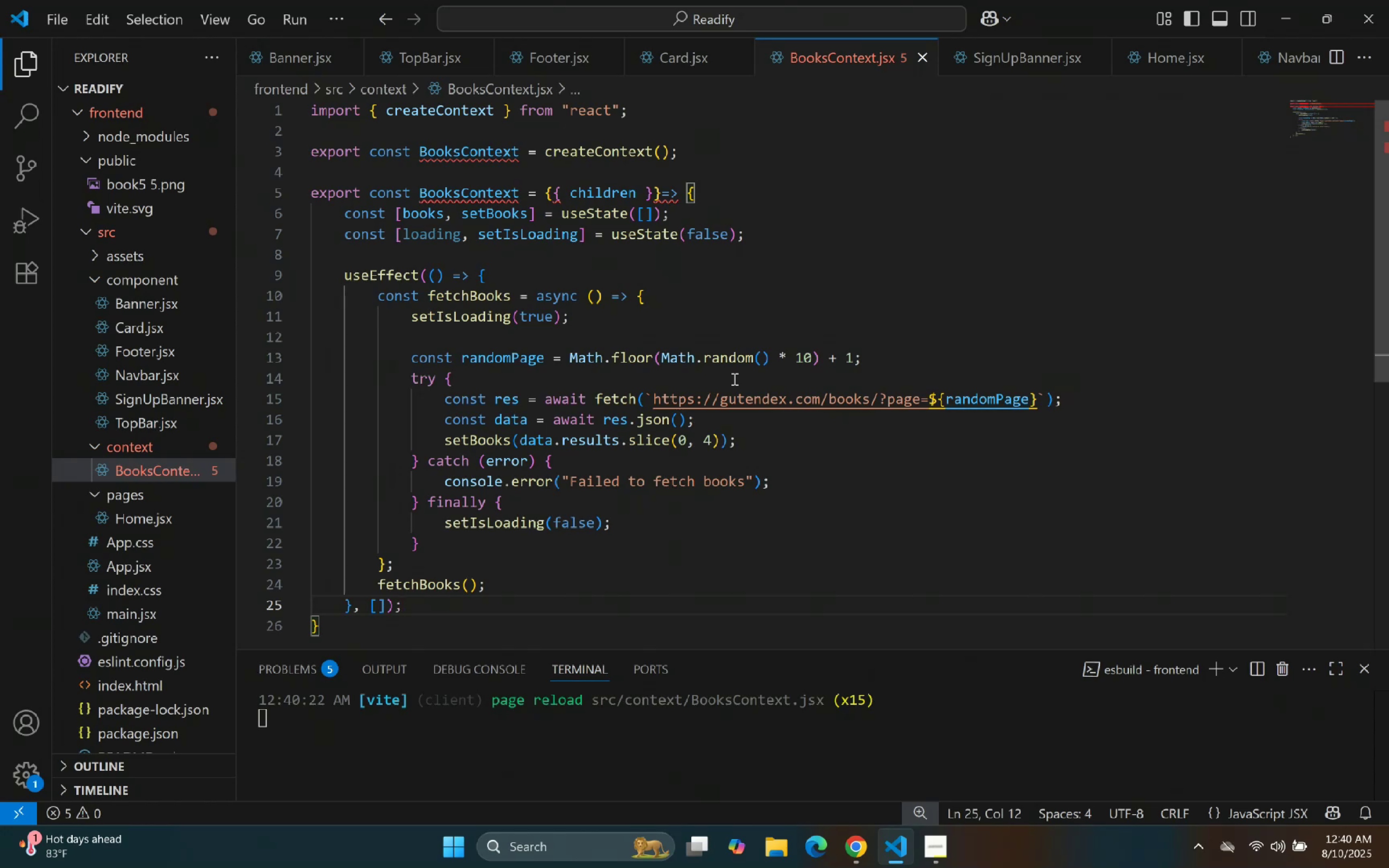 
wait(5.18)
 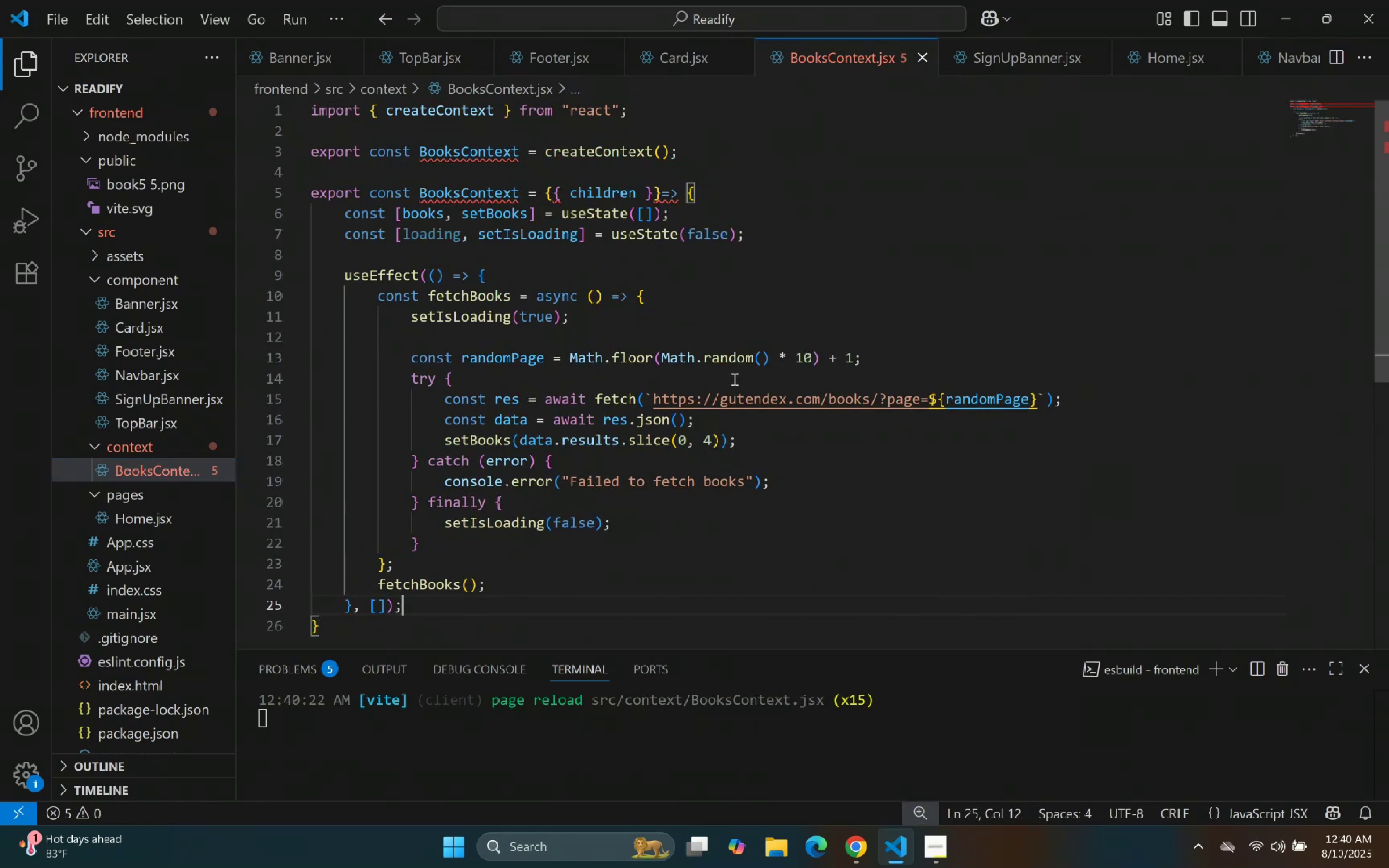 
scroll: coordinate [734, 379], scroll_direction: down, amount: 1.0
 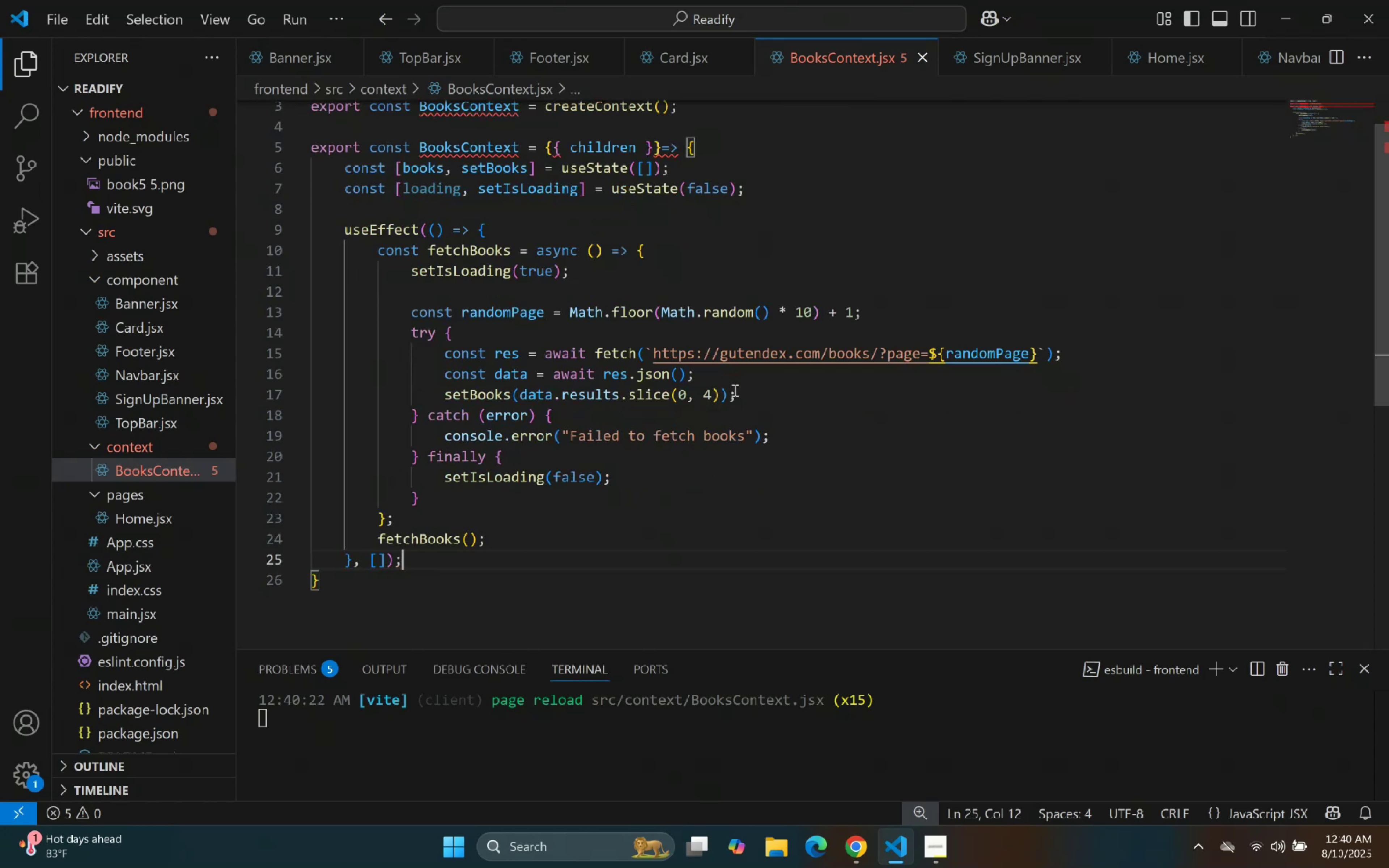 
wait(7.02)
 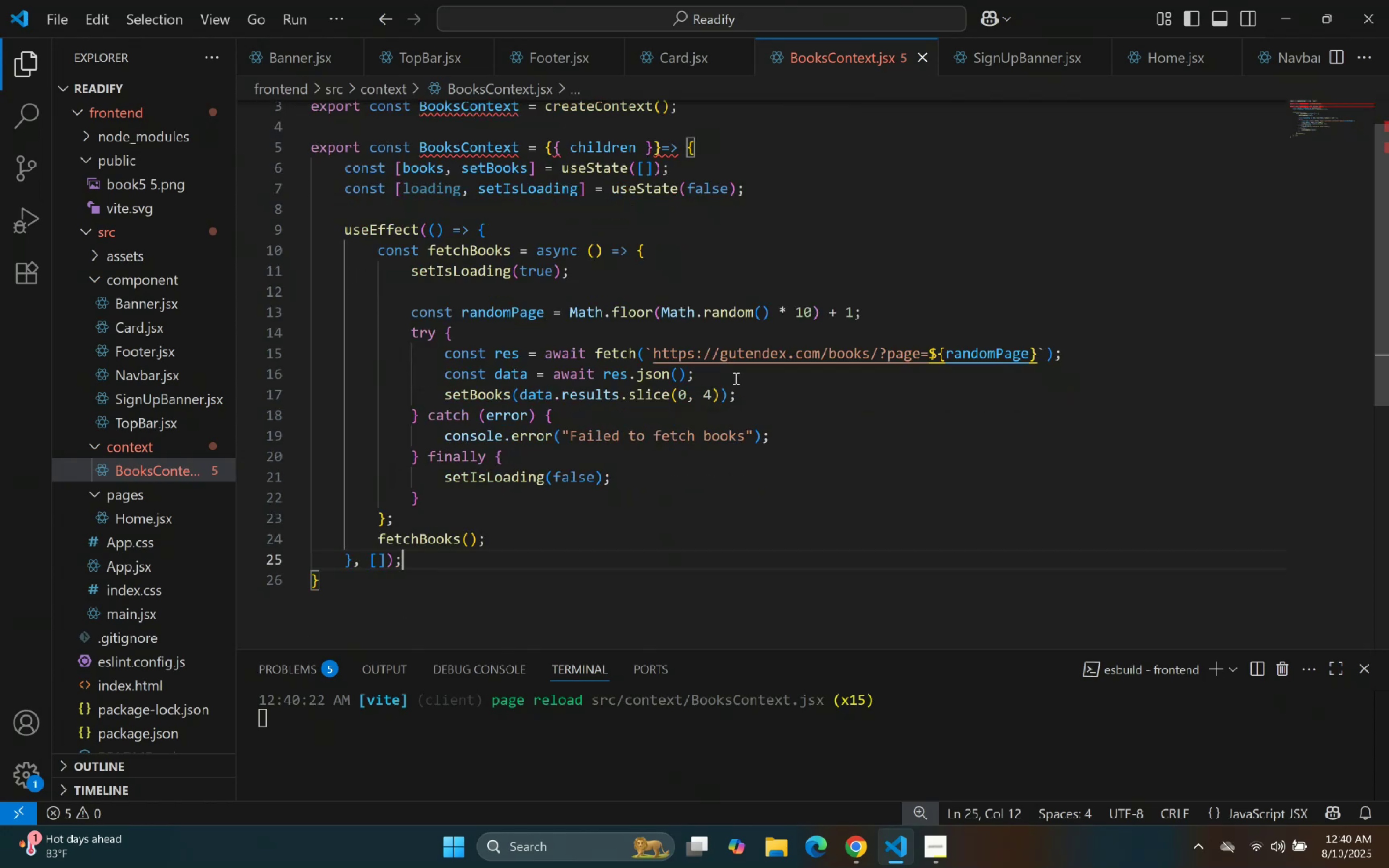 
left_click_drag(start_coordinate=[397, 549], to_coordinate=[399, 549])
 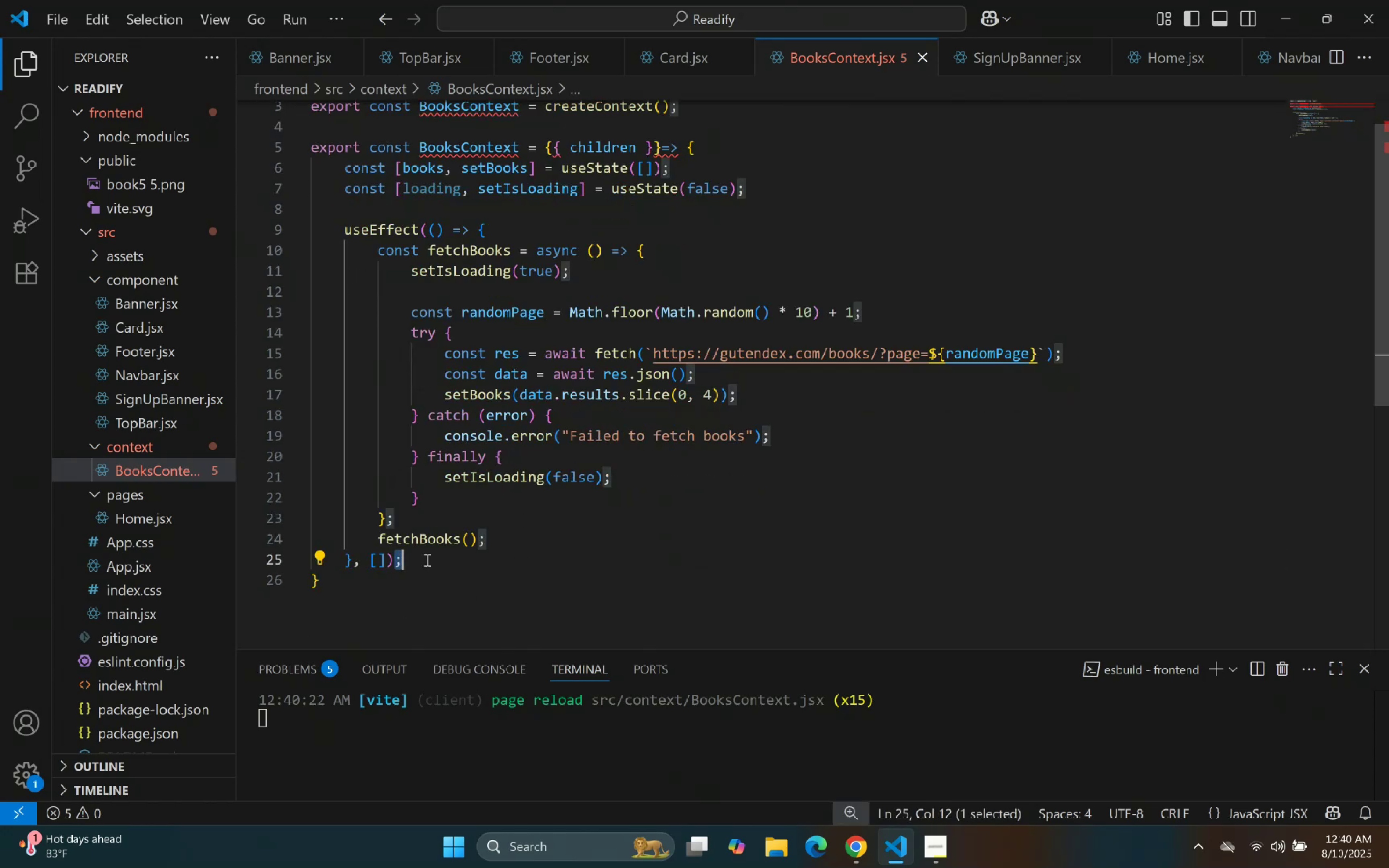 
left_click([430, 561])
 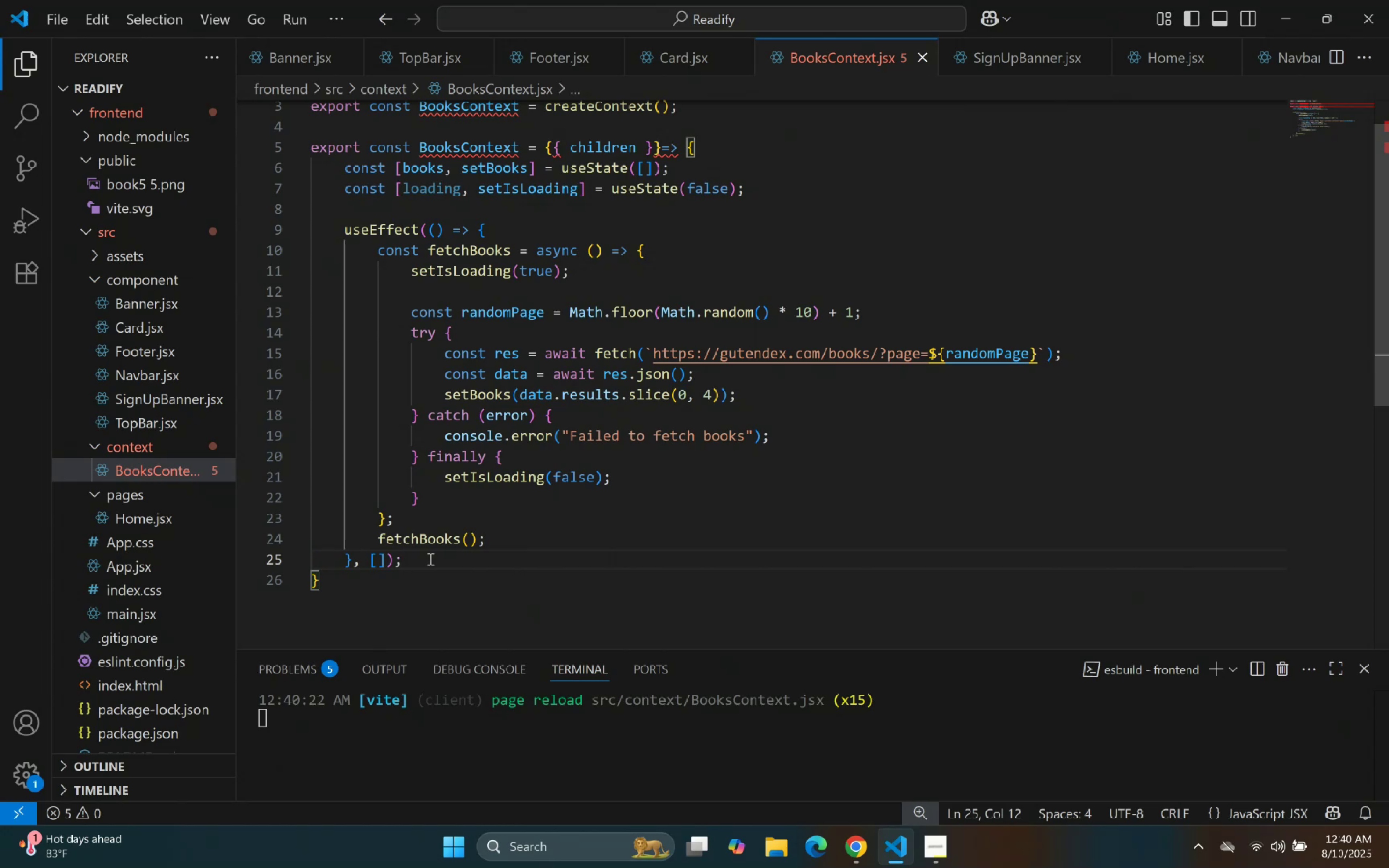 
key(Enter)
 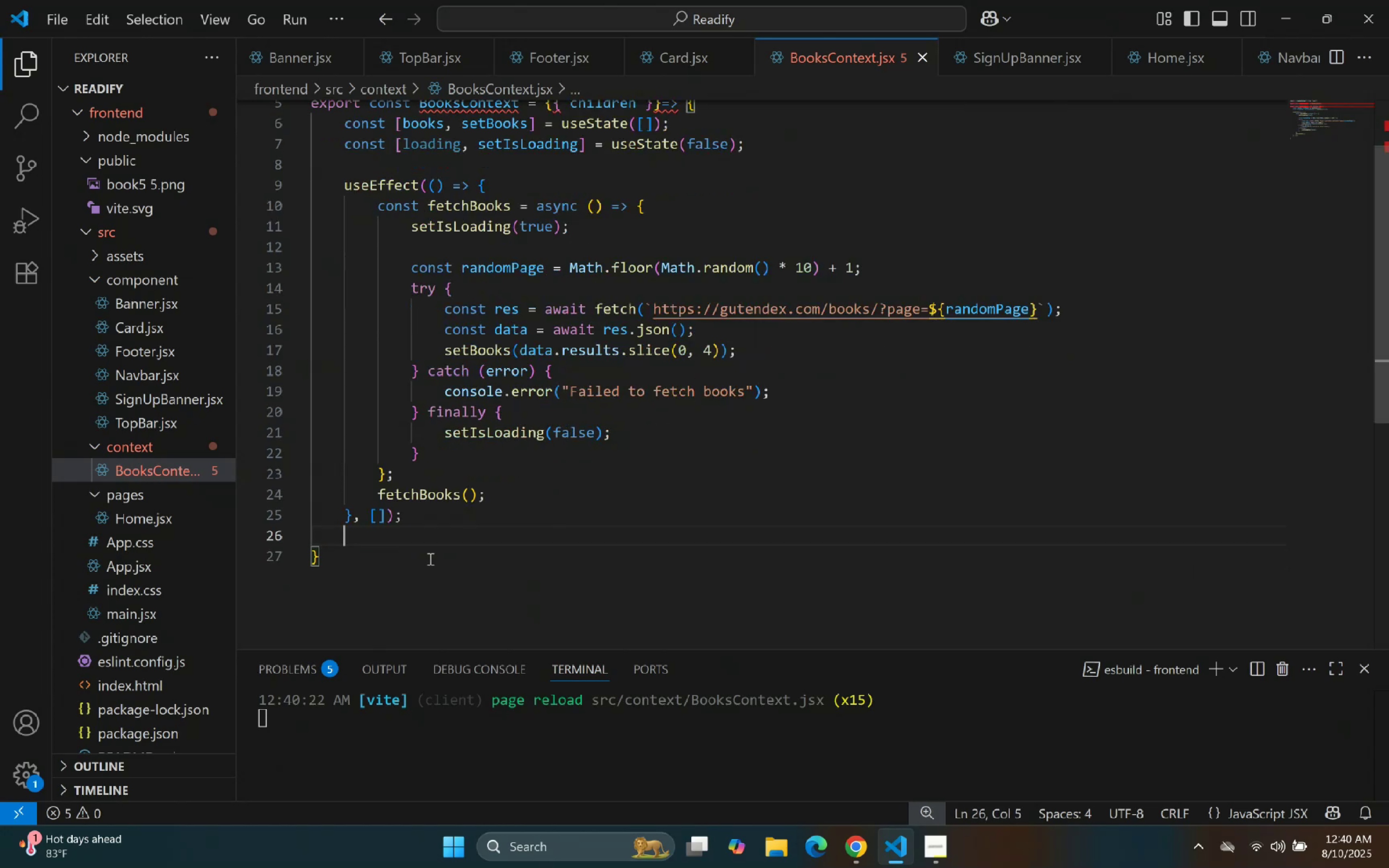 
type(ret)
 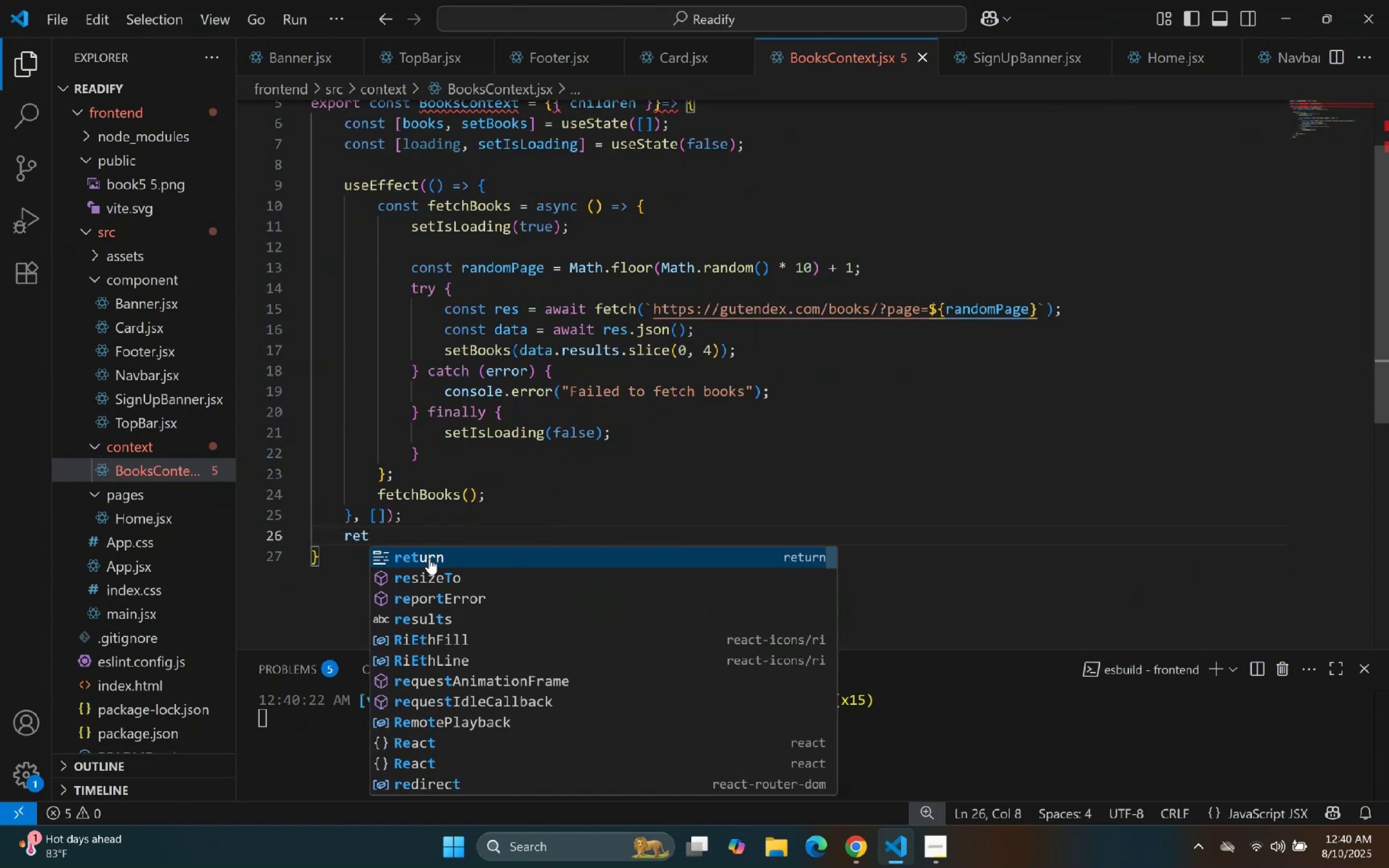 
key(Enter)
 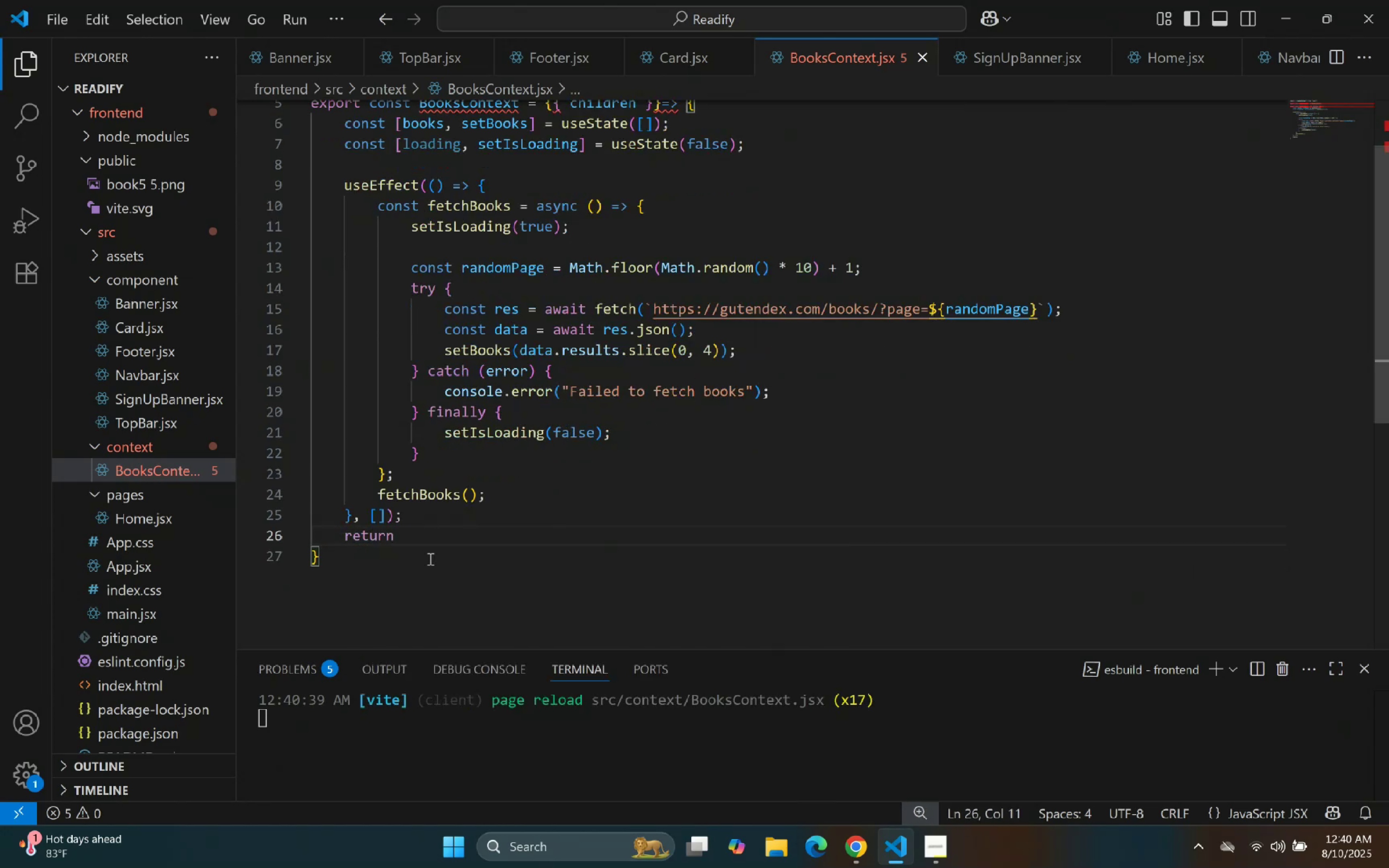 
key(Shift+9)
 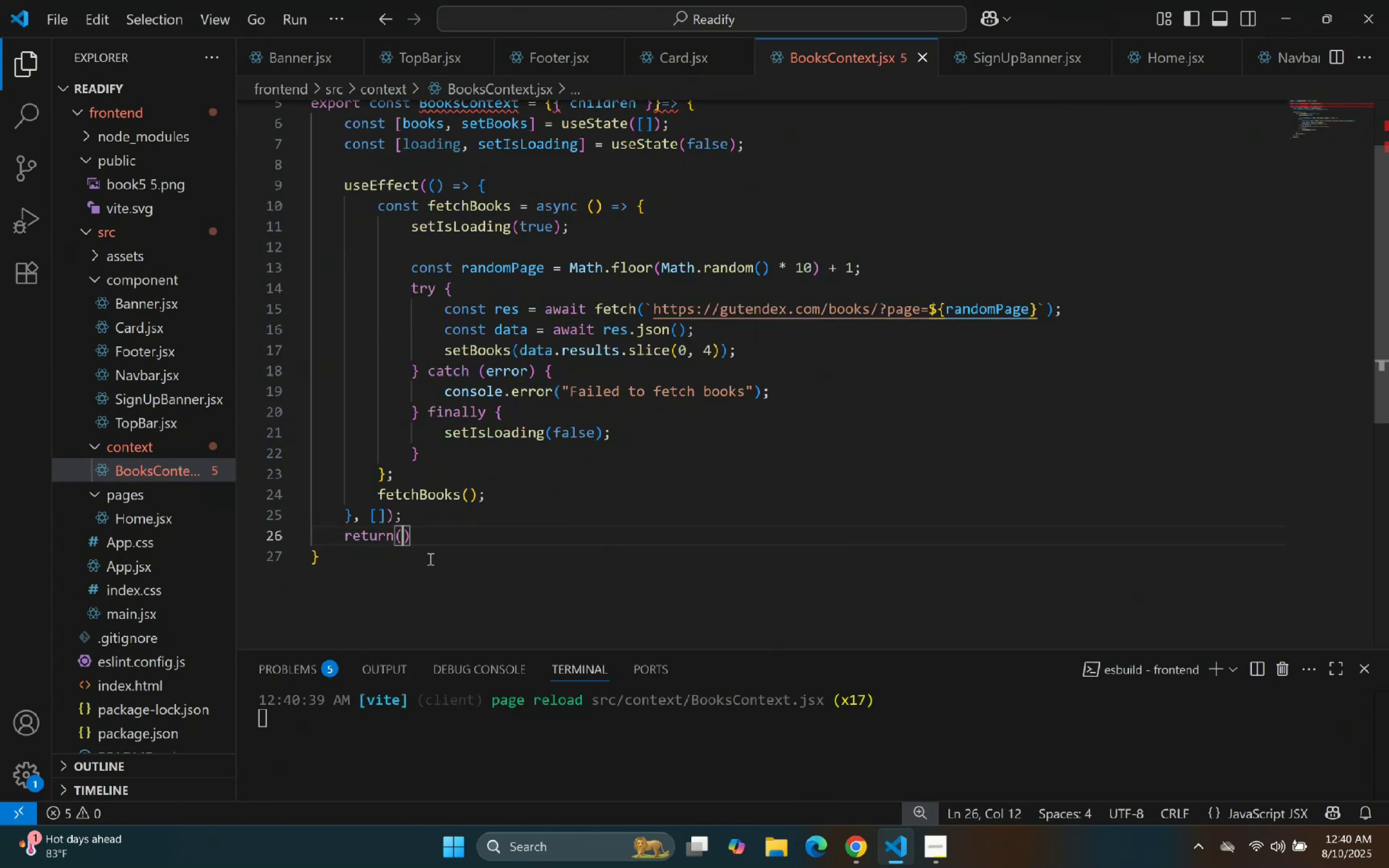 
key(Enter)
 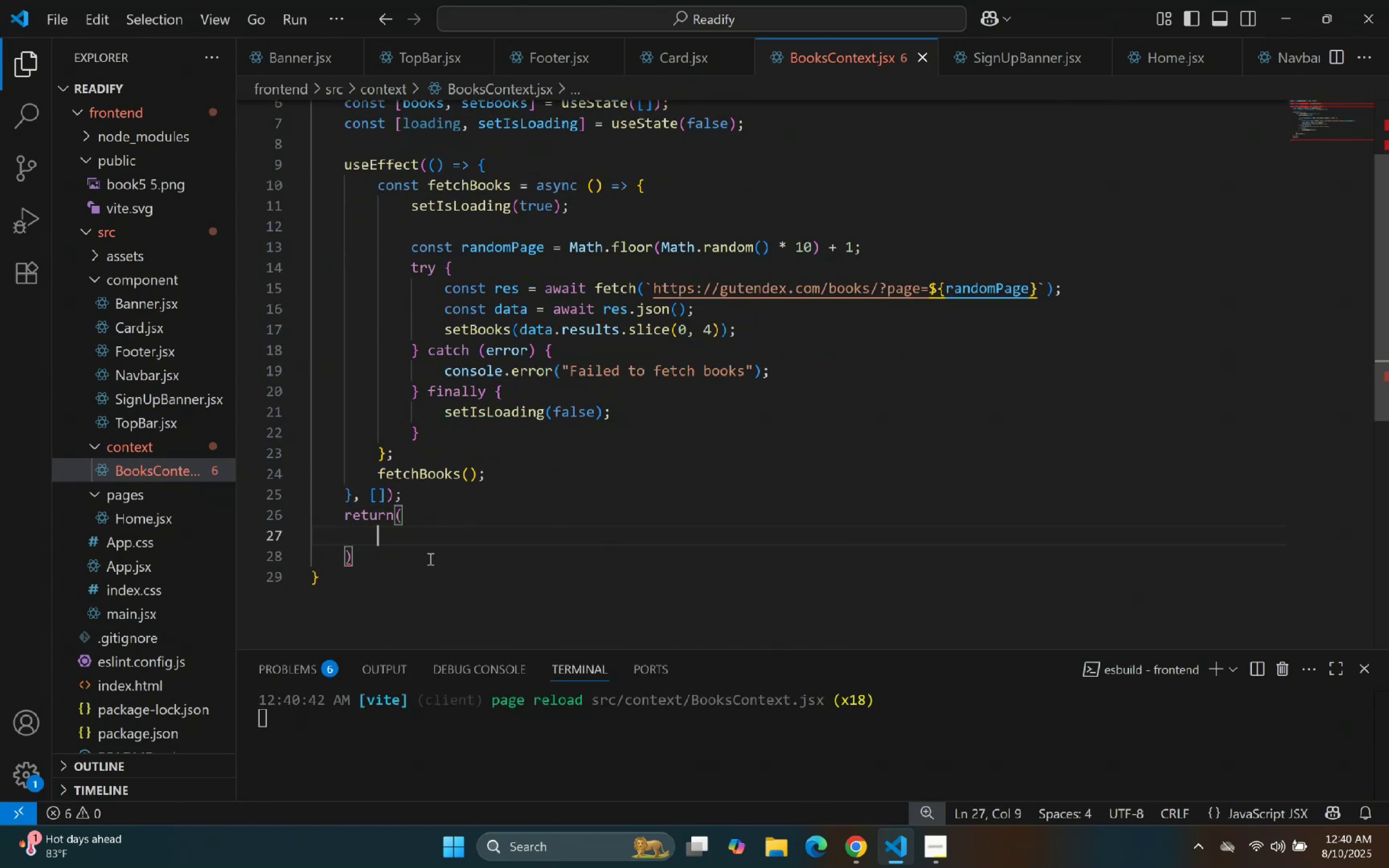 
type(<Boo)
 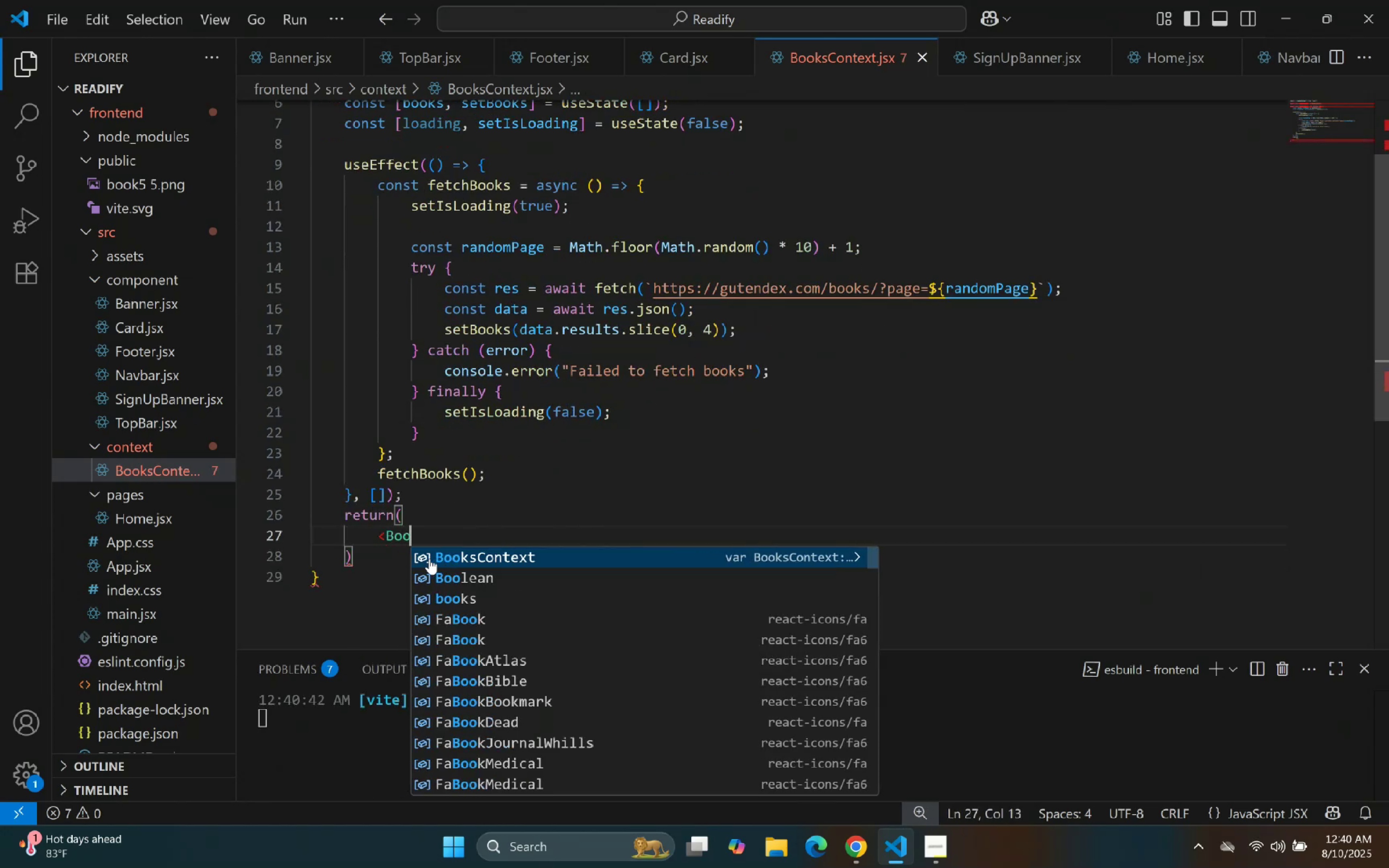 
key(Enter)
 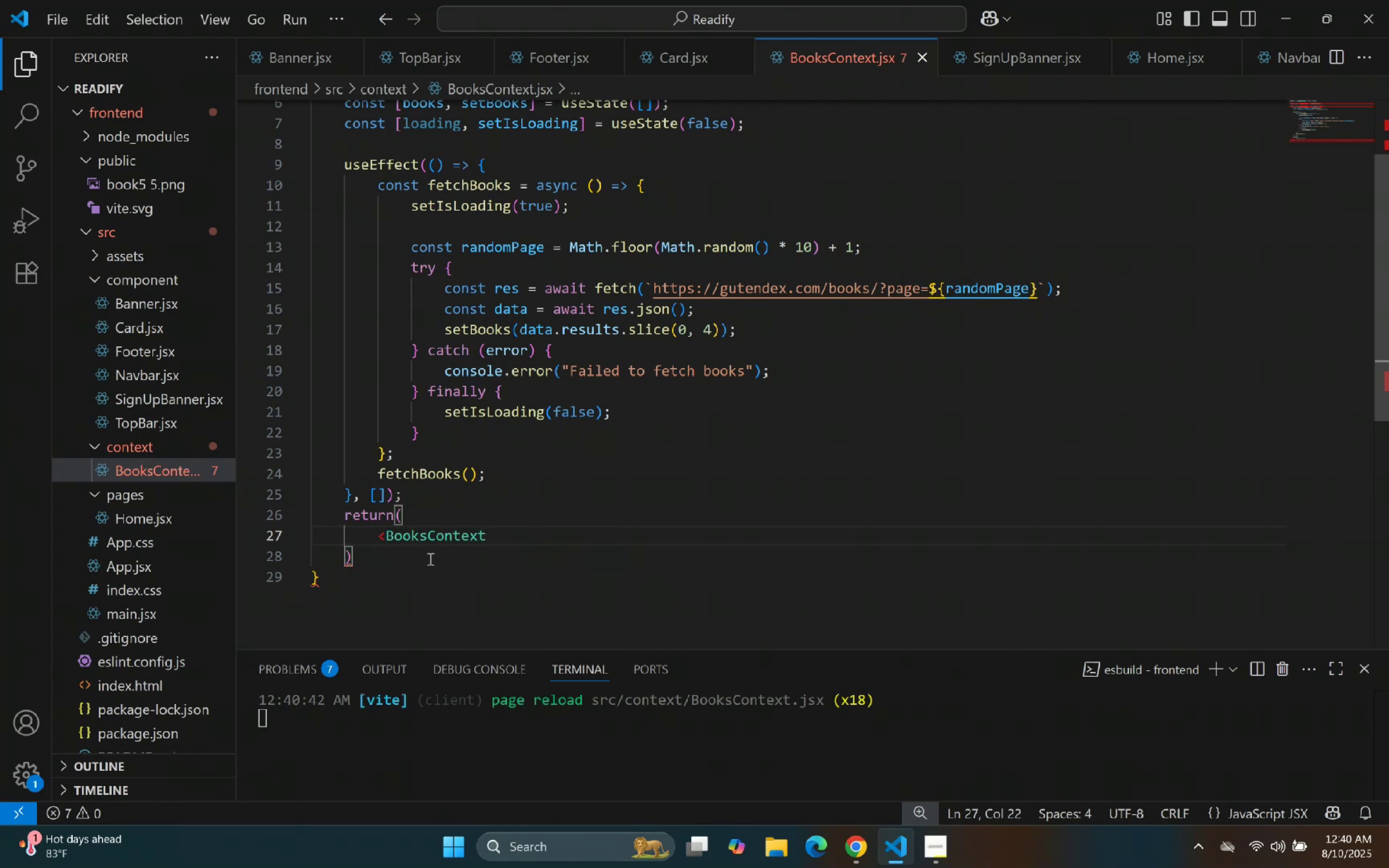 
type(.Provider>)
 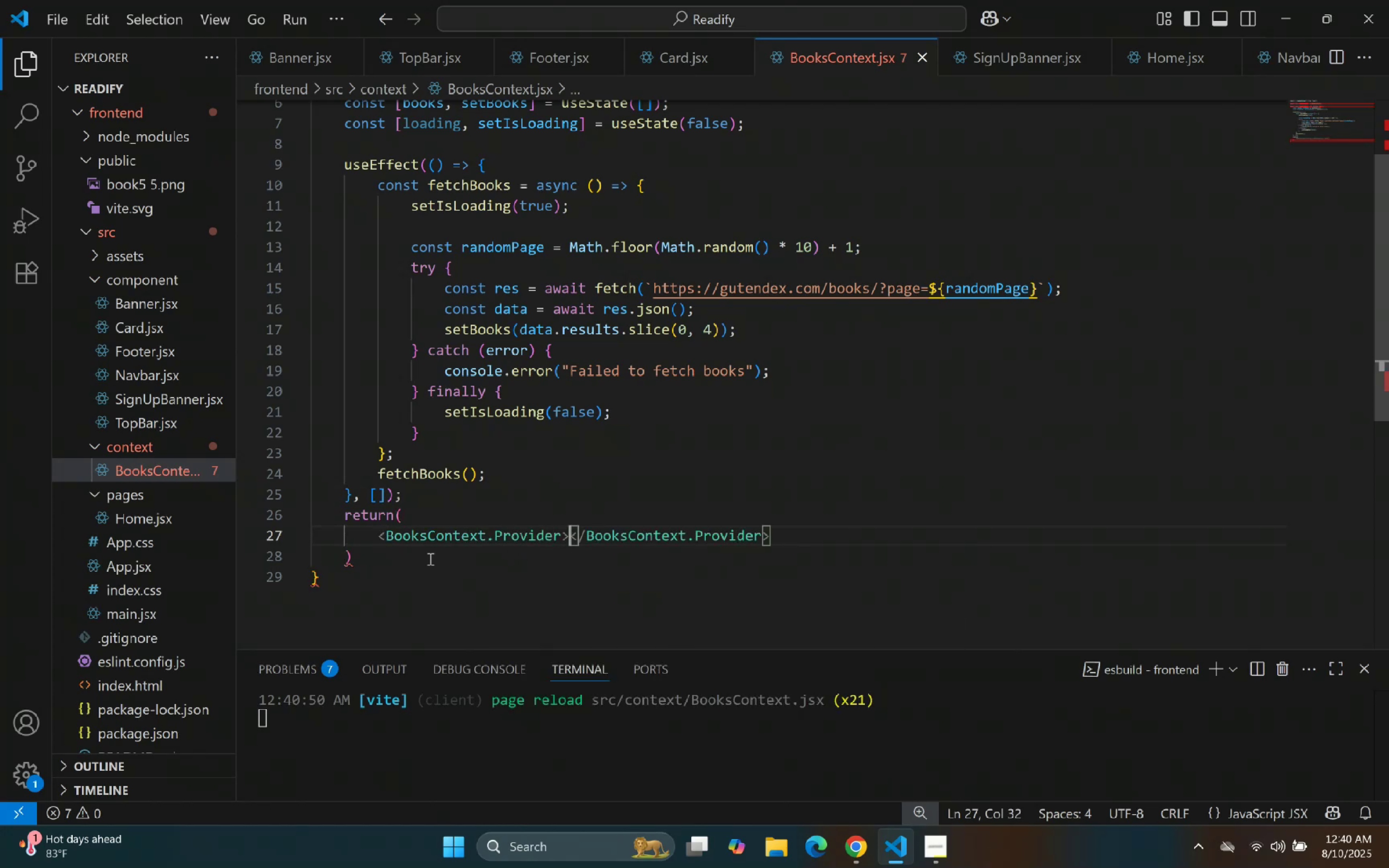 
 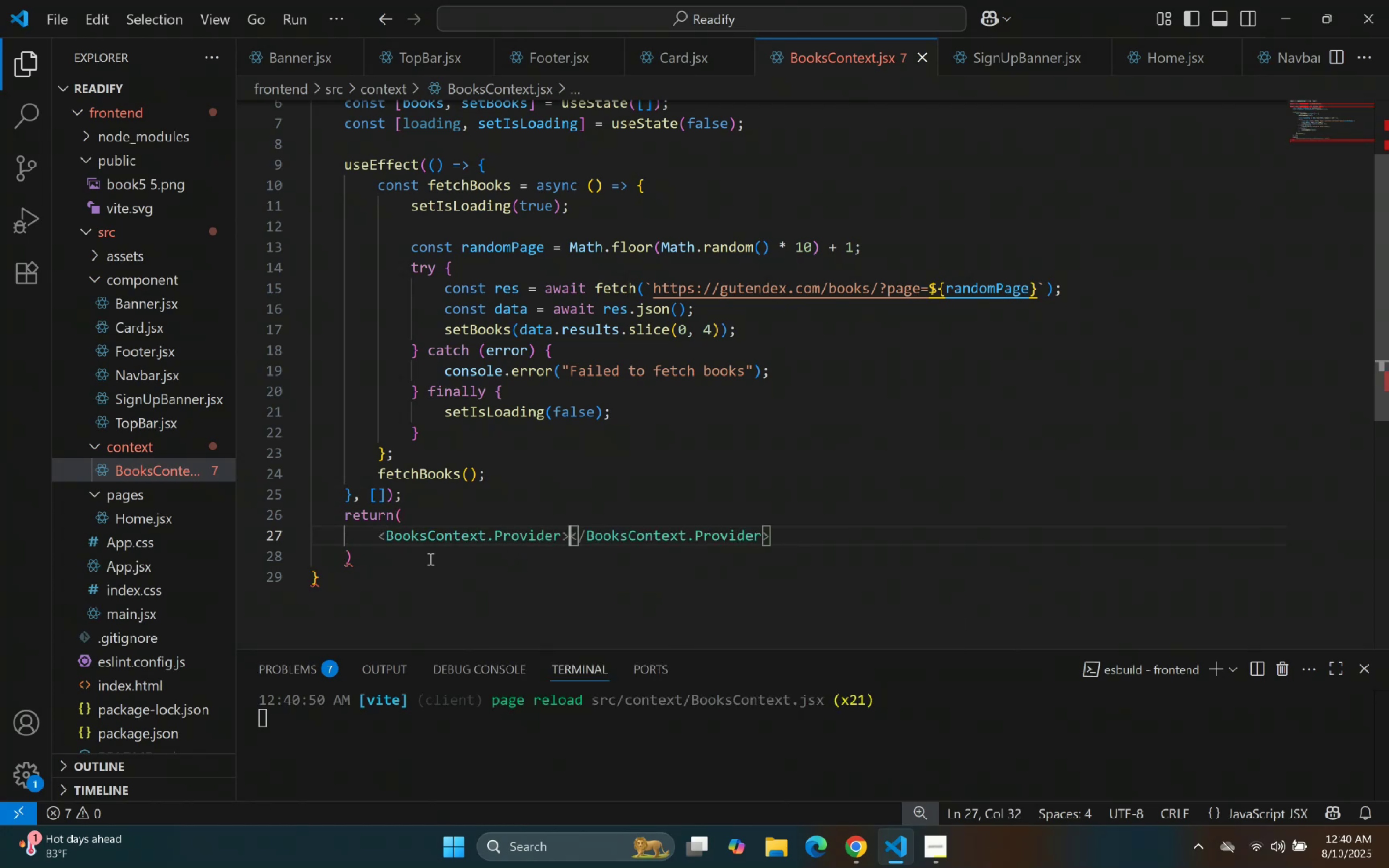 
key(Enter)
 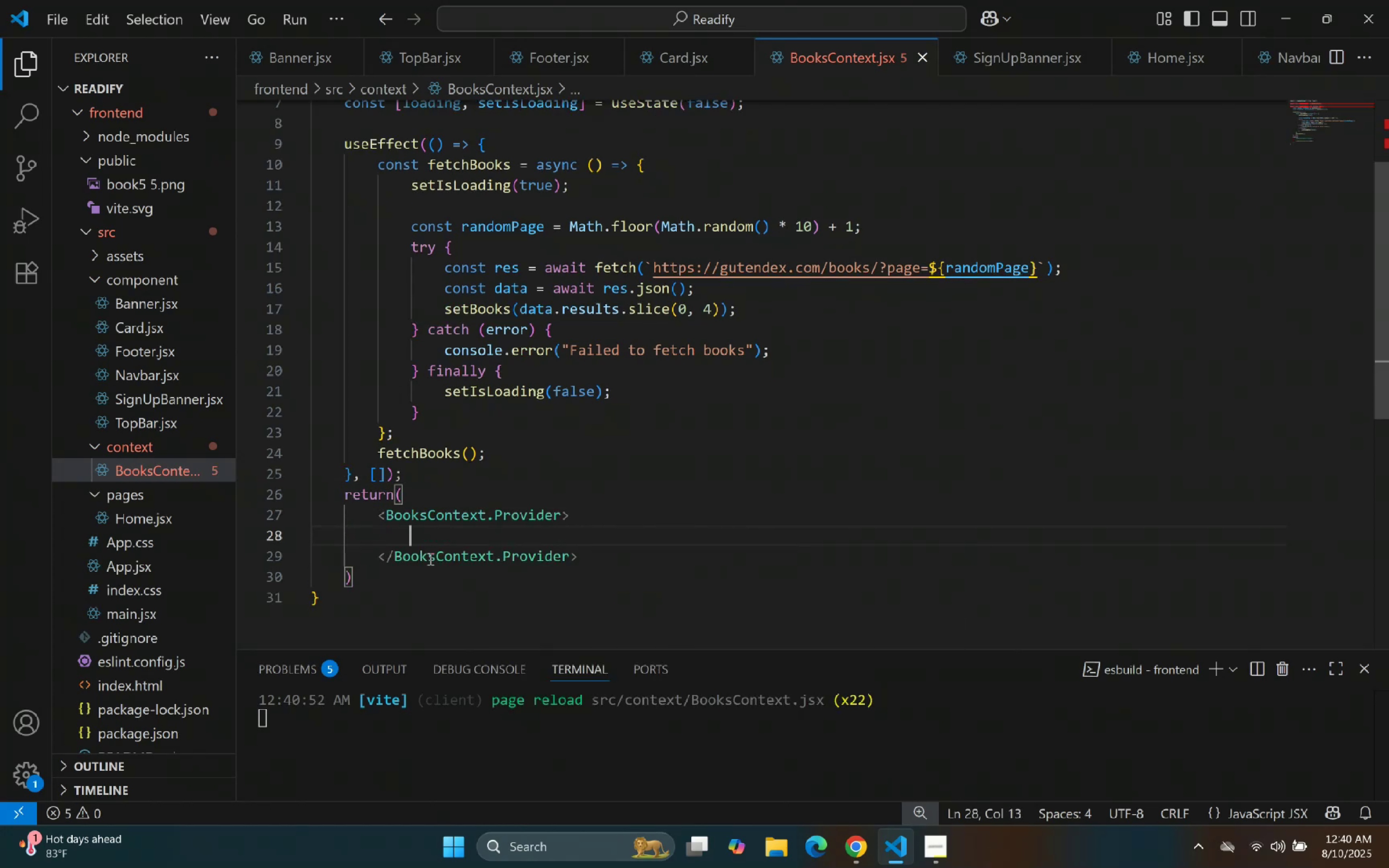 
scroll: coordinate [428, 553], scroll_direction: up, amount: 10.0
 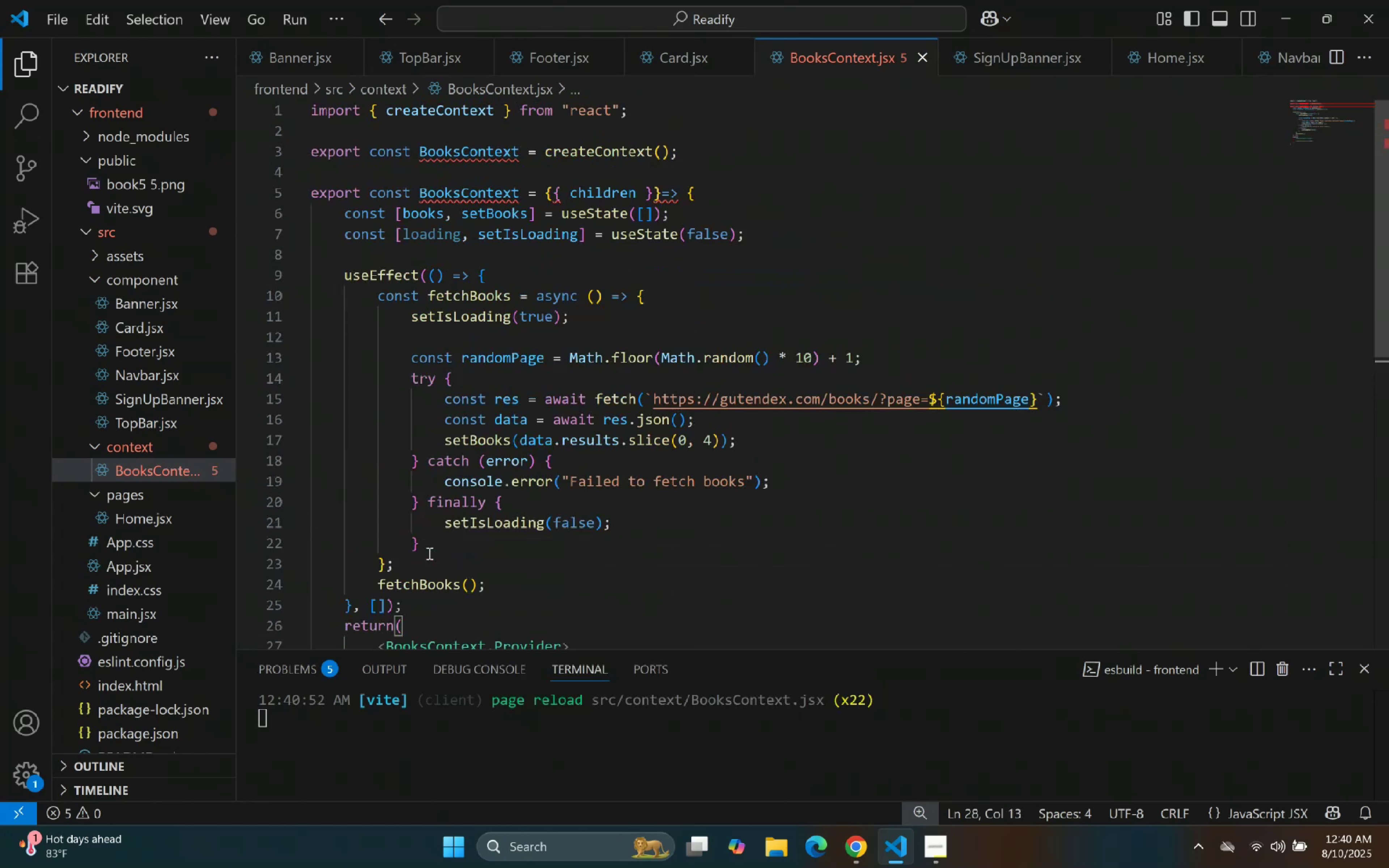 
scroll: coordinate [428, 553], scroll_direction: down, amount: 3.0
 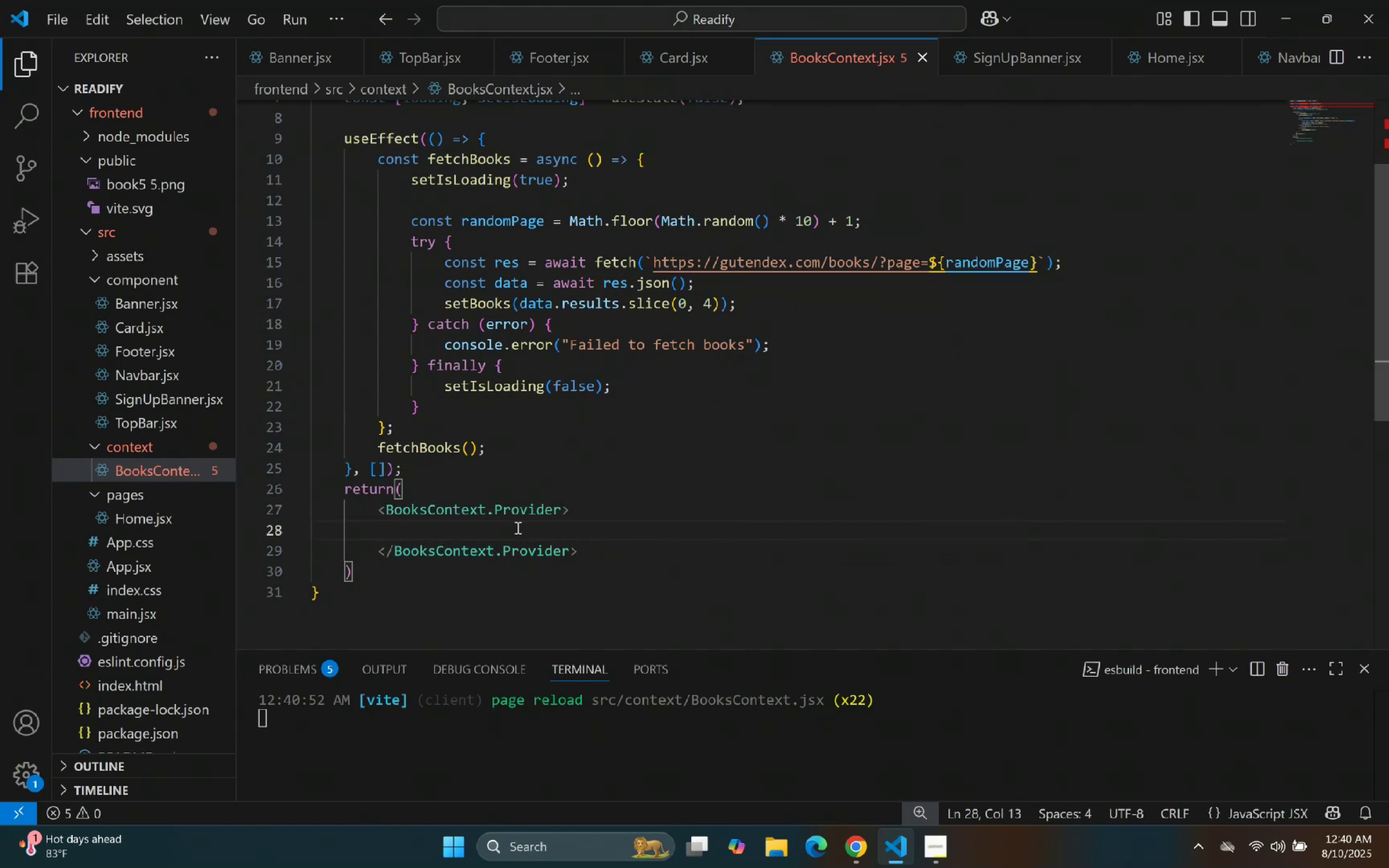 
wait(7.34)
 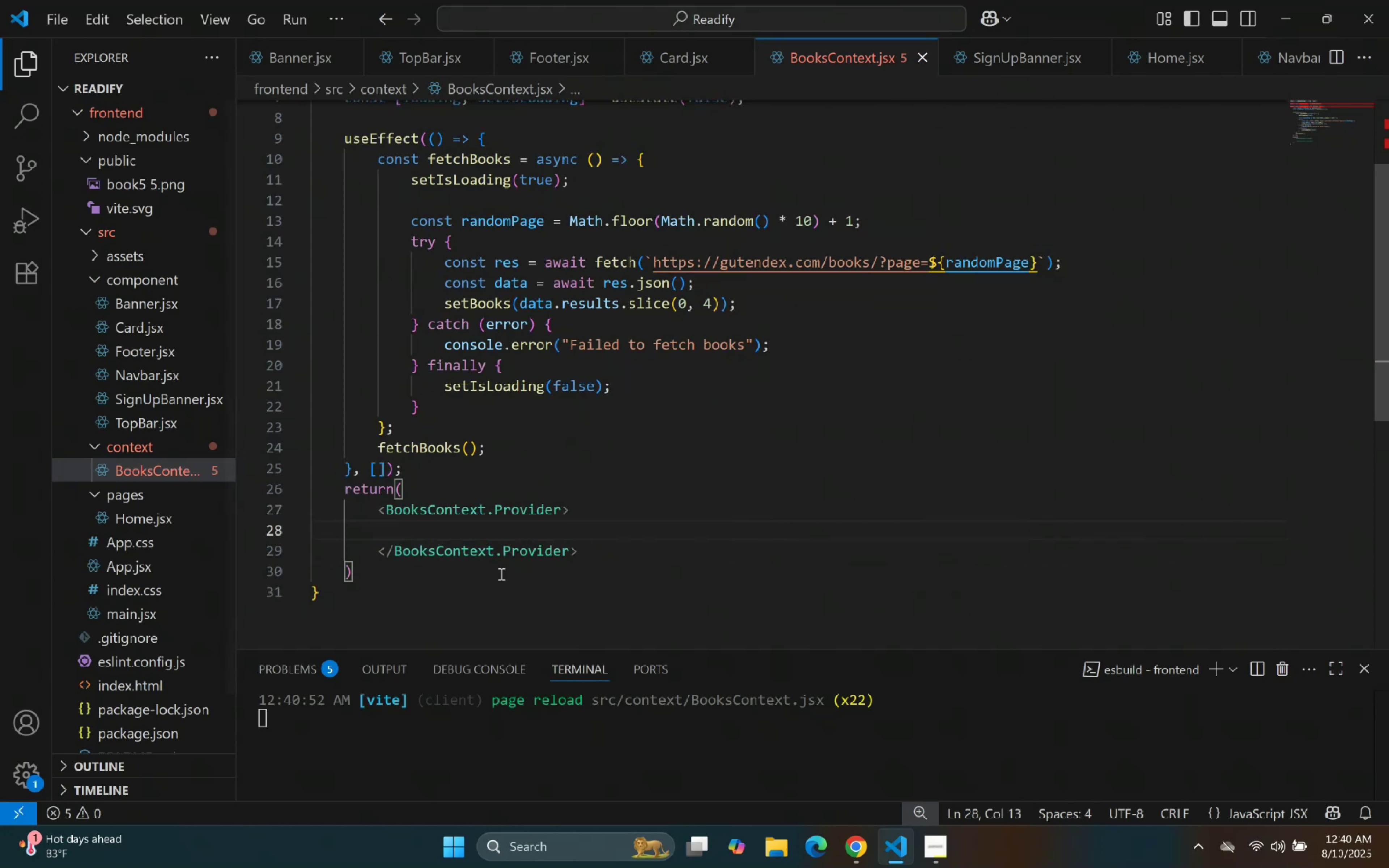 
type({chil)
 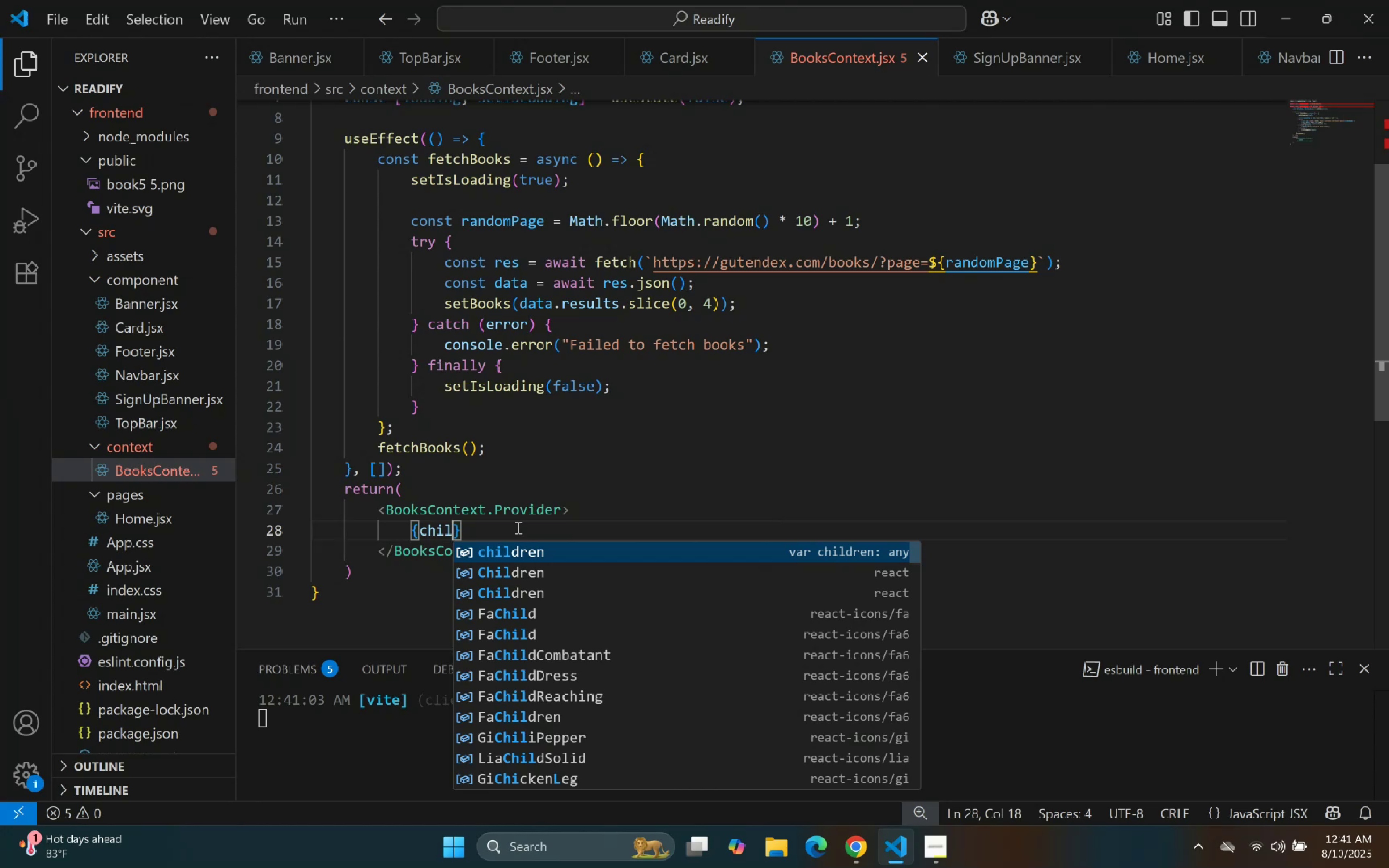 
key(Enter)
 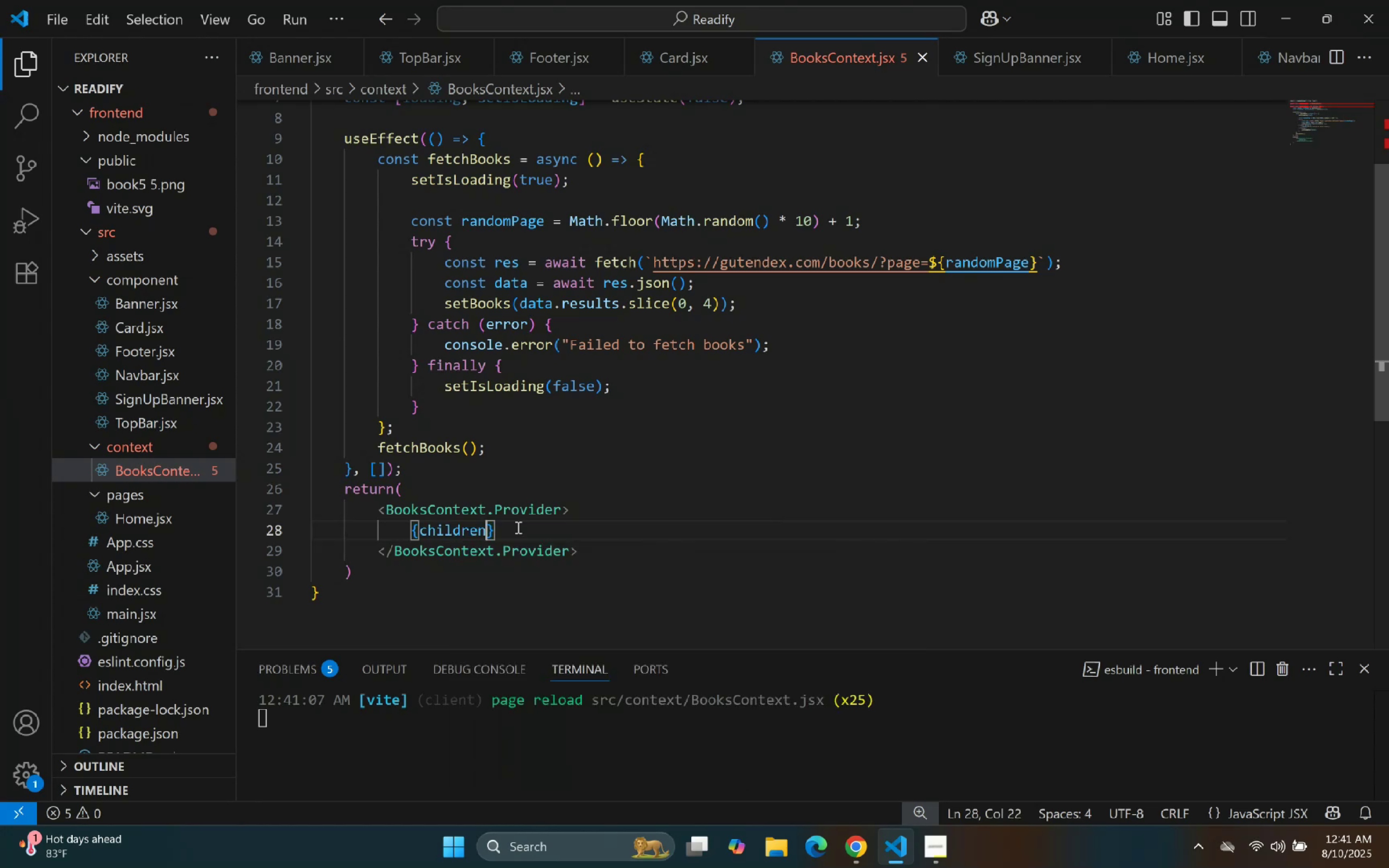 
scroll: coordinate [530, 499], scroll_direction: up, amount: 9.0
 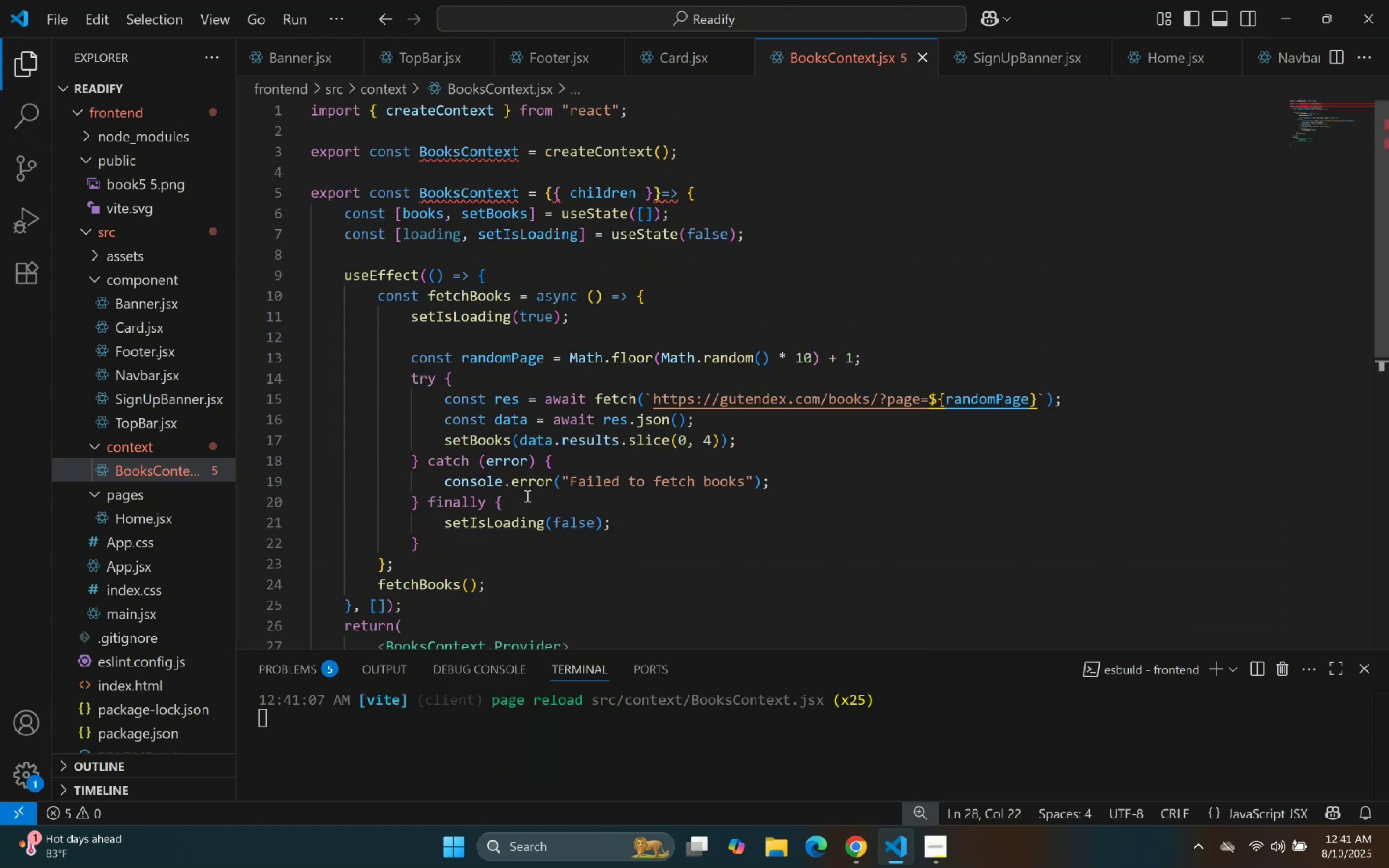 
scroll: coordinate [527, 495], scroll_direction: down, amount: 3.0
 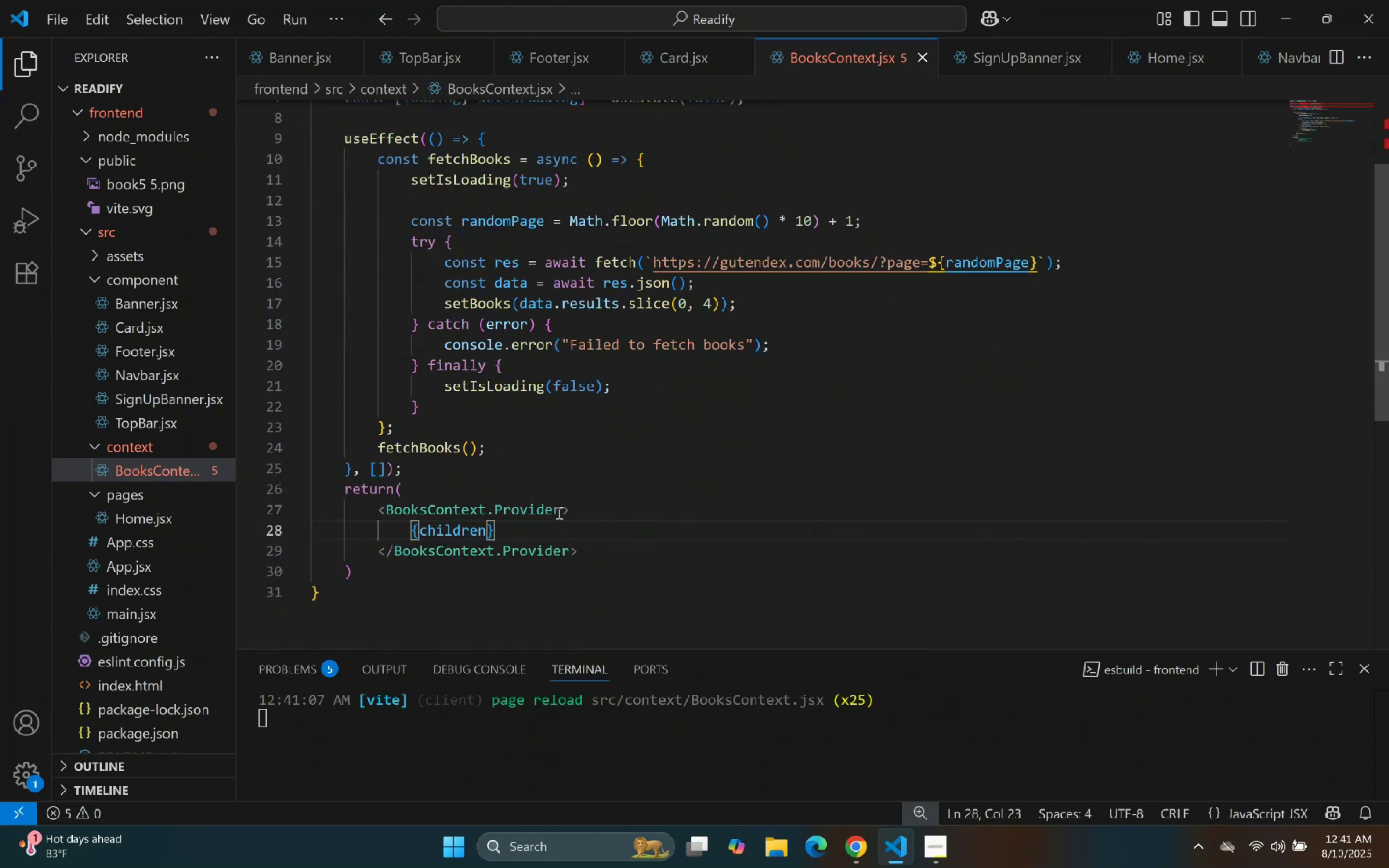 
type( value = {{)
 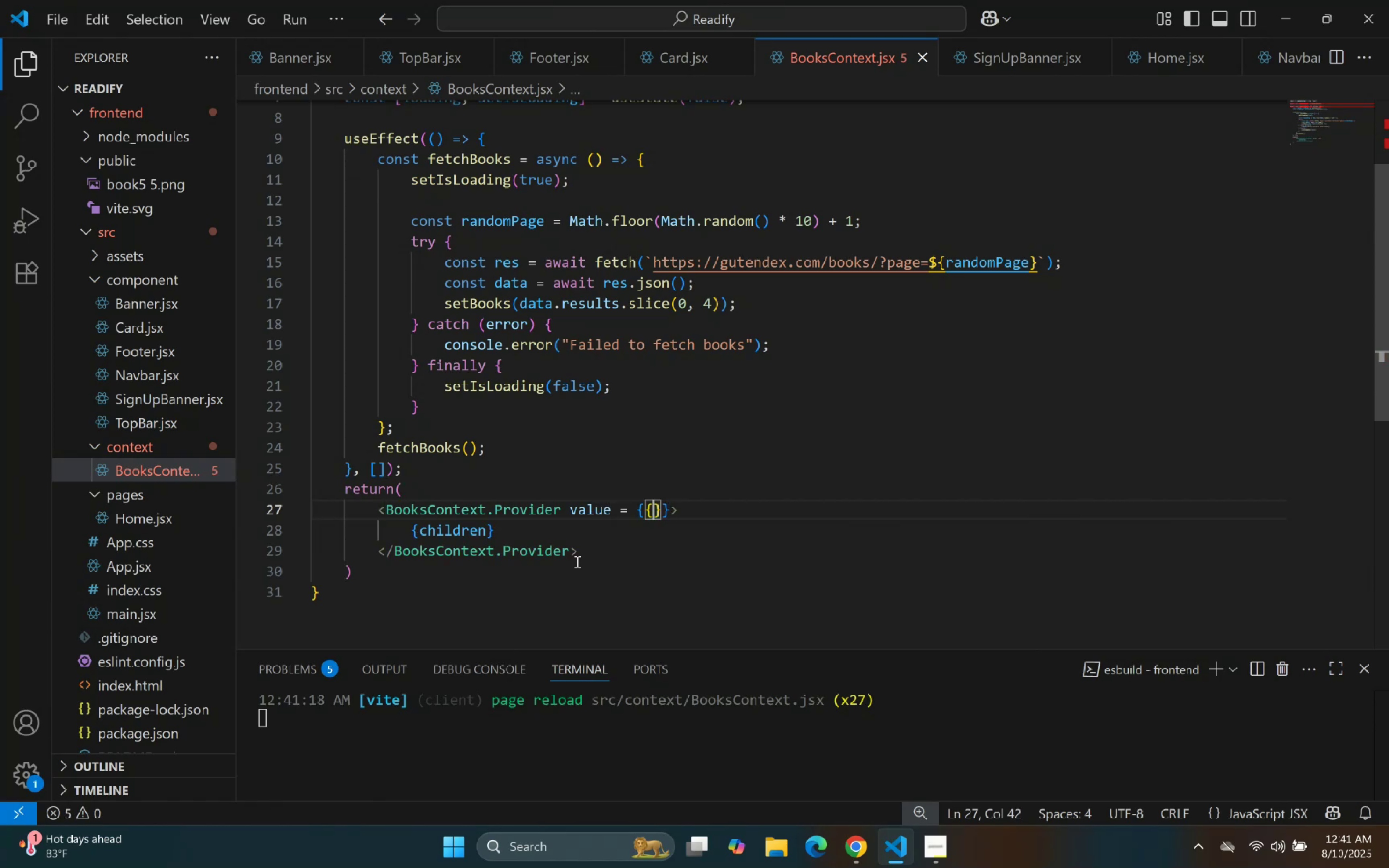 
scroll: coordinate [577, 562], scroll_direction: up, amount: 2.0
 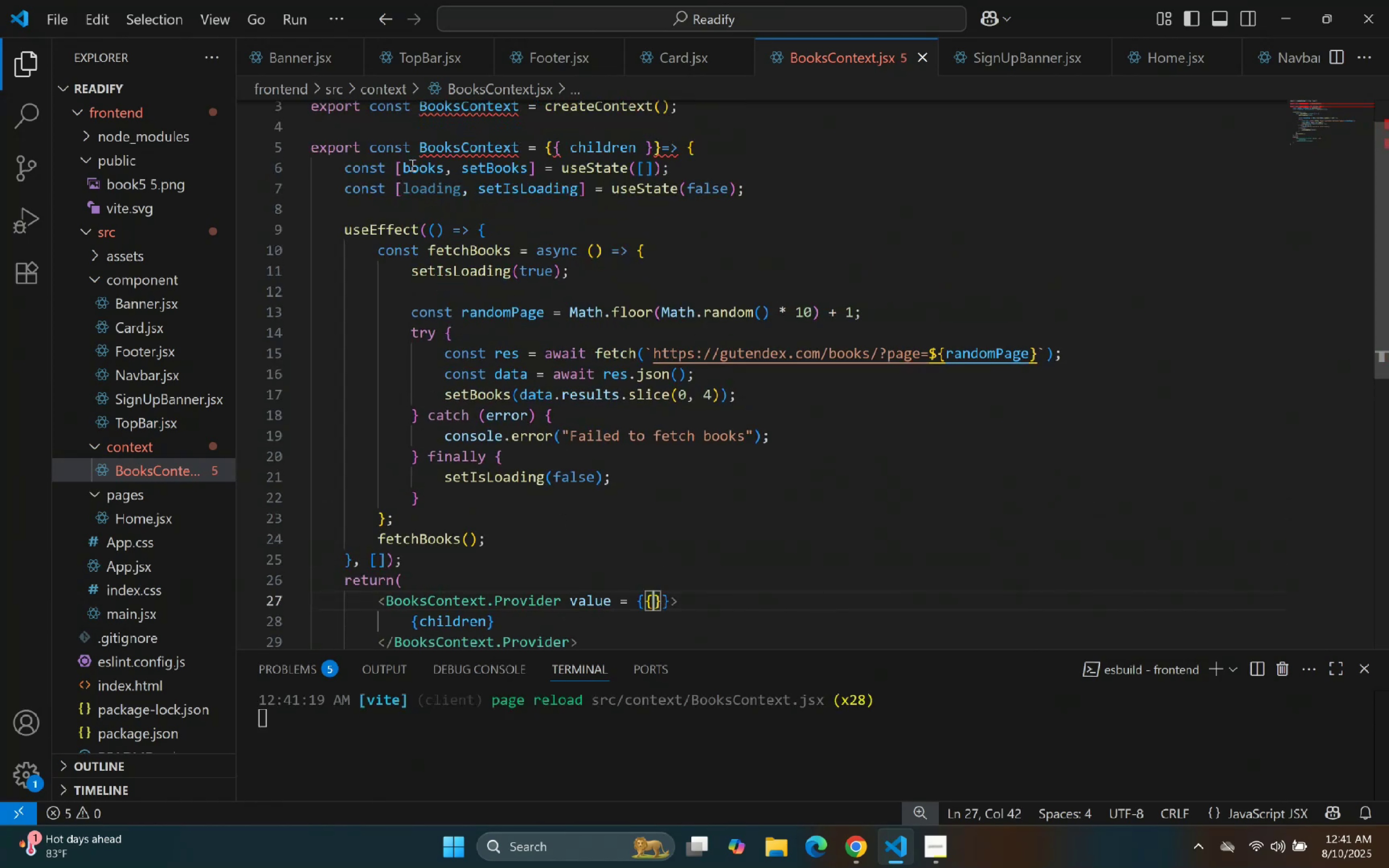 
double_click([413, 167])
 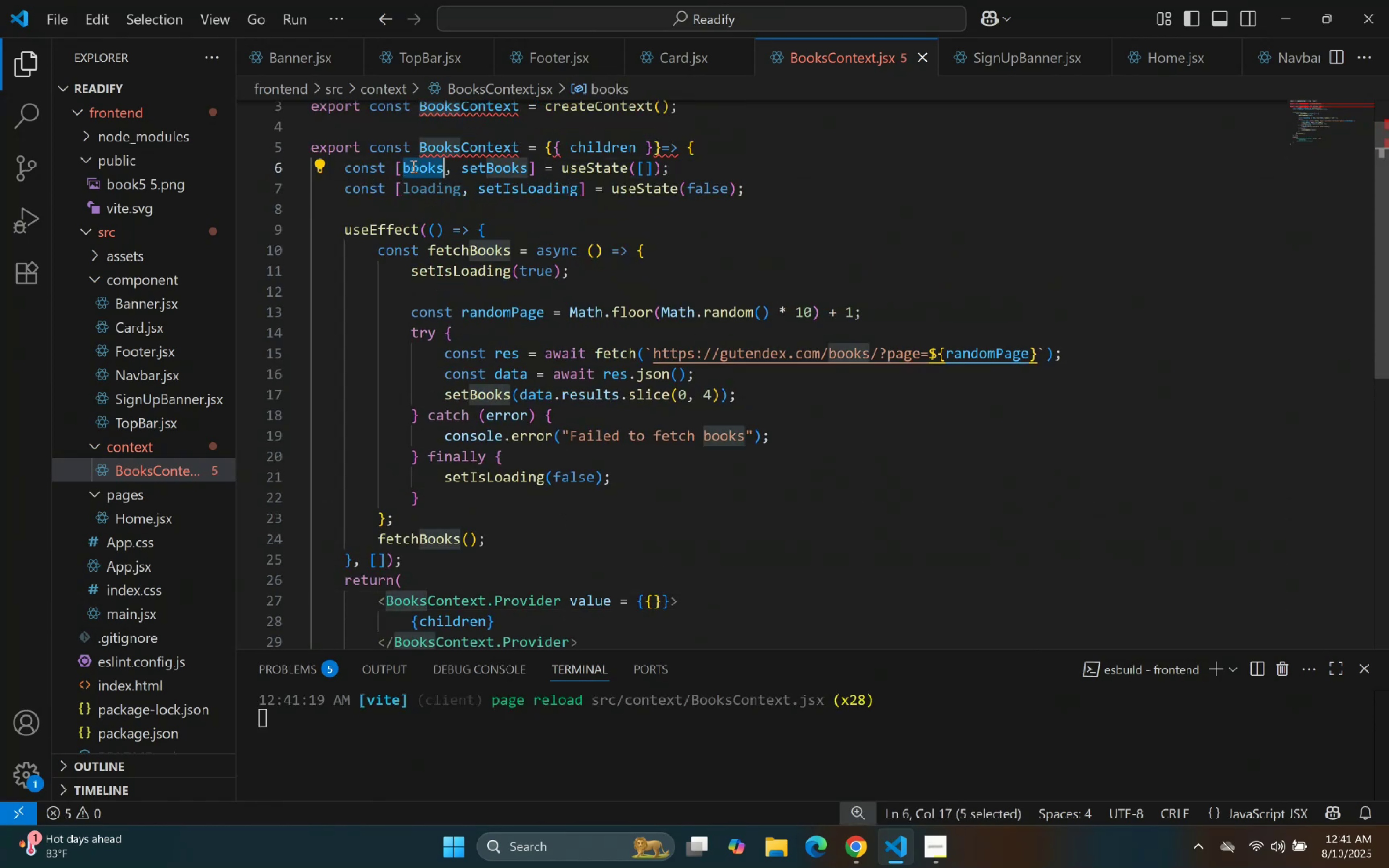 
key(Control+C)
 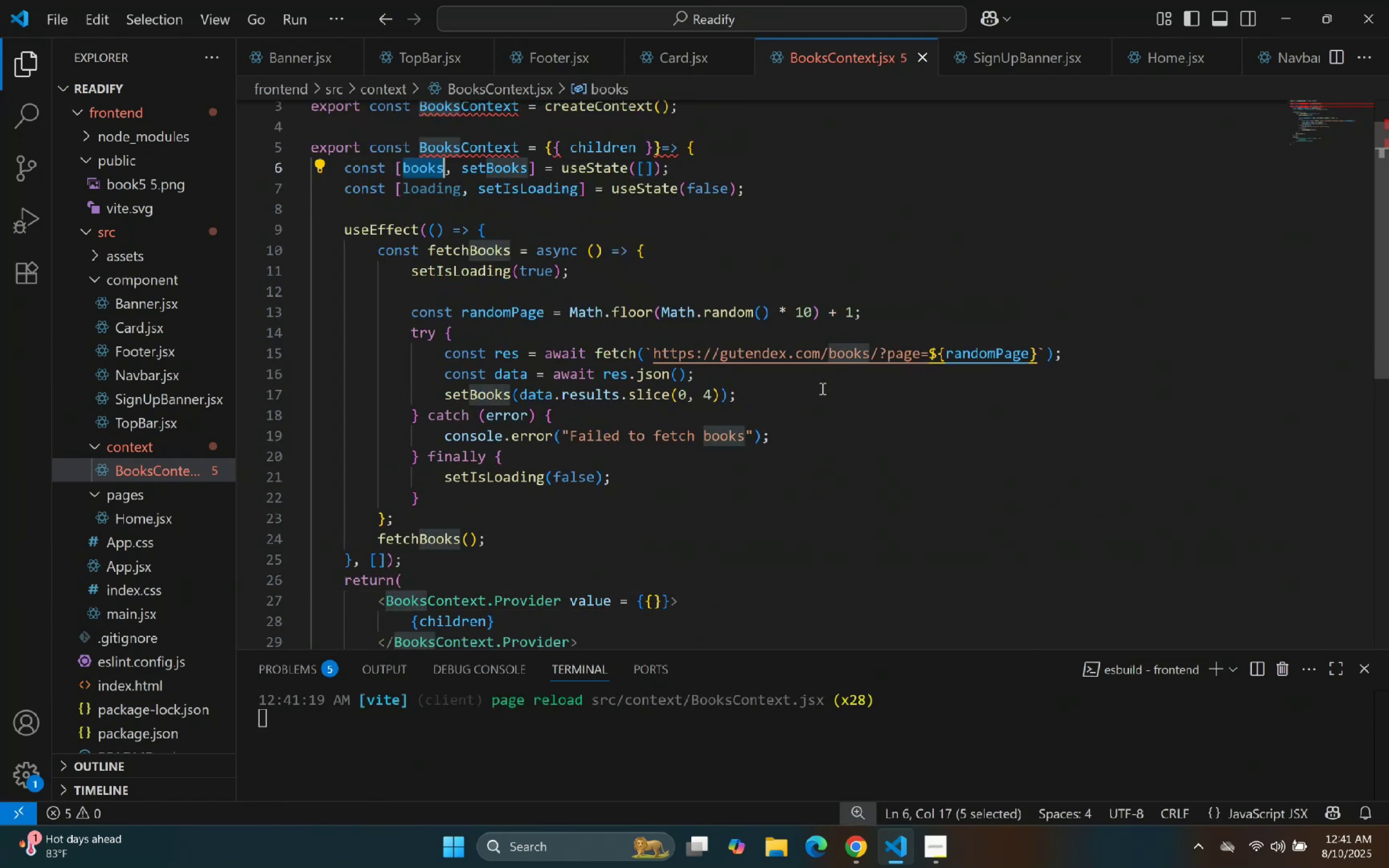 
key(Control+C)
 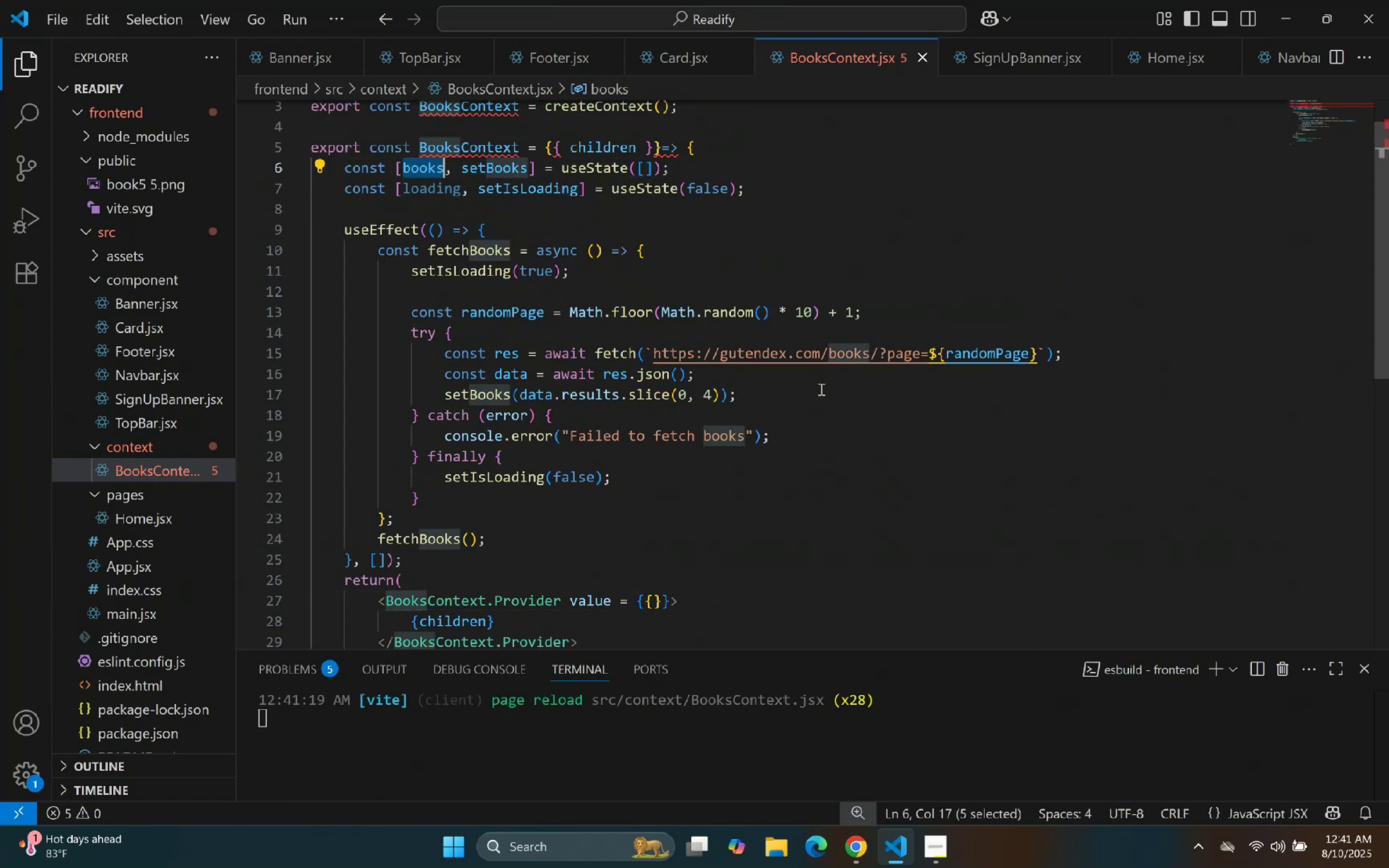 
key(Control+C)
 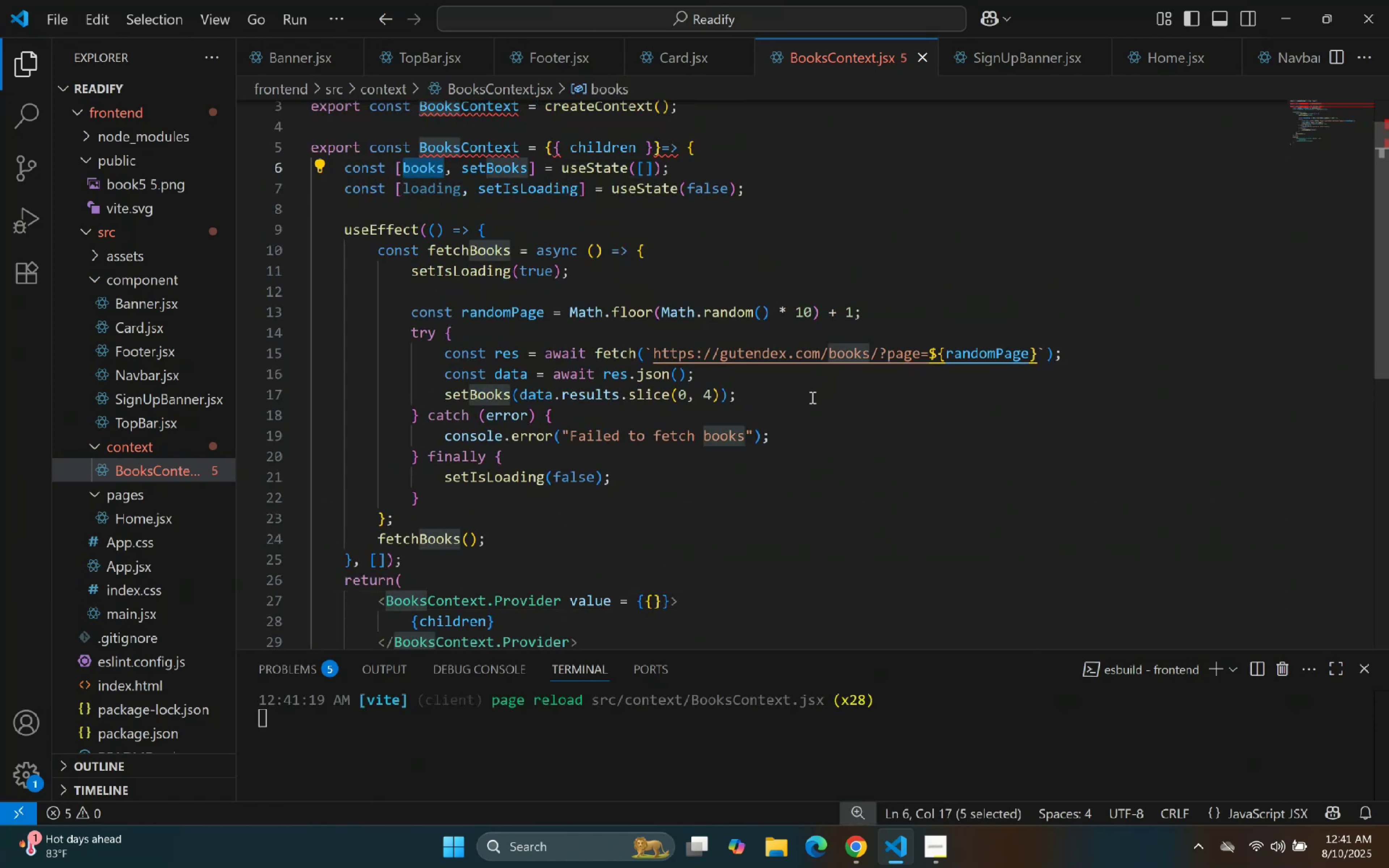 
scroll: coordinate [758, 398], scroll_direction: down, amount: 4.0
 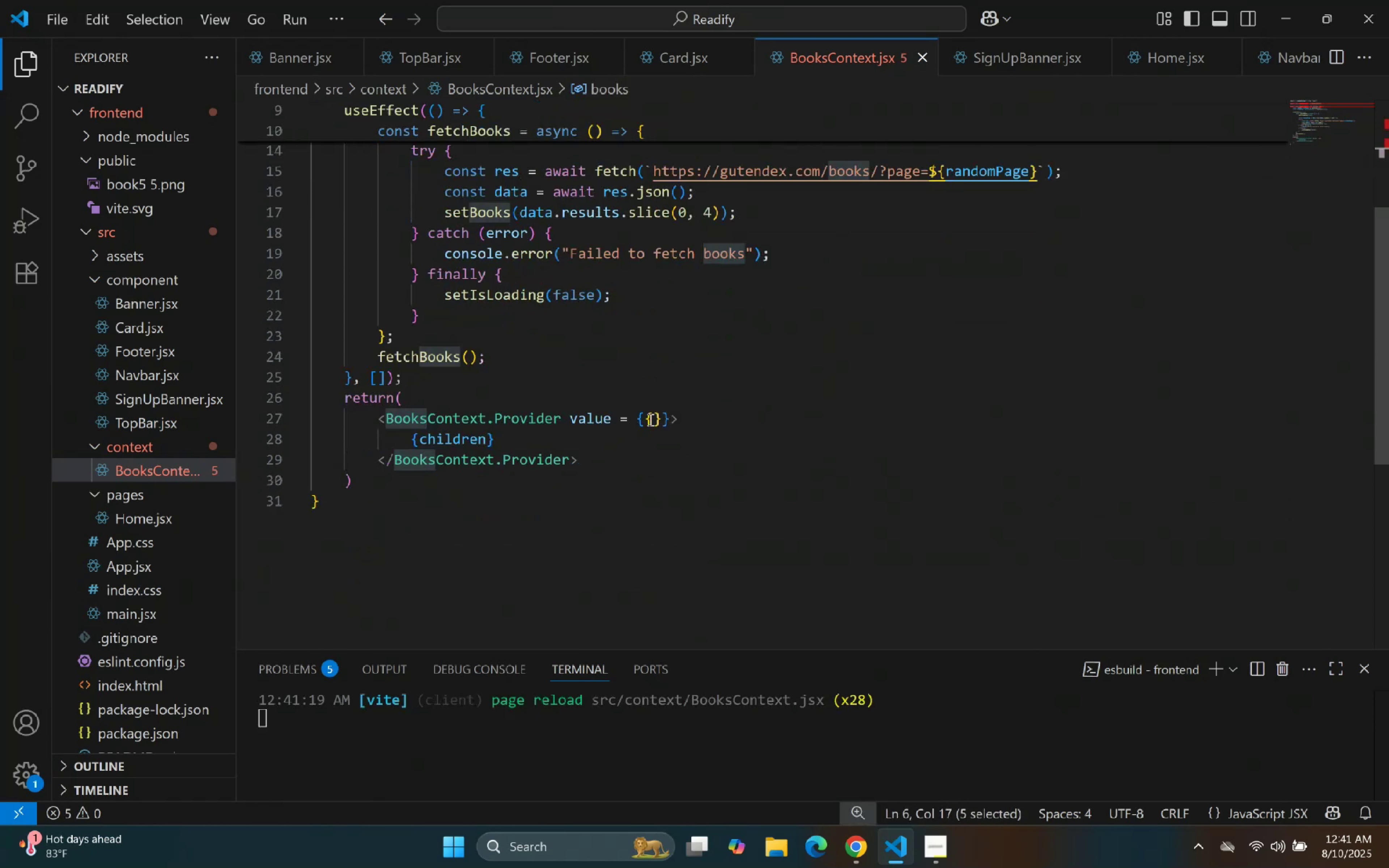 
left_click([650, 418])
 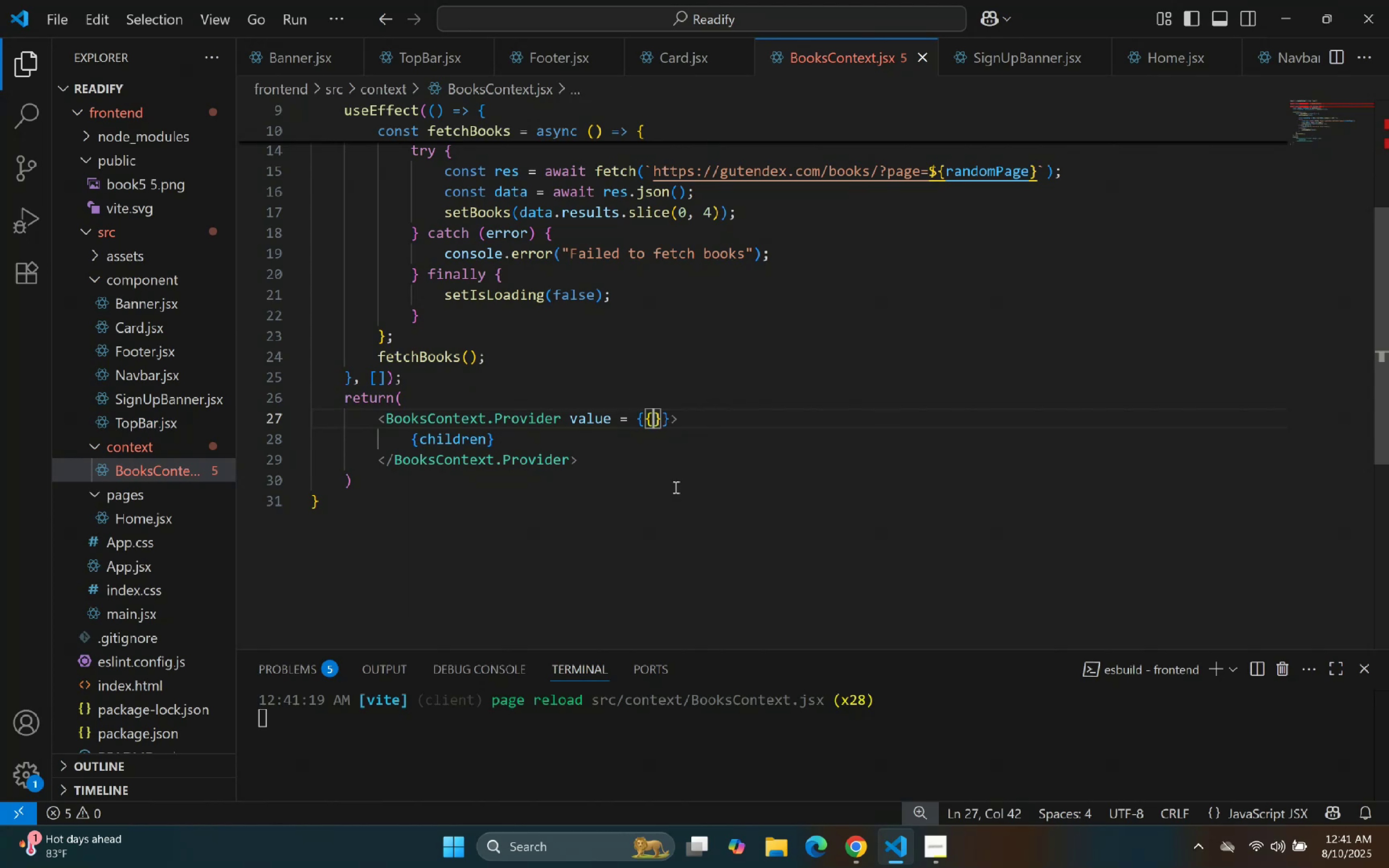 
key(Control+V)
 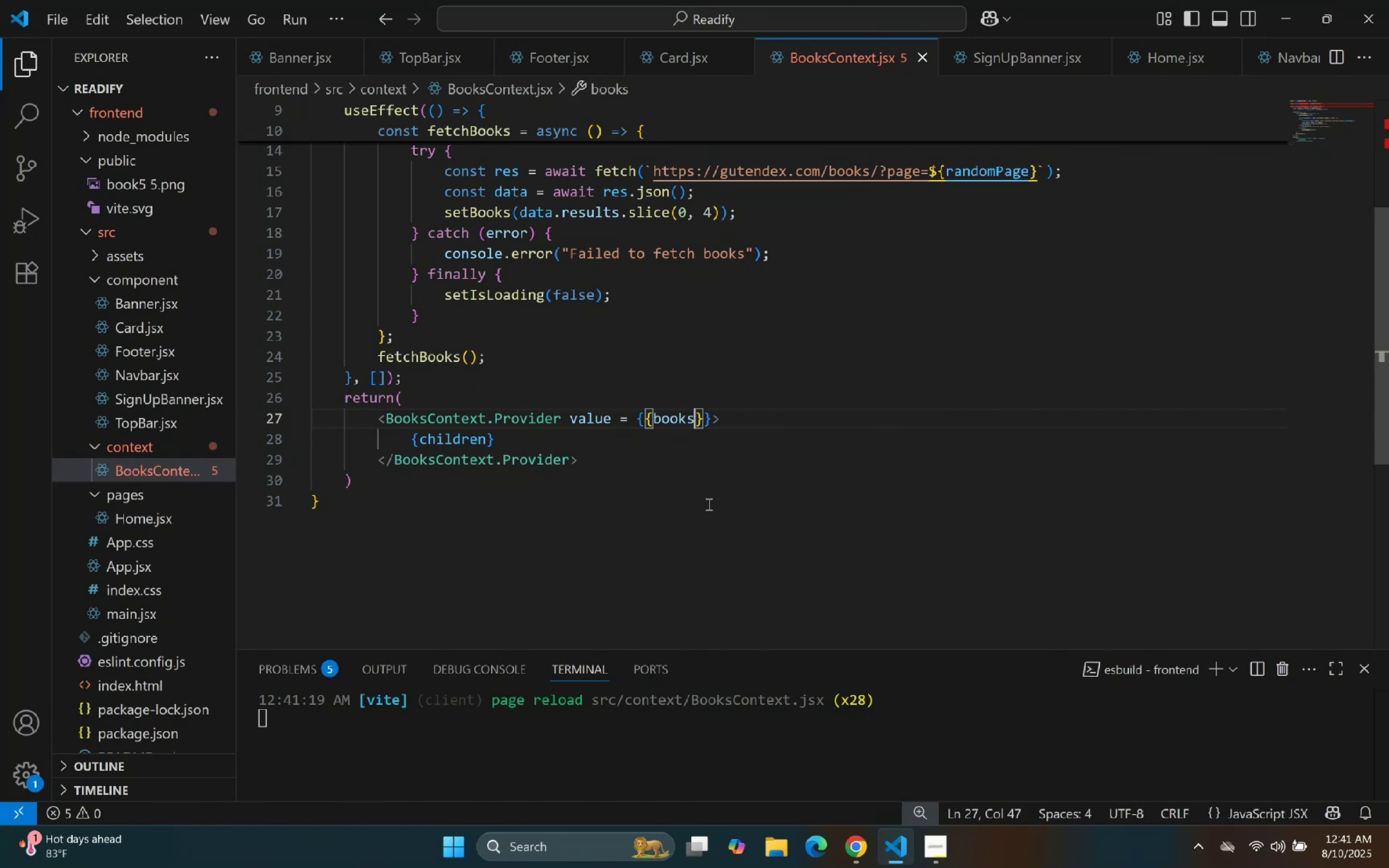 
type(.)
key(Backspace)
type(, loa)
 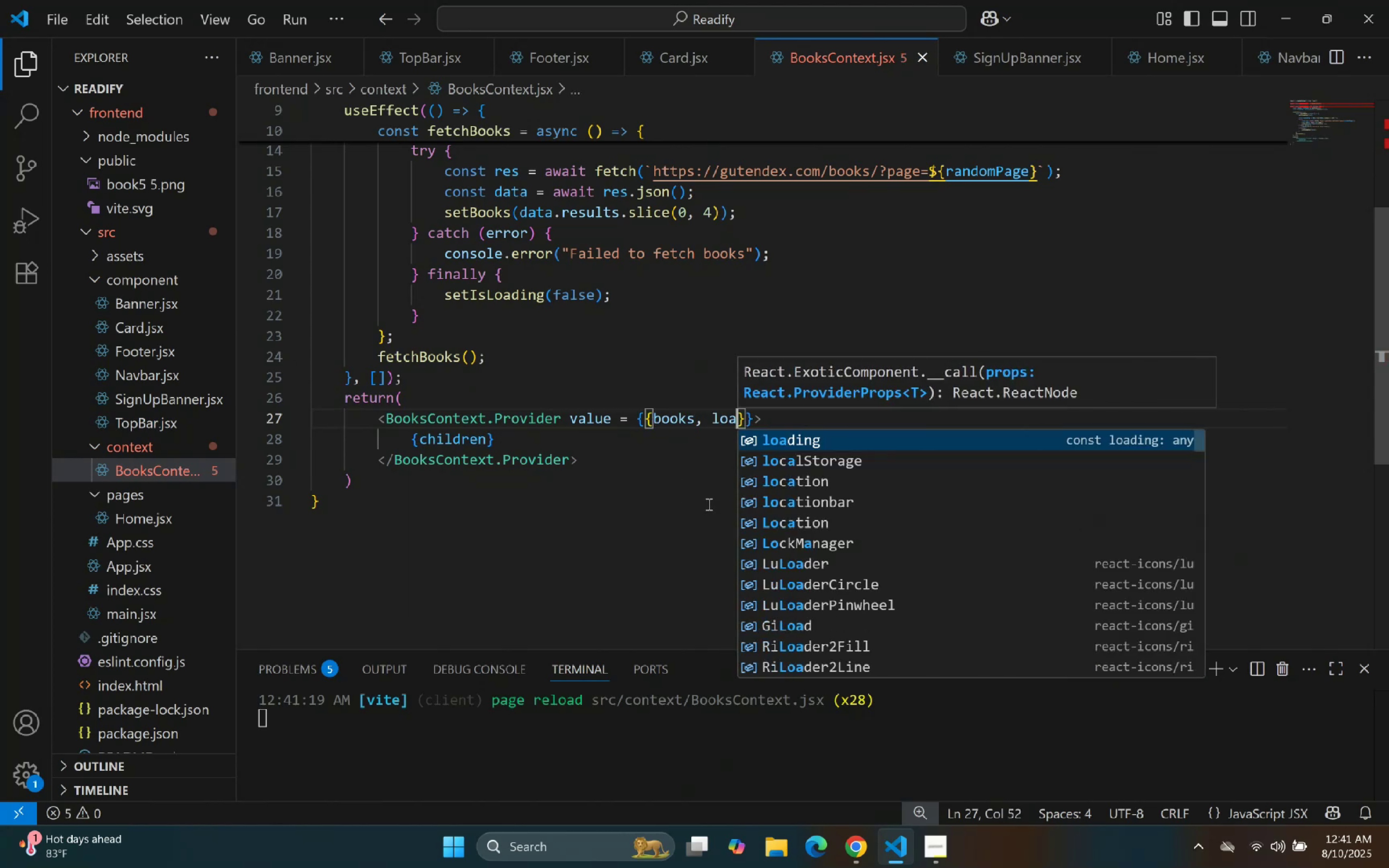 
key(Enter)
 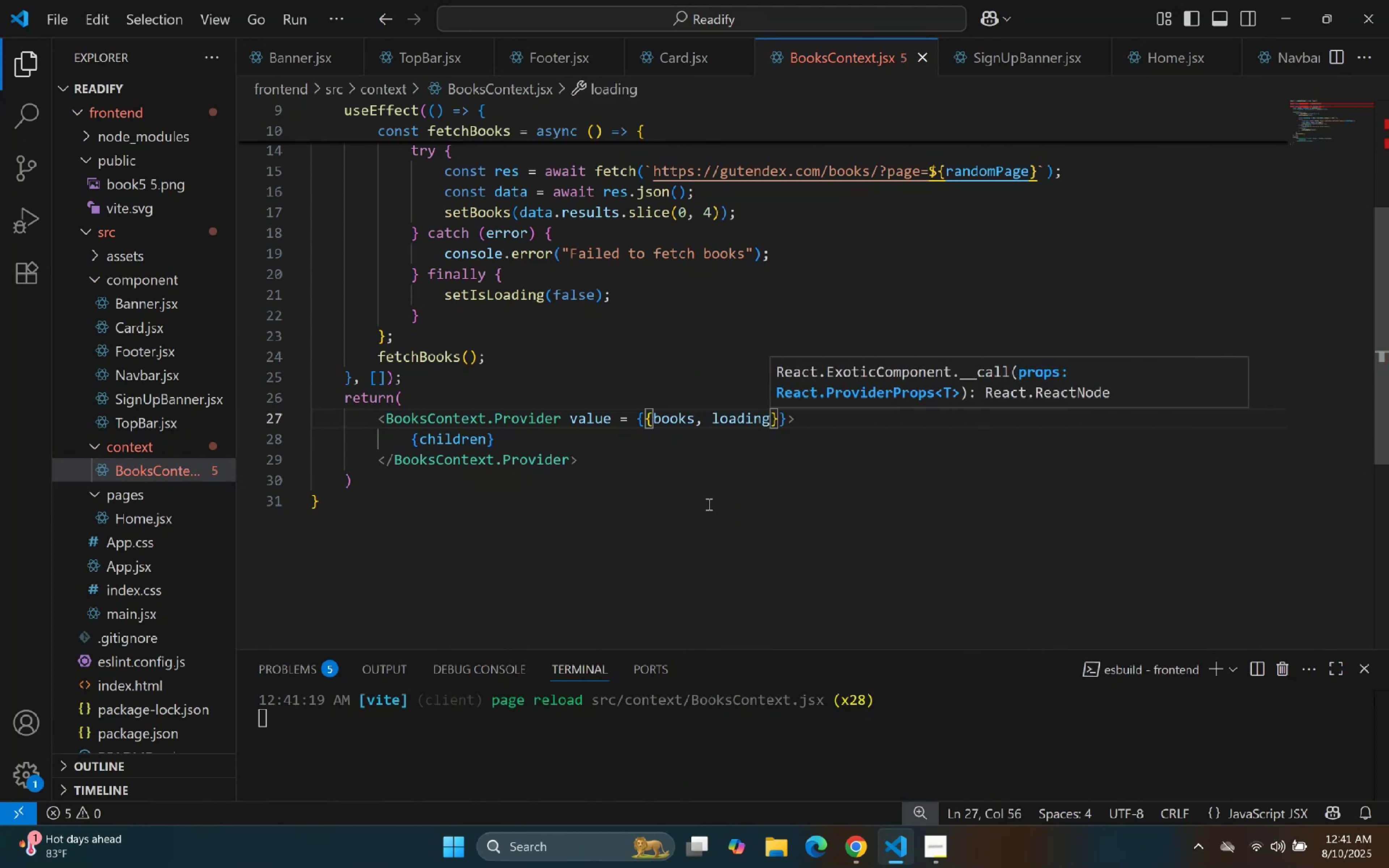 
scroll: coordinate [605, 373], scroll_direction: up, amount: 8.0
 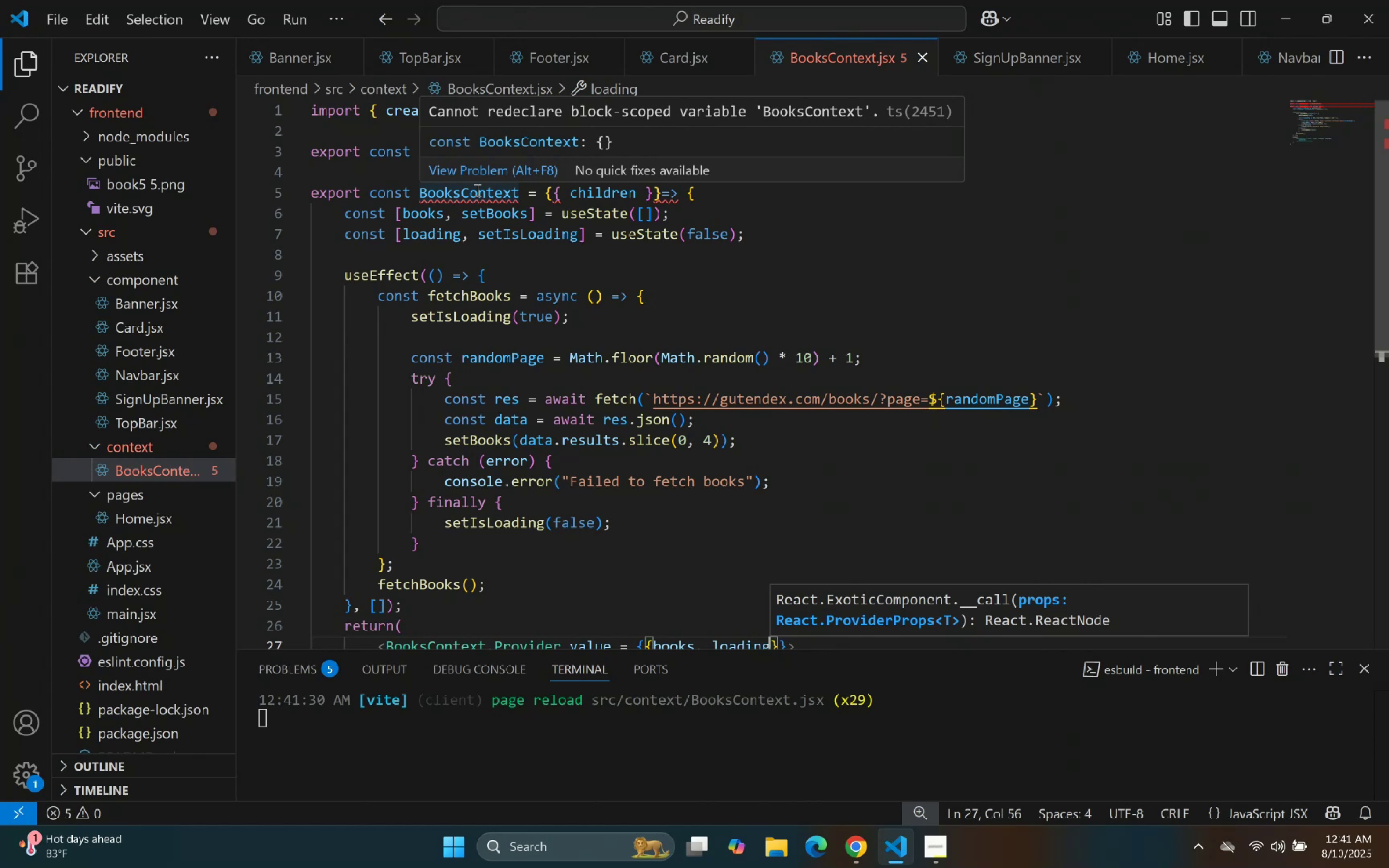 
wait(13.5)
 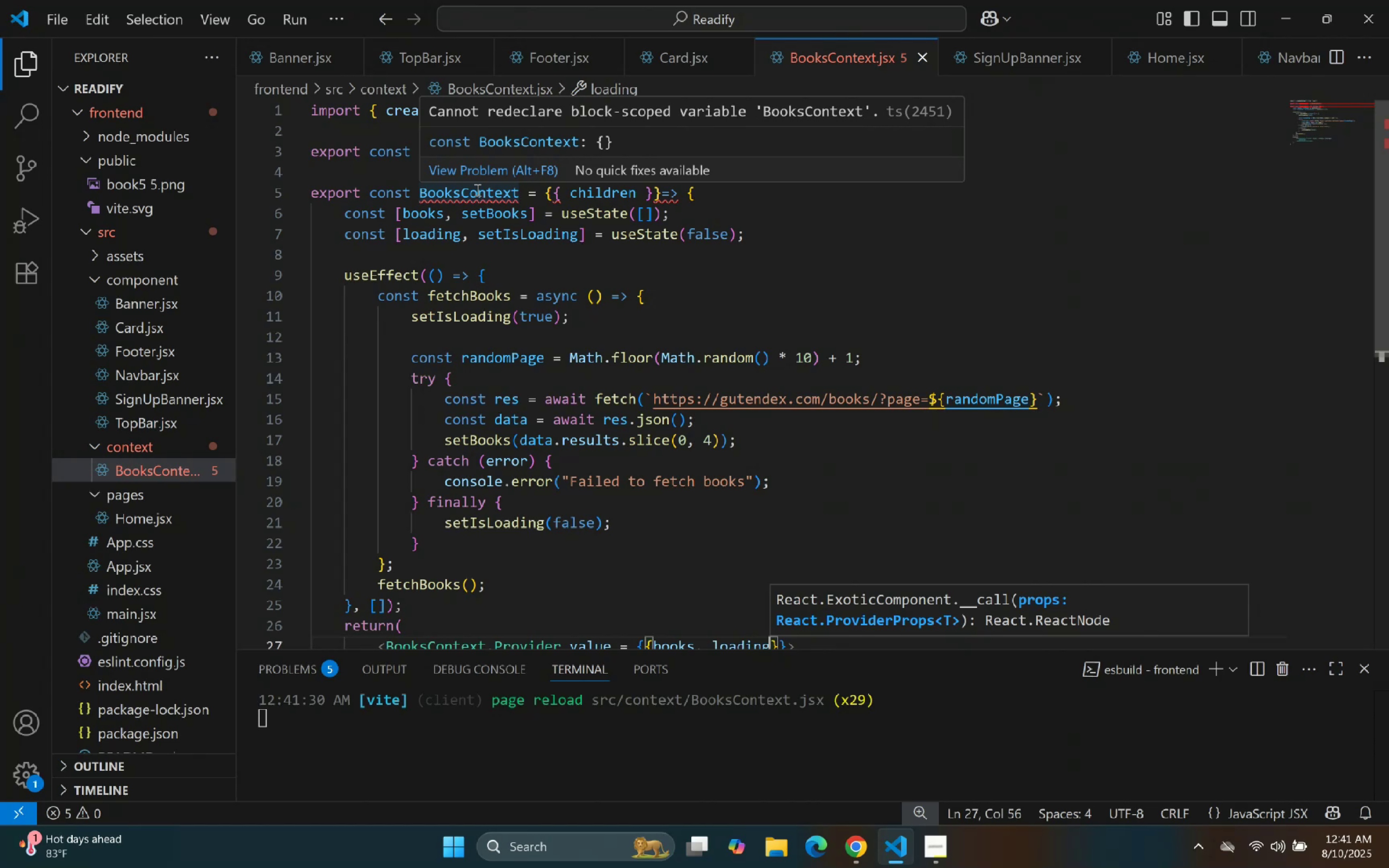 
left_click([901, 374])
 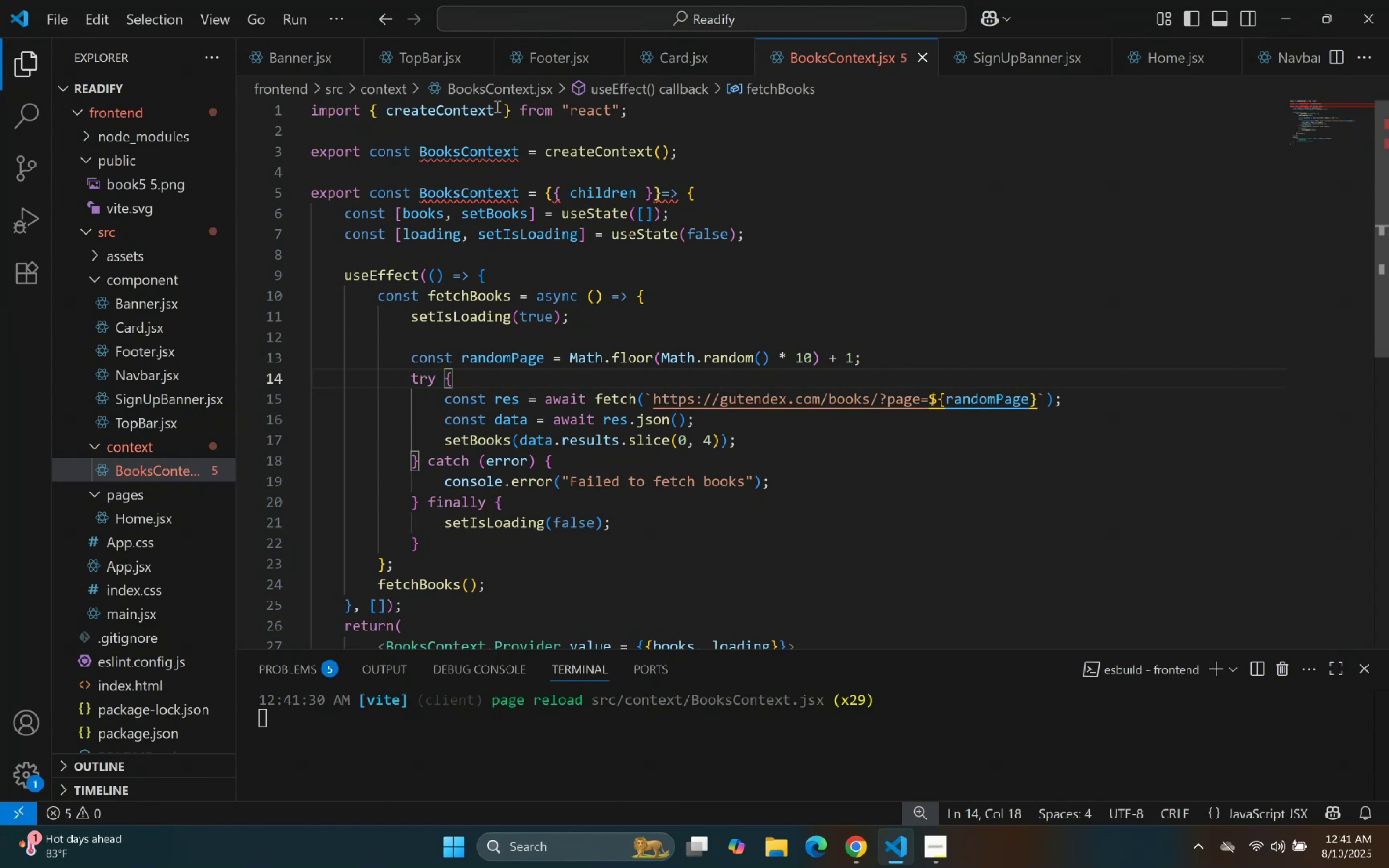 
left_click([491, 107])
 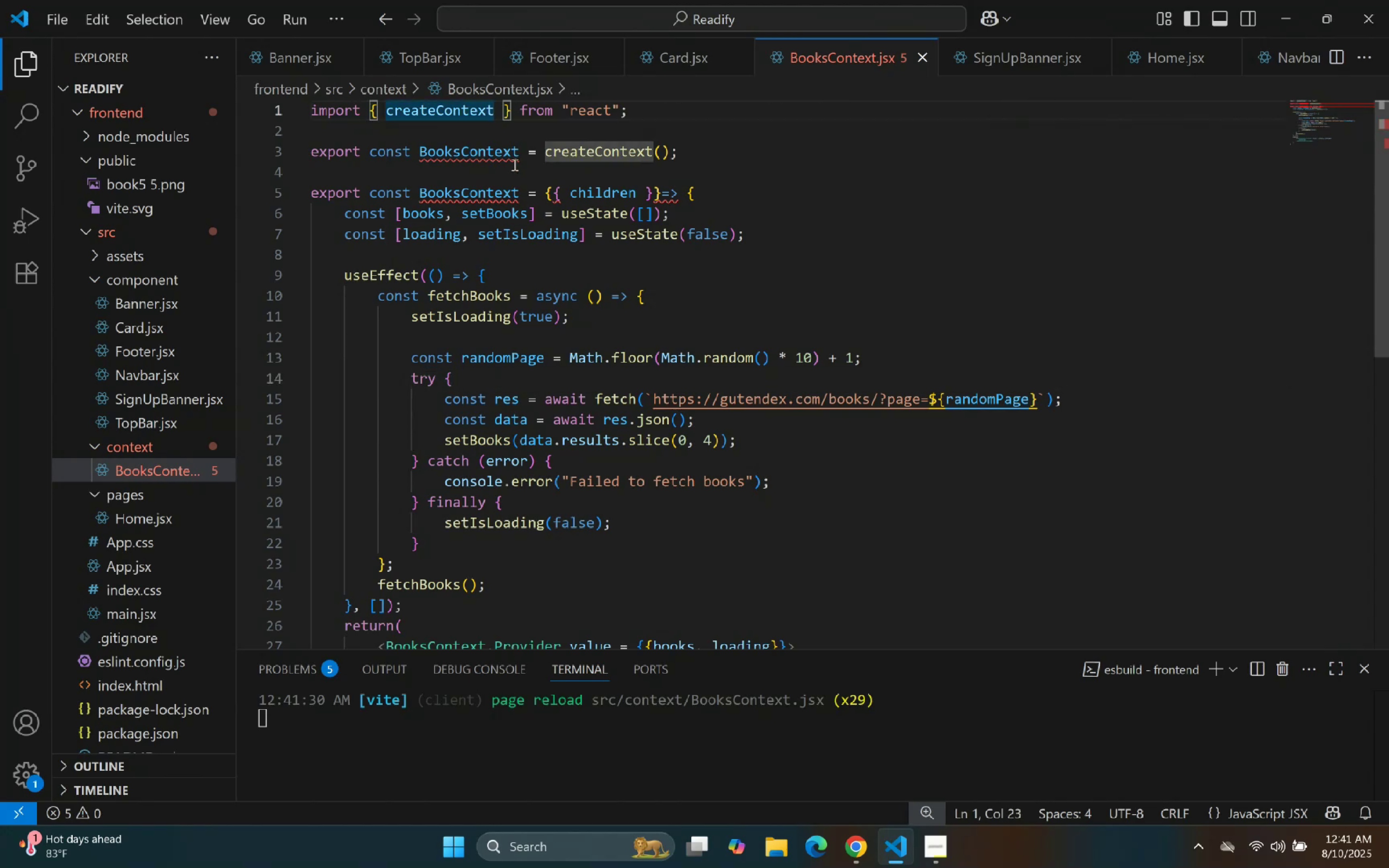 
type(, use)
 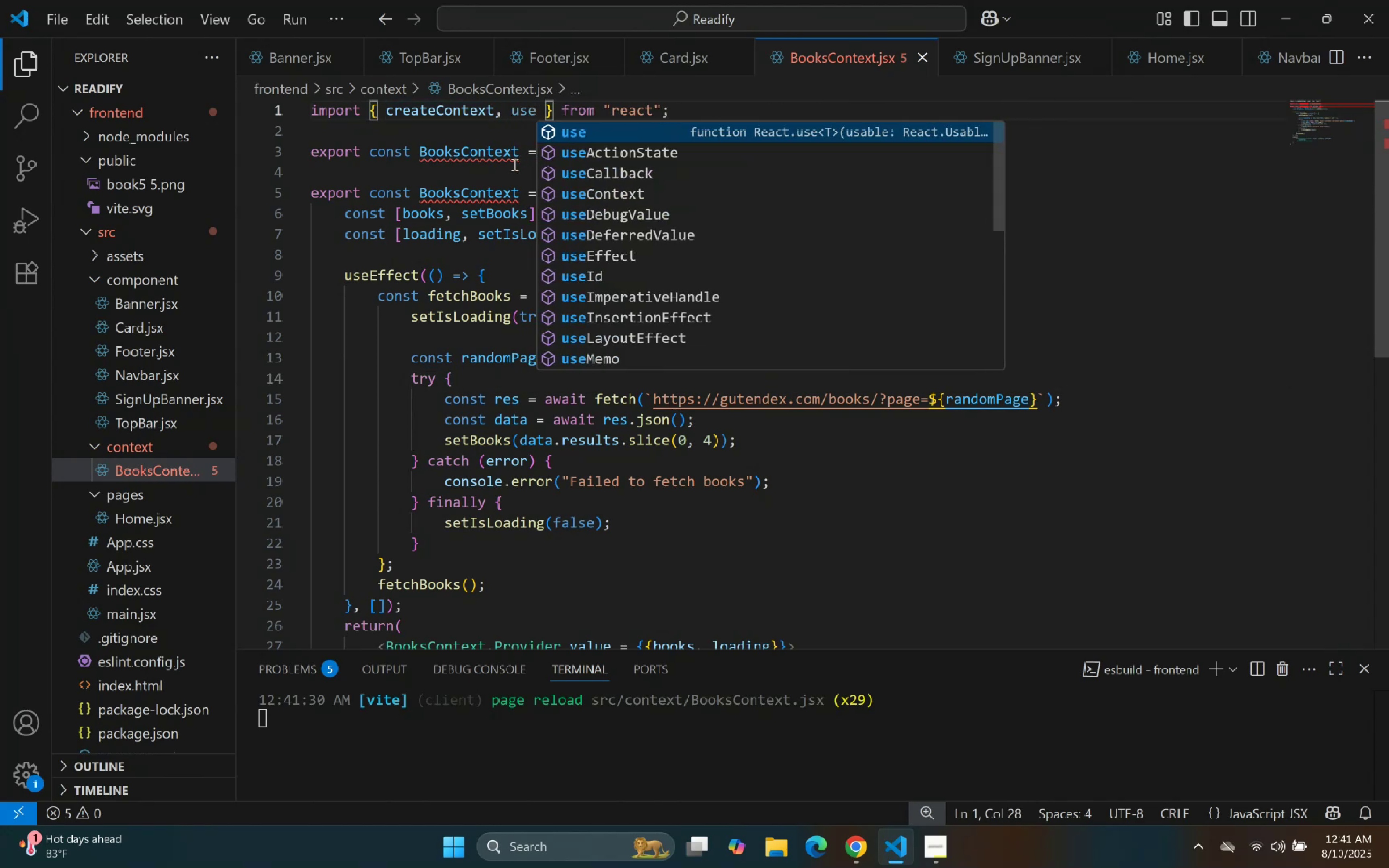 
key(ArrowDown)
 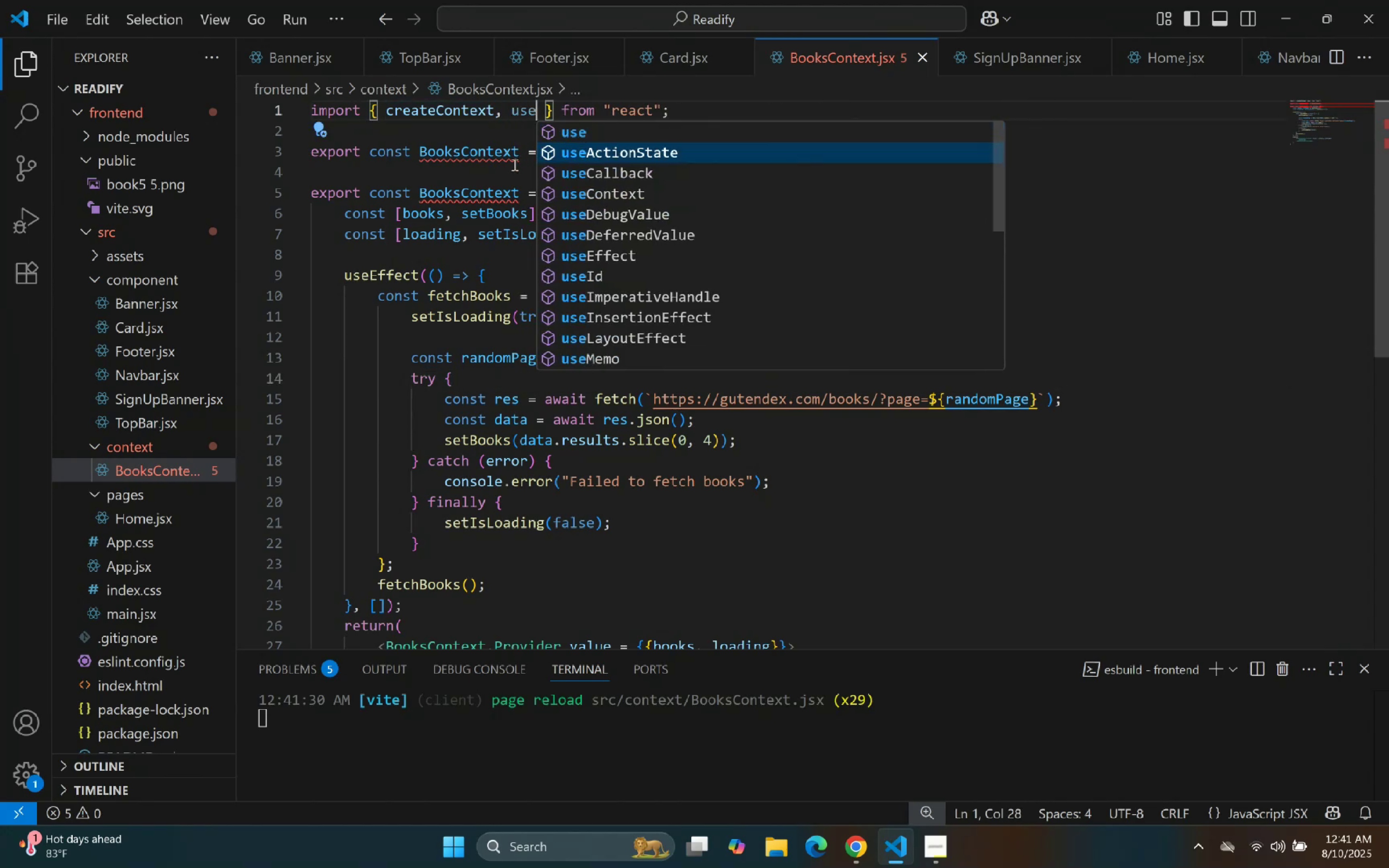 
key(ArrowDown)
 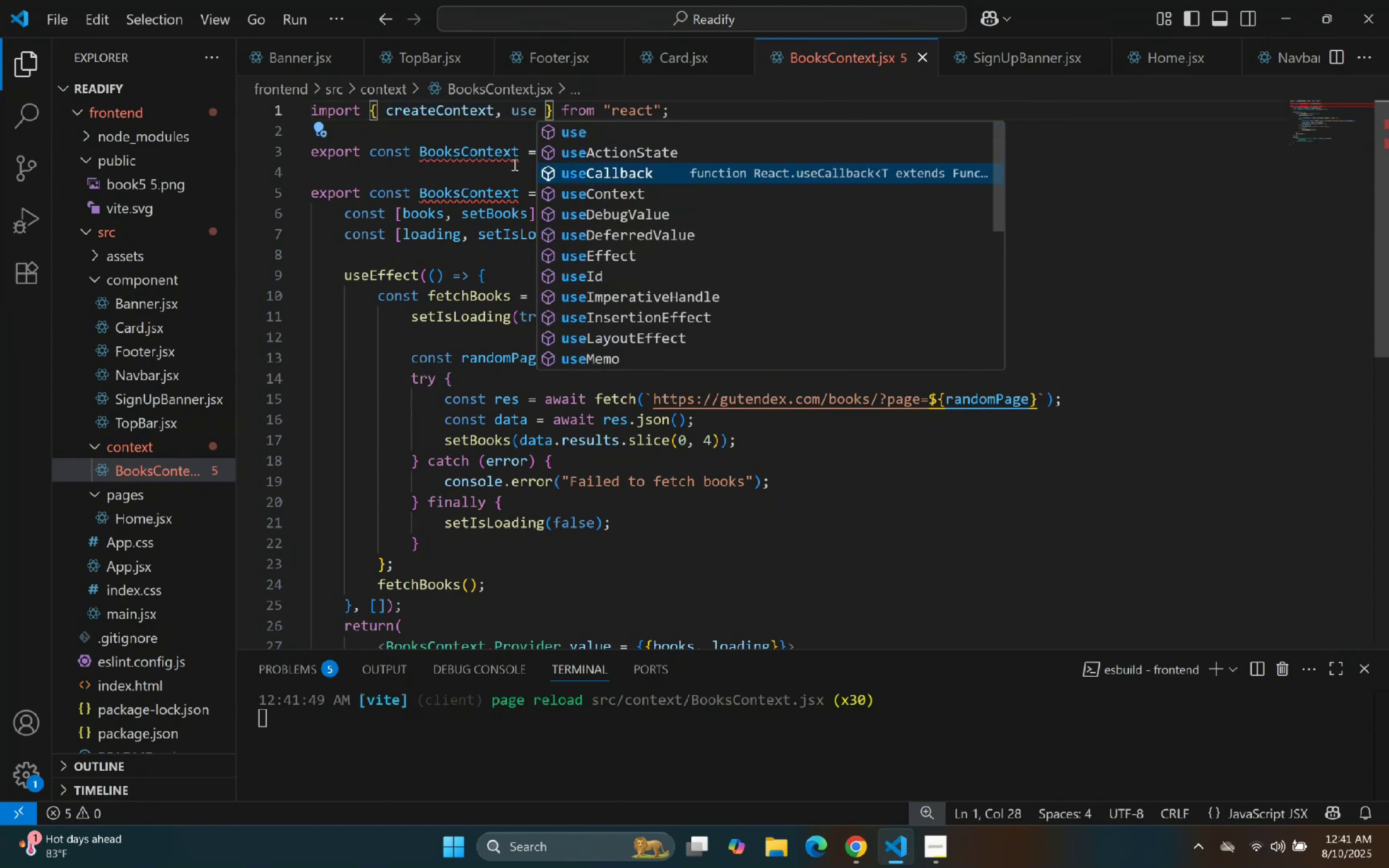 
key(Shift+ShiftLeft)
 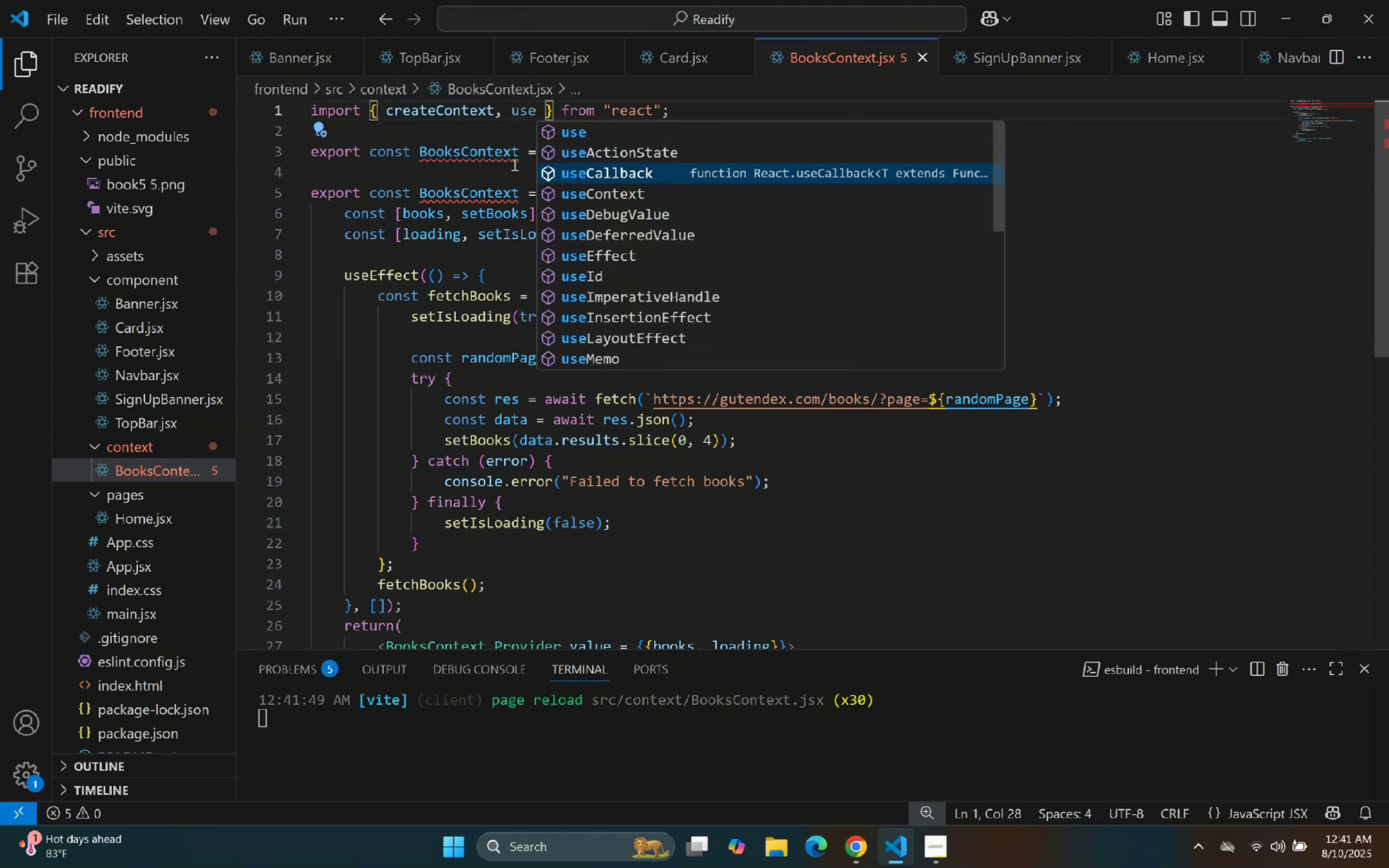 
key(Shift+S)
 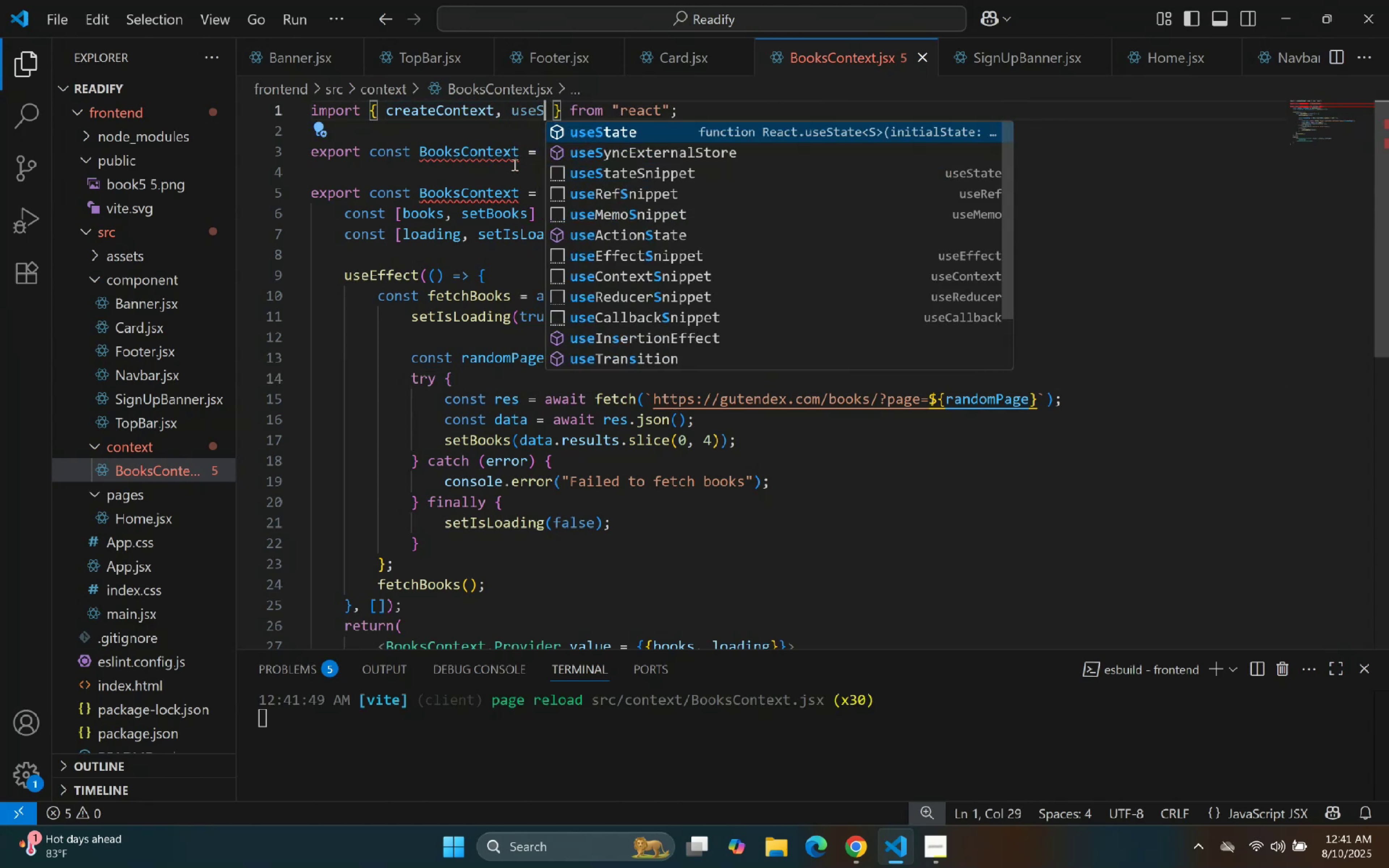 
key(Enter)
 